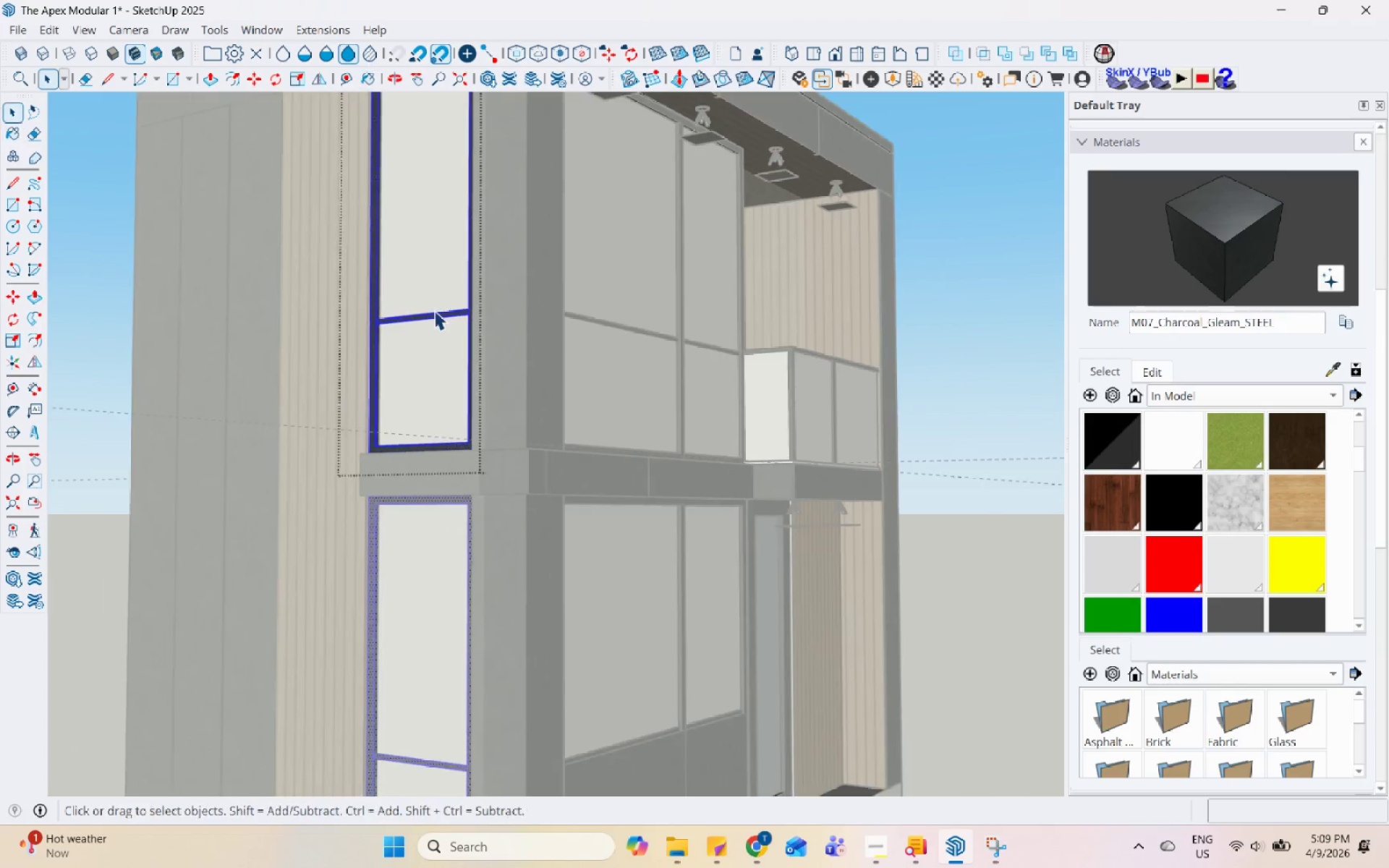 
key(Escape)
 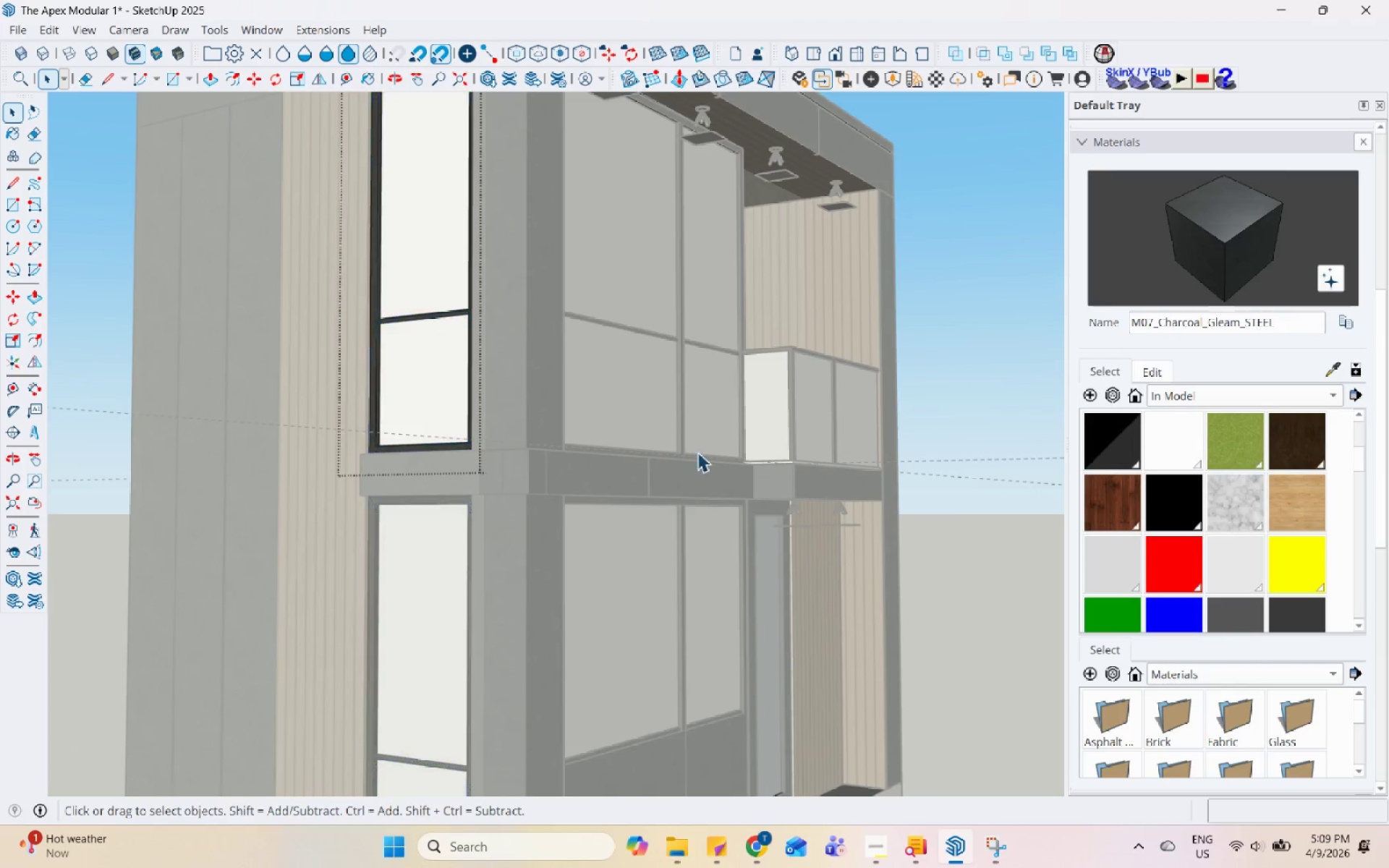 
key(Escape)
 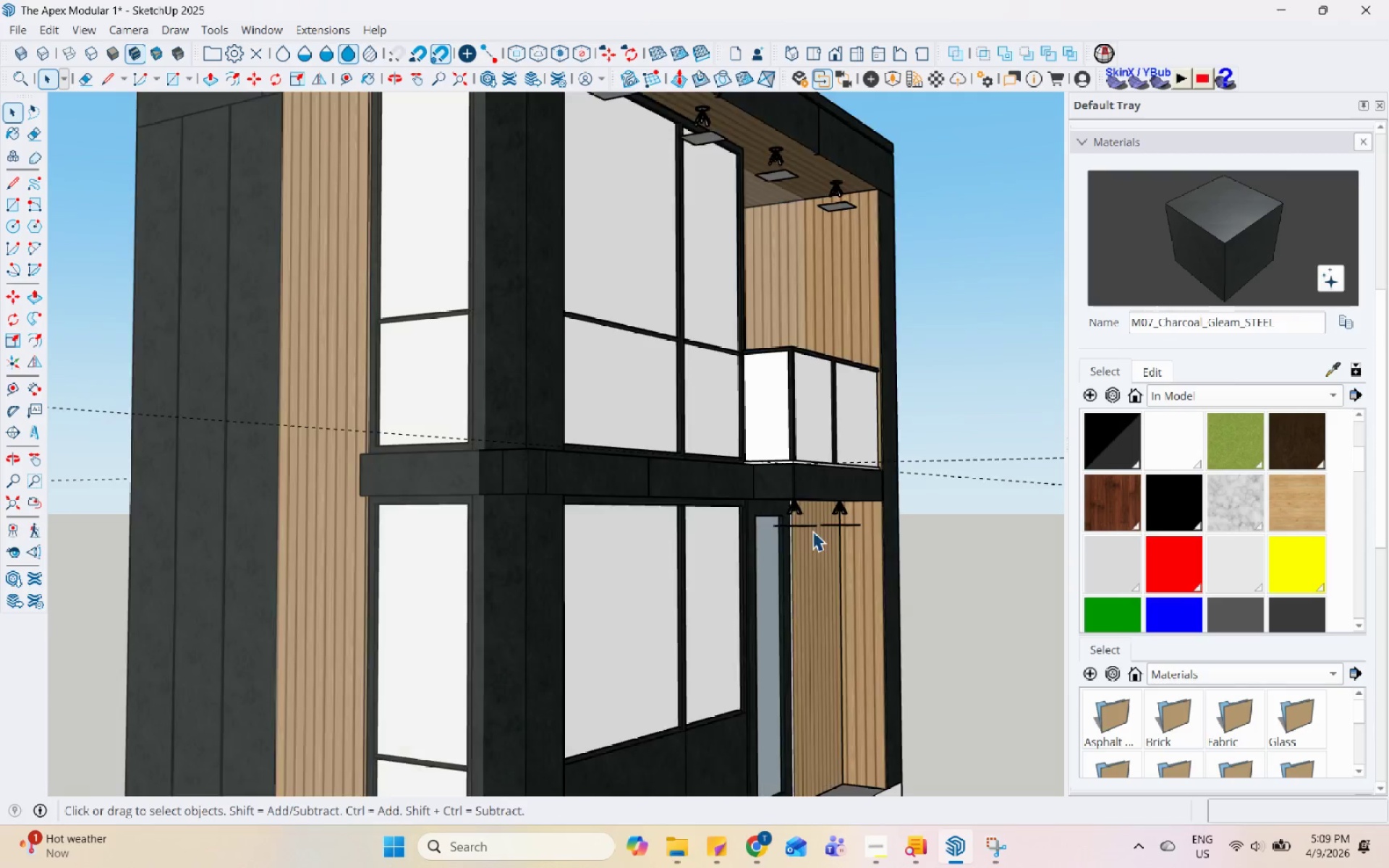 
scroll: coordinate [434, 310], scroll_direction: down, amount: 4.0
 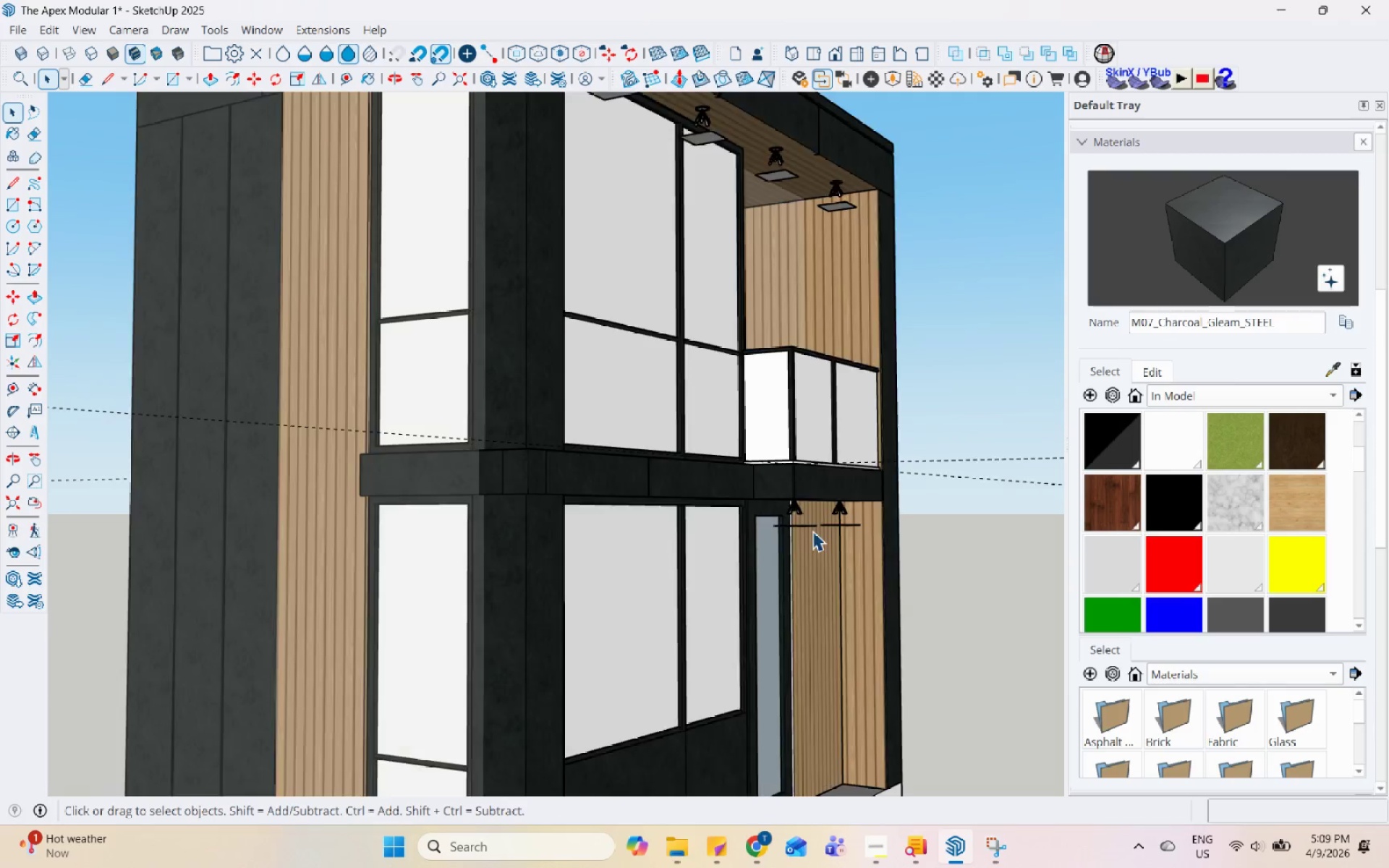 
key(Escape)
 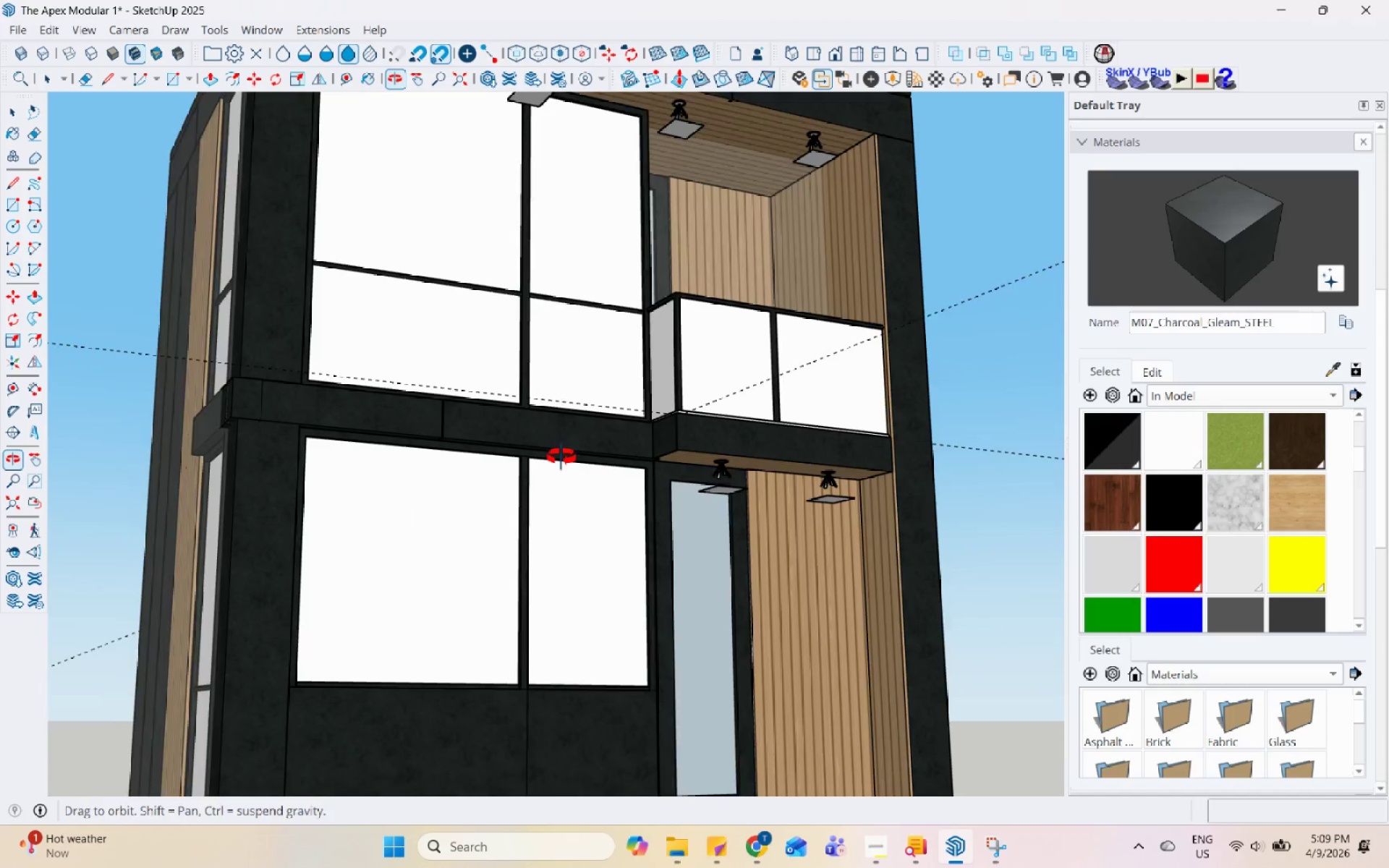 
scroll: coordinate [768, 523], scroll_direction: up, amount: 8.0
 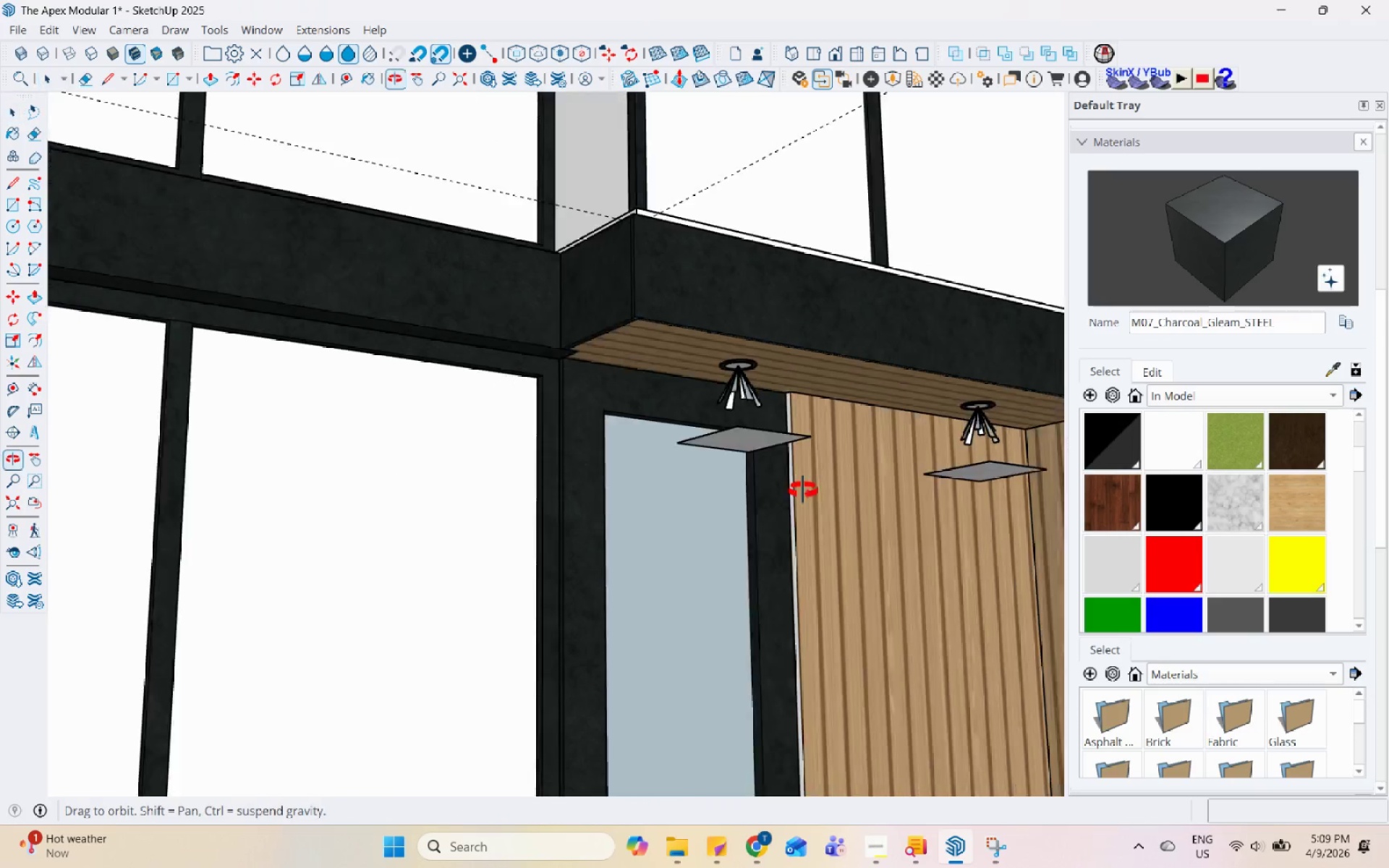 
left_click([853, 404])
 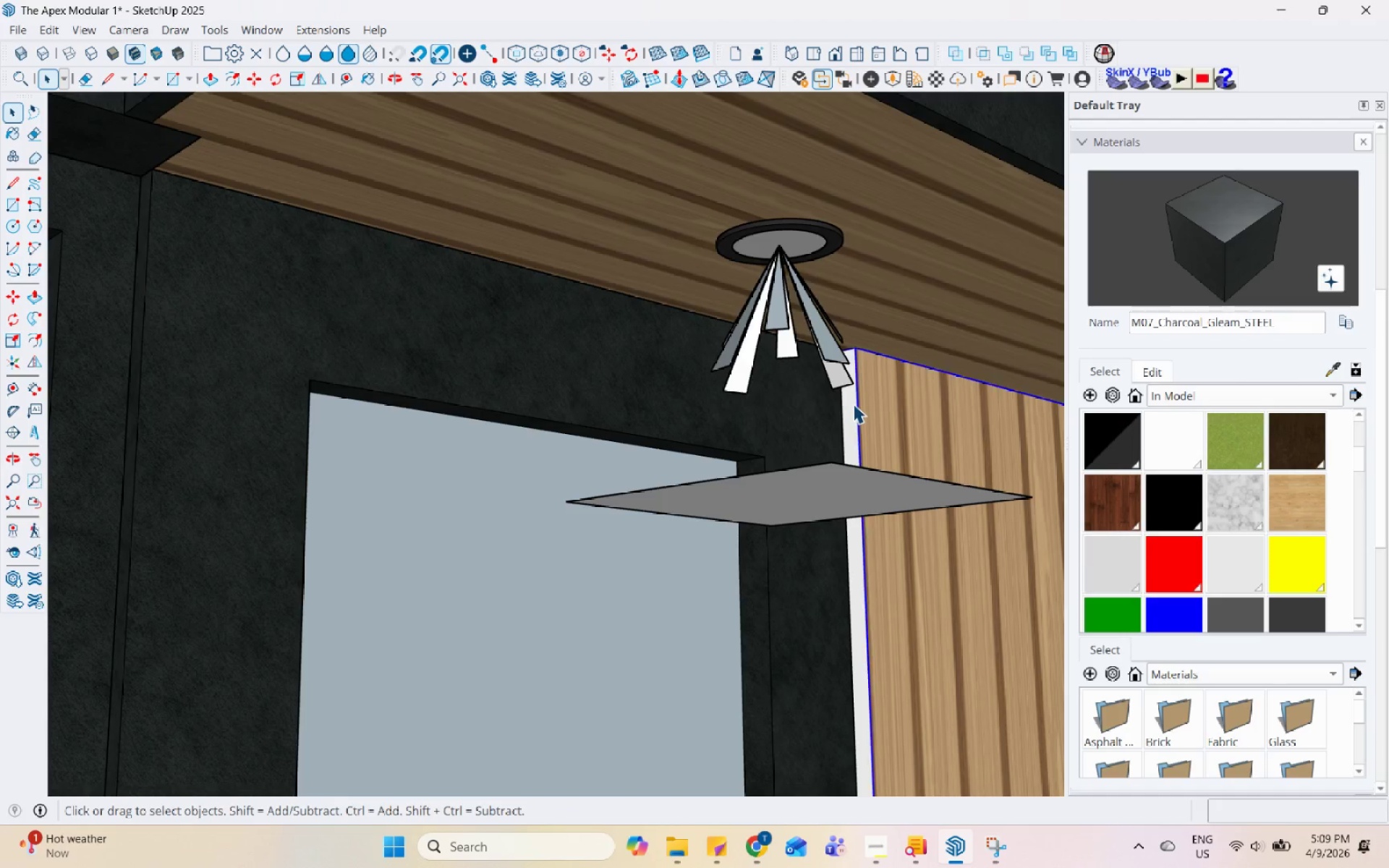 
scroll: coordinate [848, 355], scroll_direction: up, amount: 12.0
 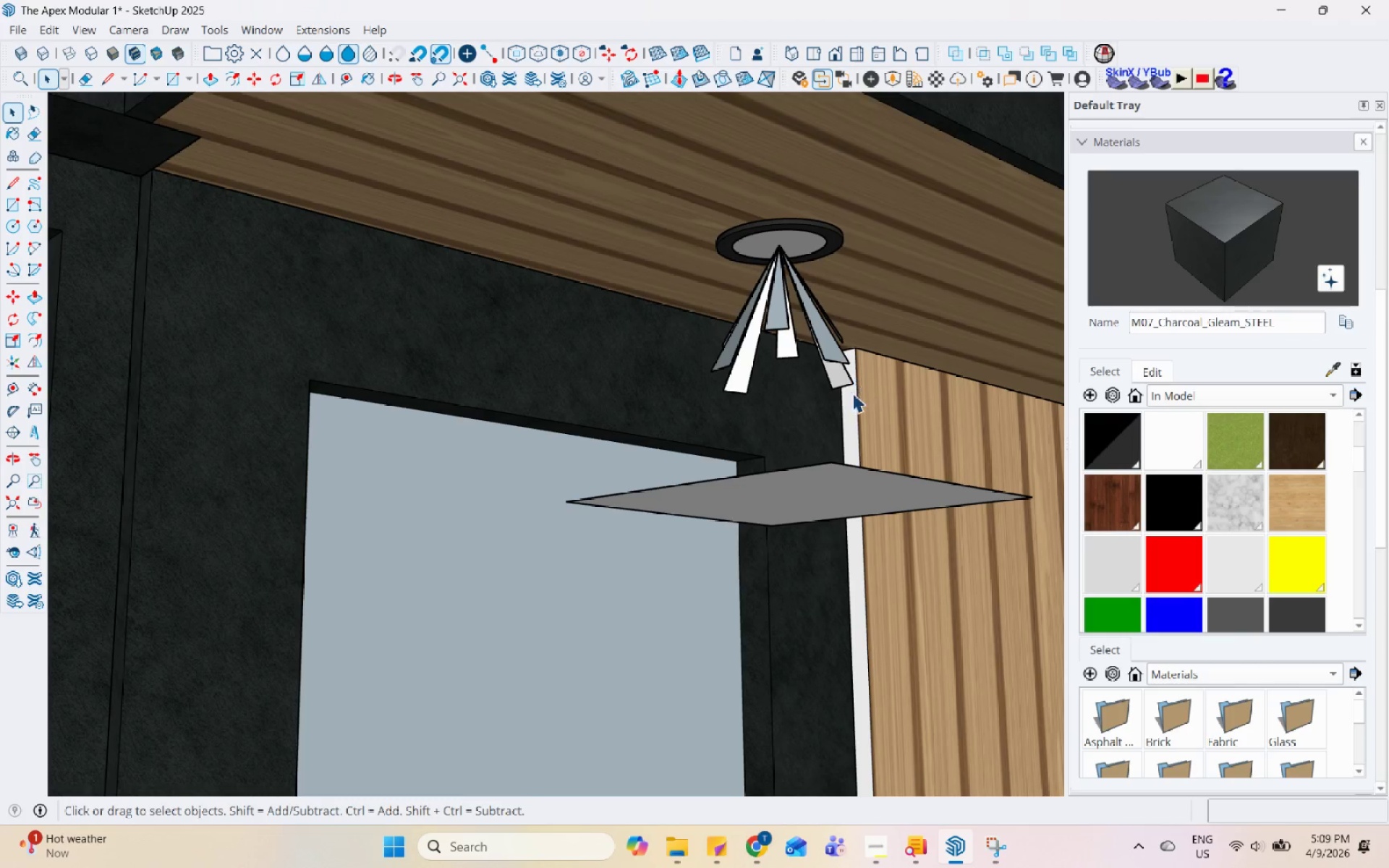 
double_click([853, 404])
 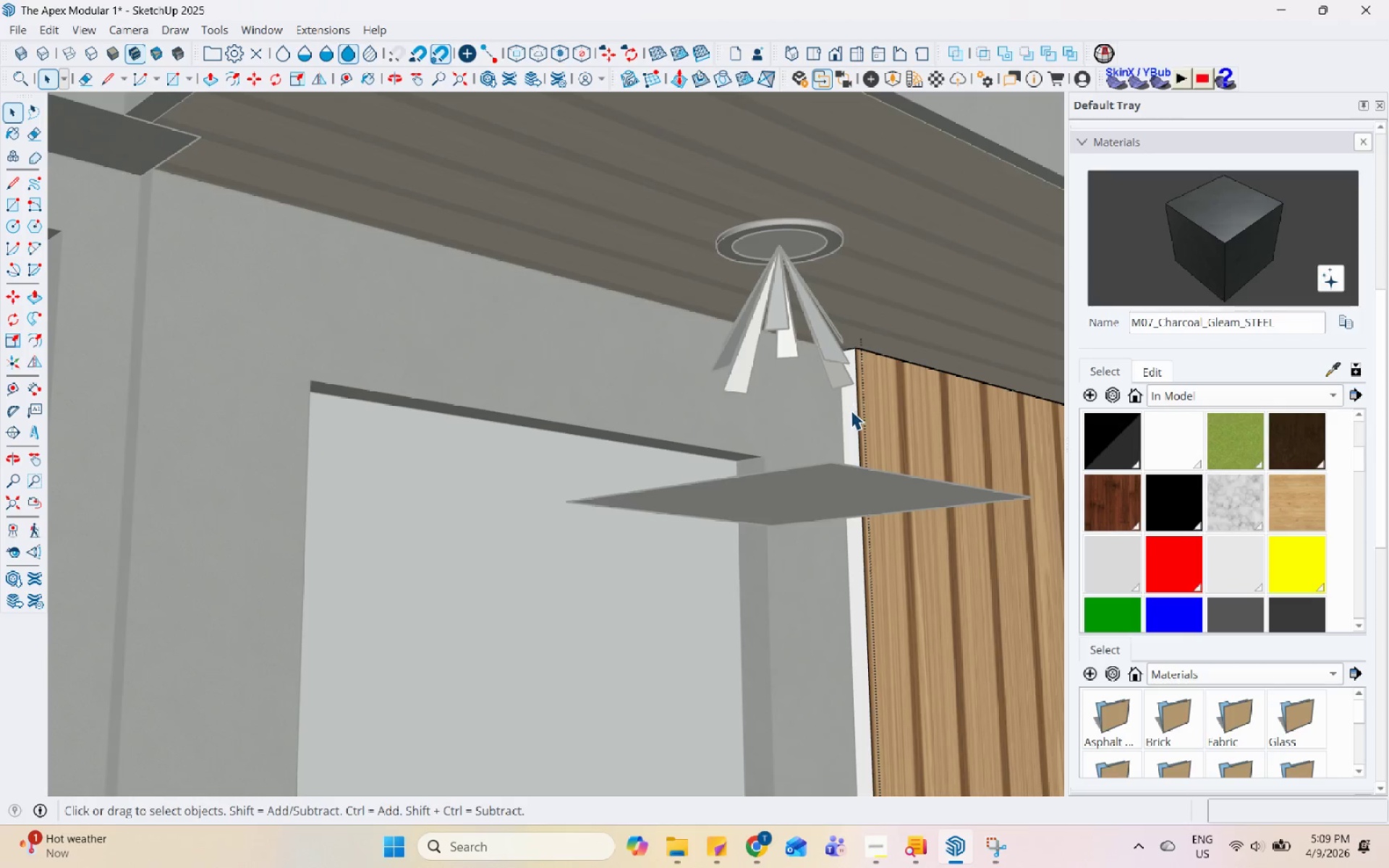 
triple_click([850, 410])
 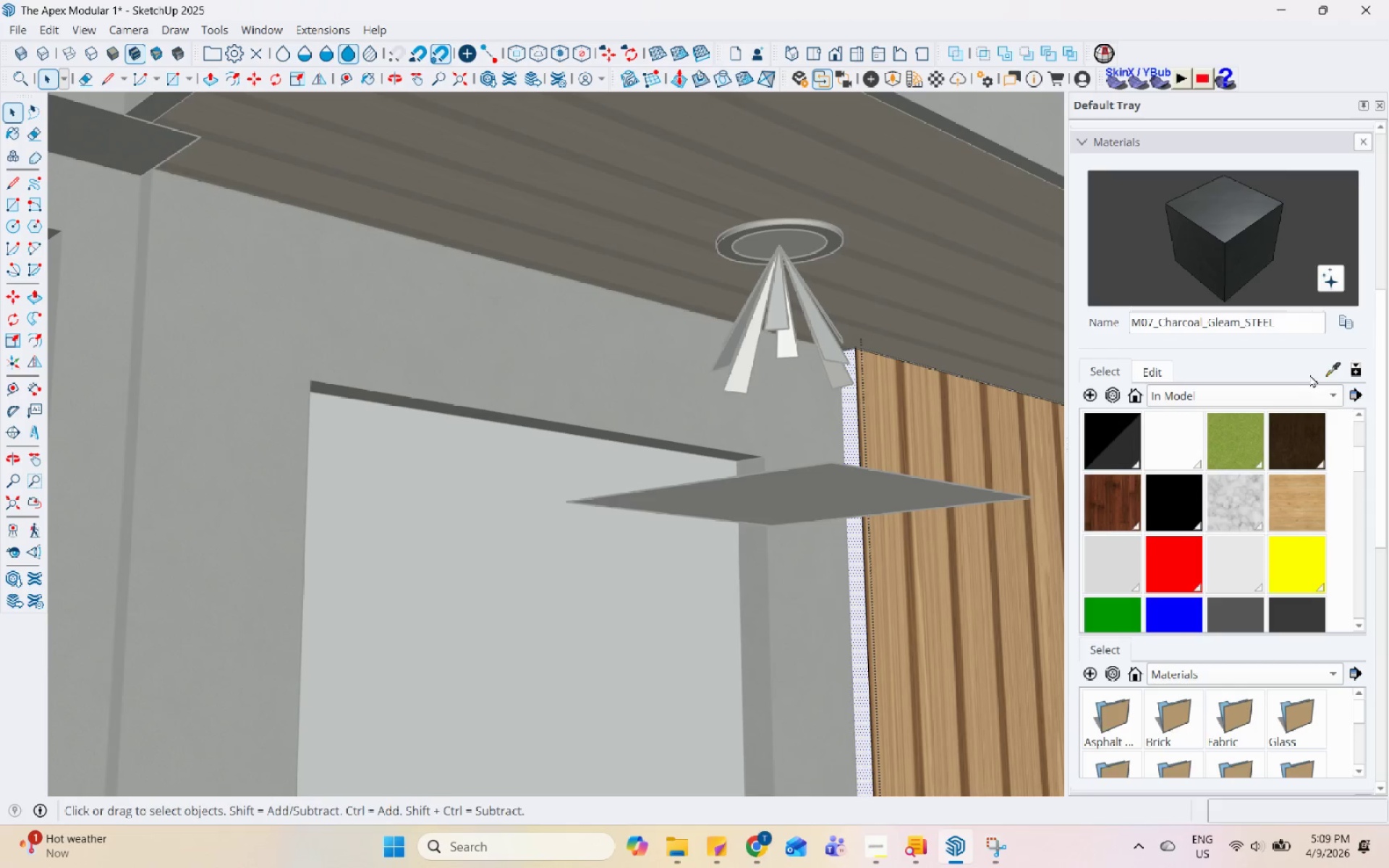 
left_click([1327, 364])
 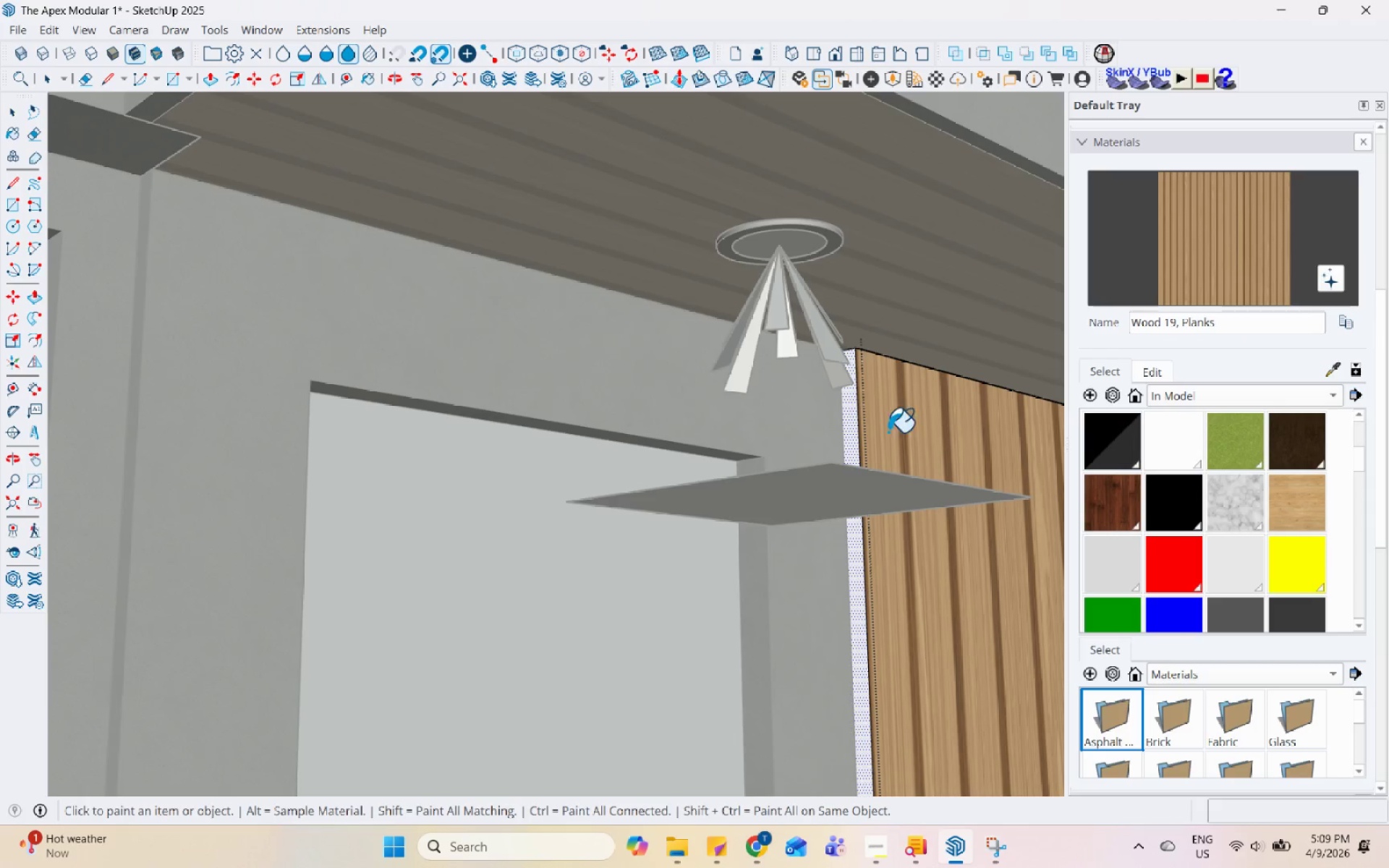 
triple_click([847, 422])
 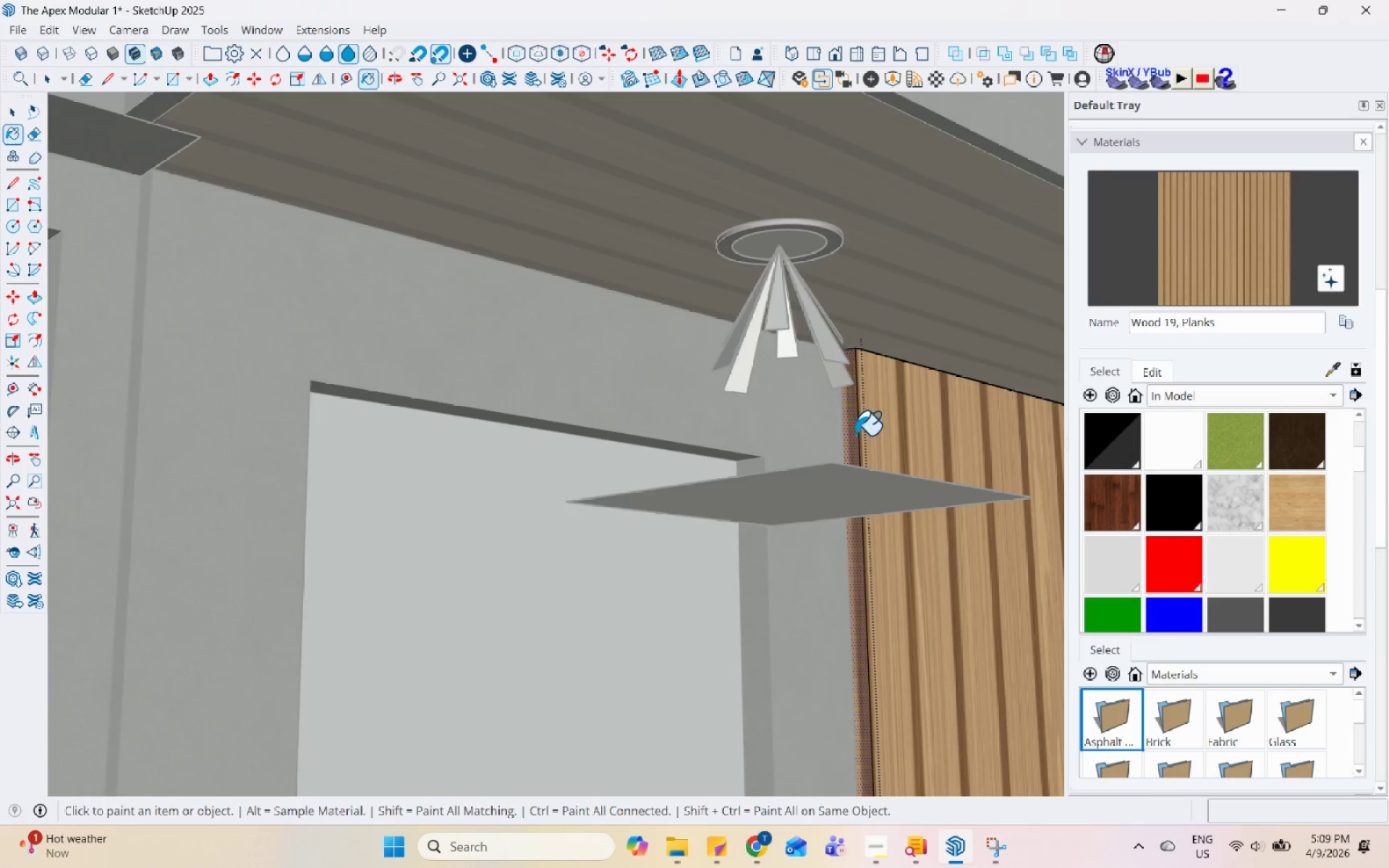 
scroll: coordinate [579, 641], scroll_direction: down, amount: 22.0
 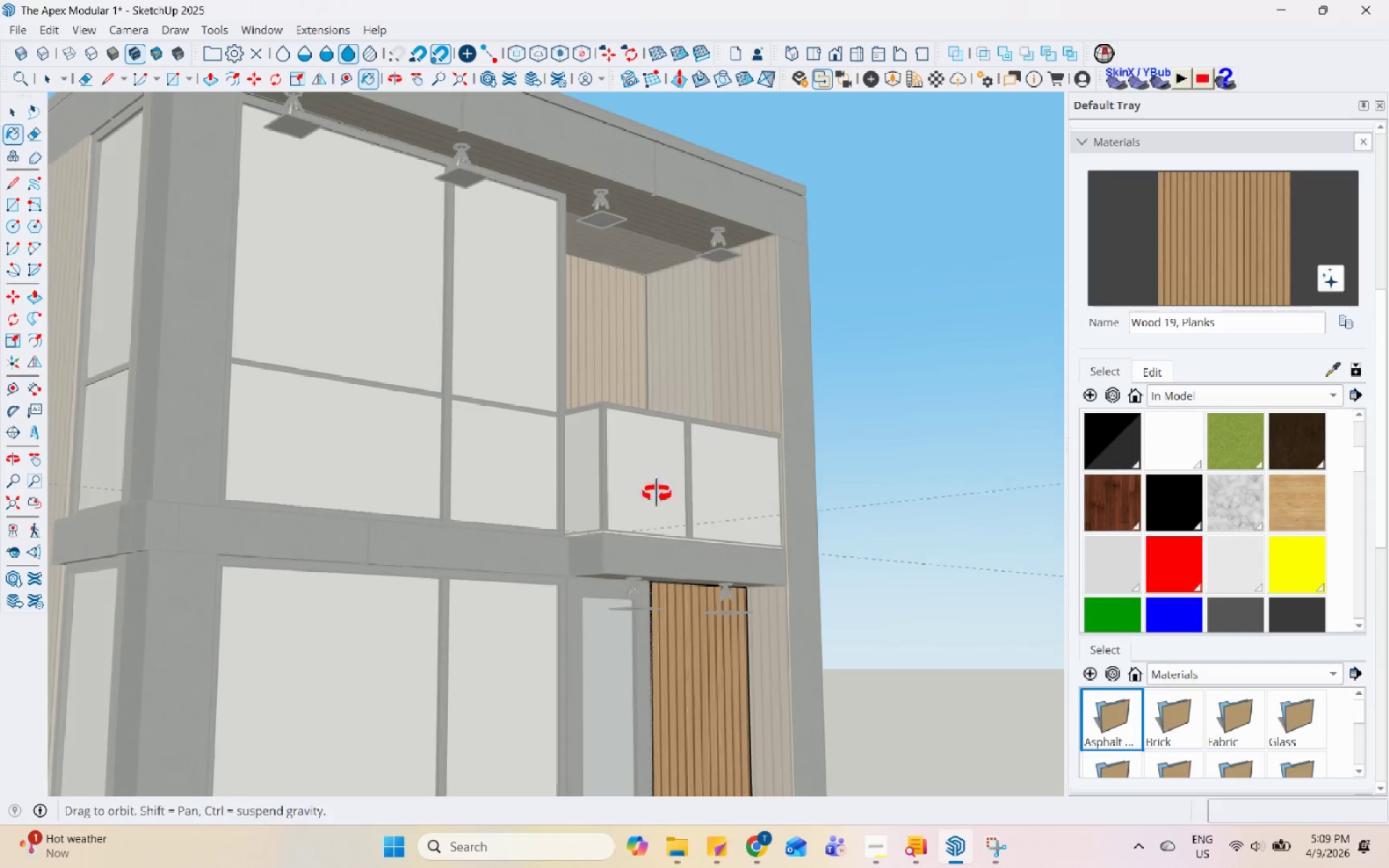 
key(Space)
 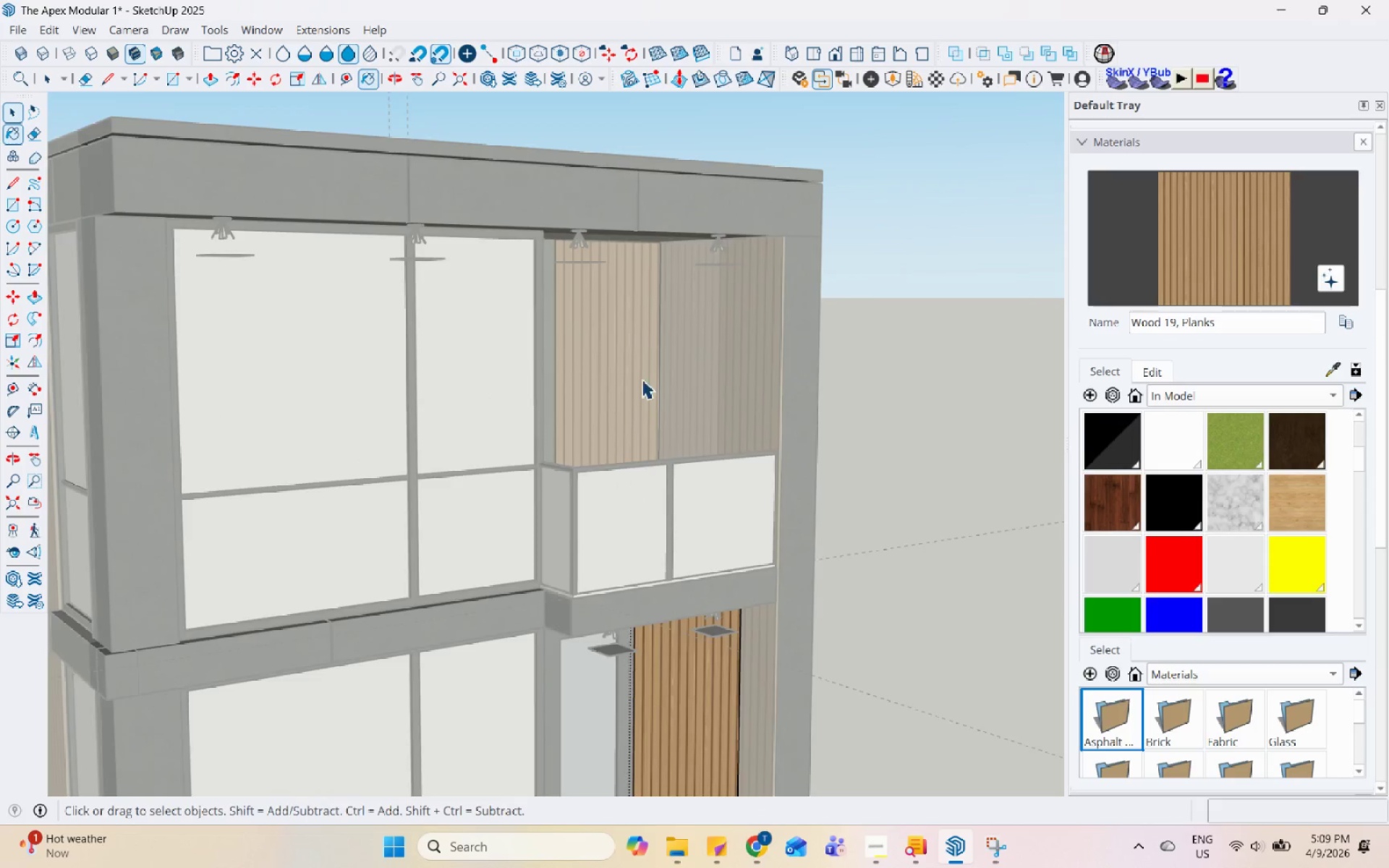 
key(Escape)
 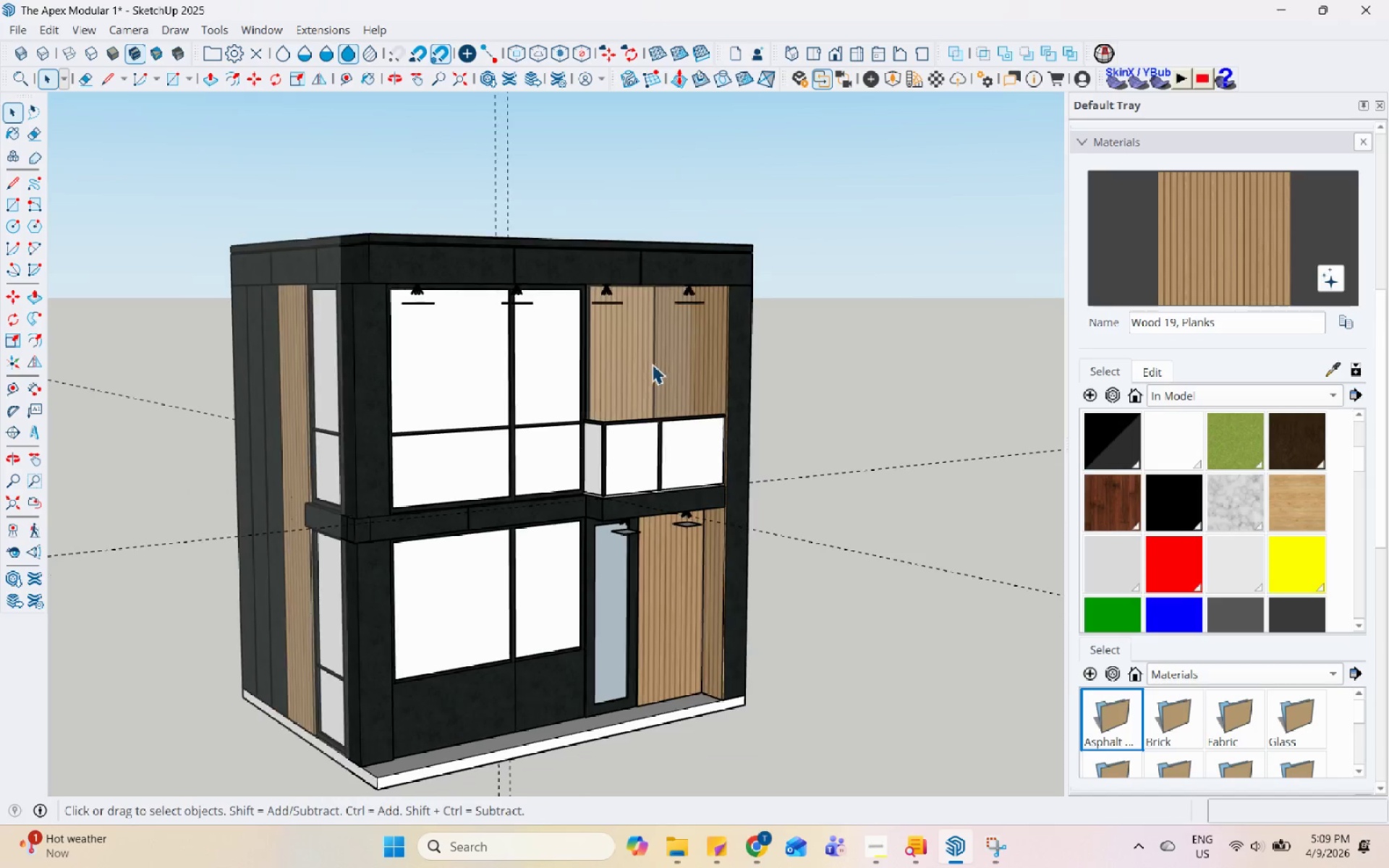 
key(Escape)
 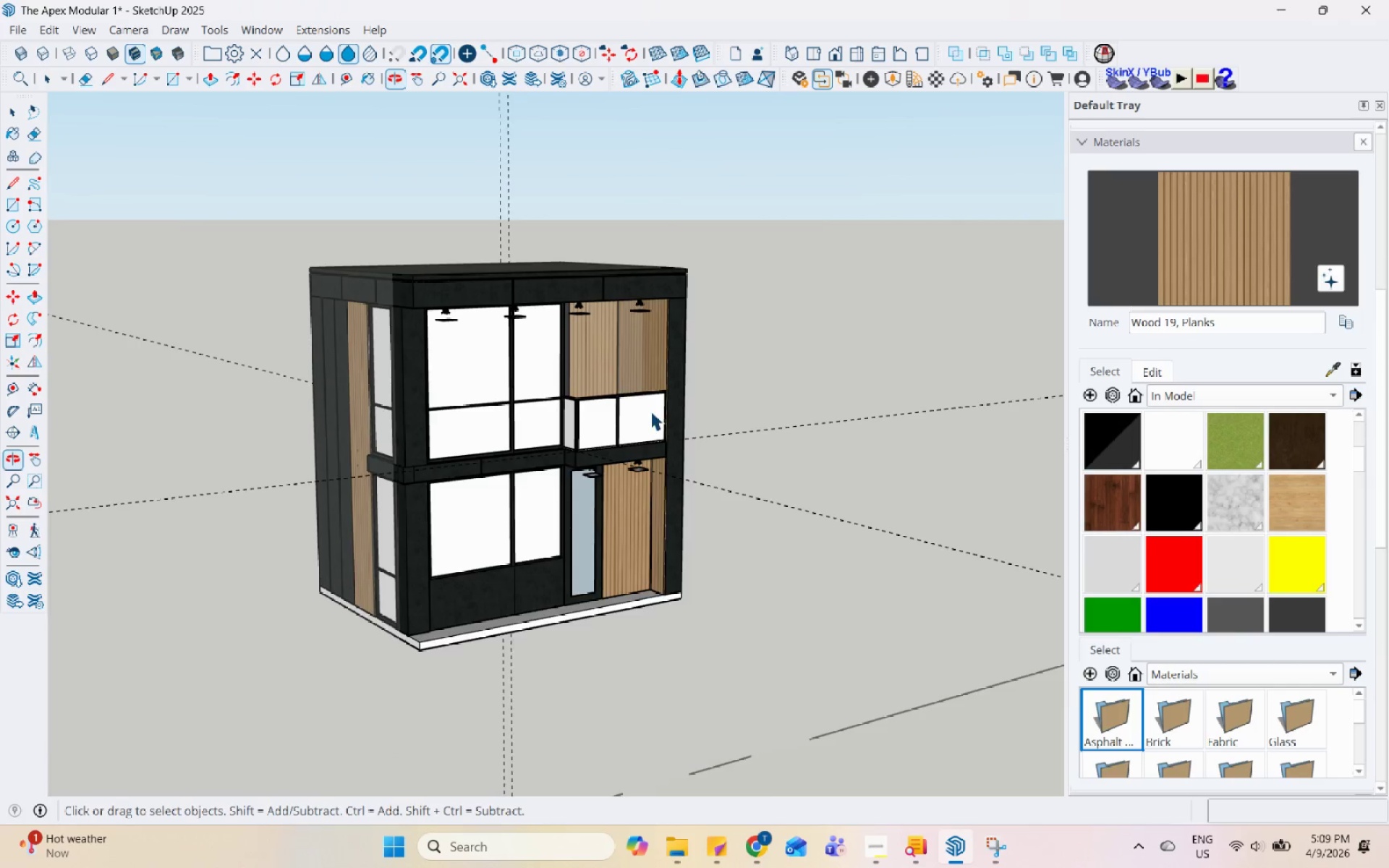 
double_click([540, 372])
 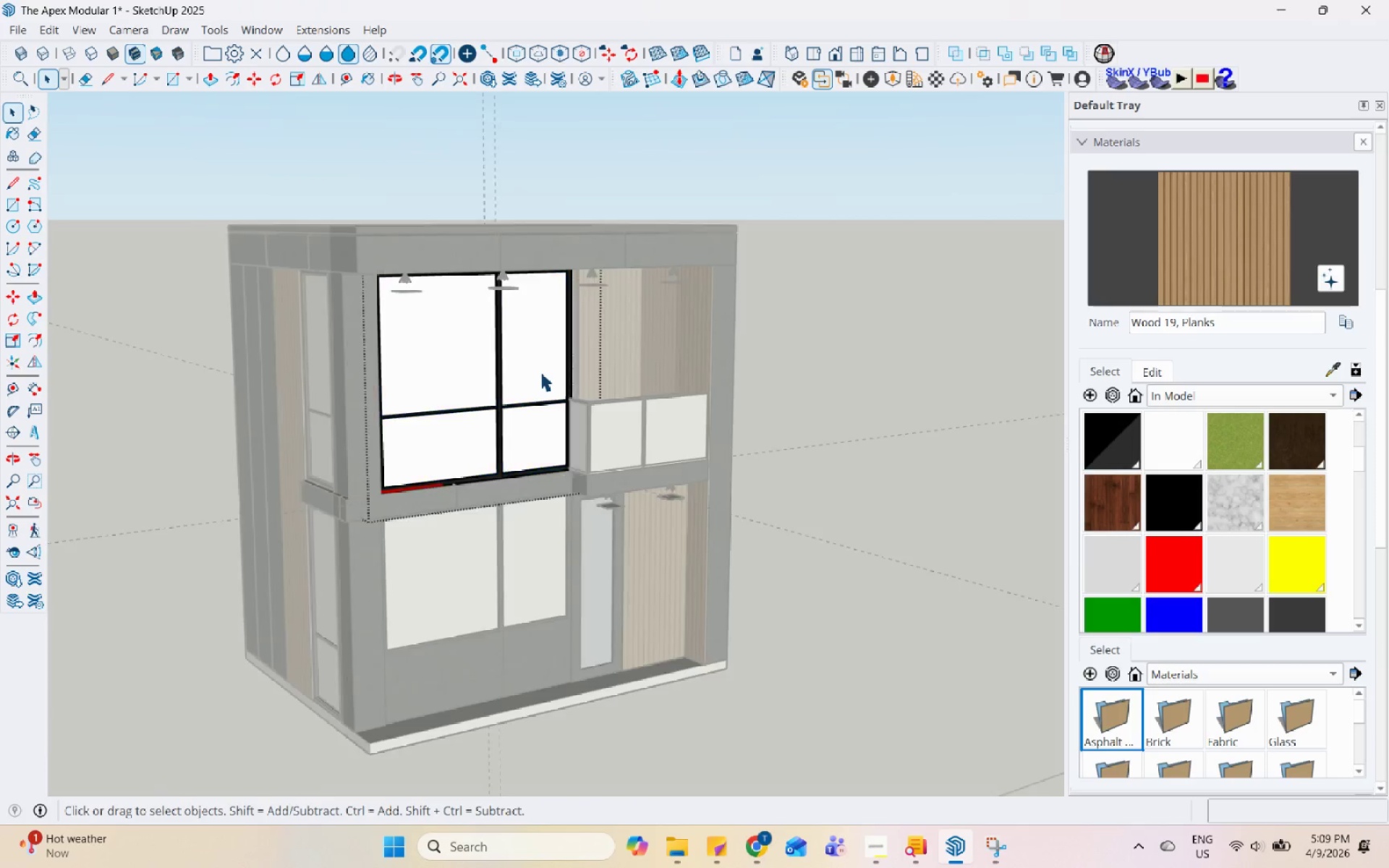 
scroll: coordinate [542, 389], scroll_direction: down, amount: 7.0
 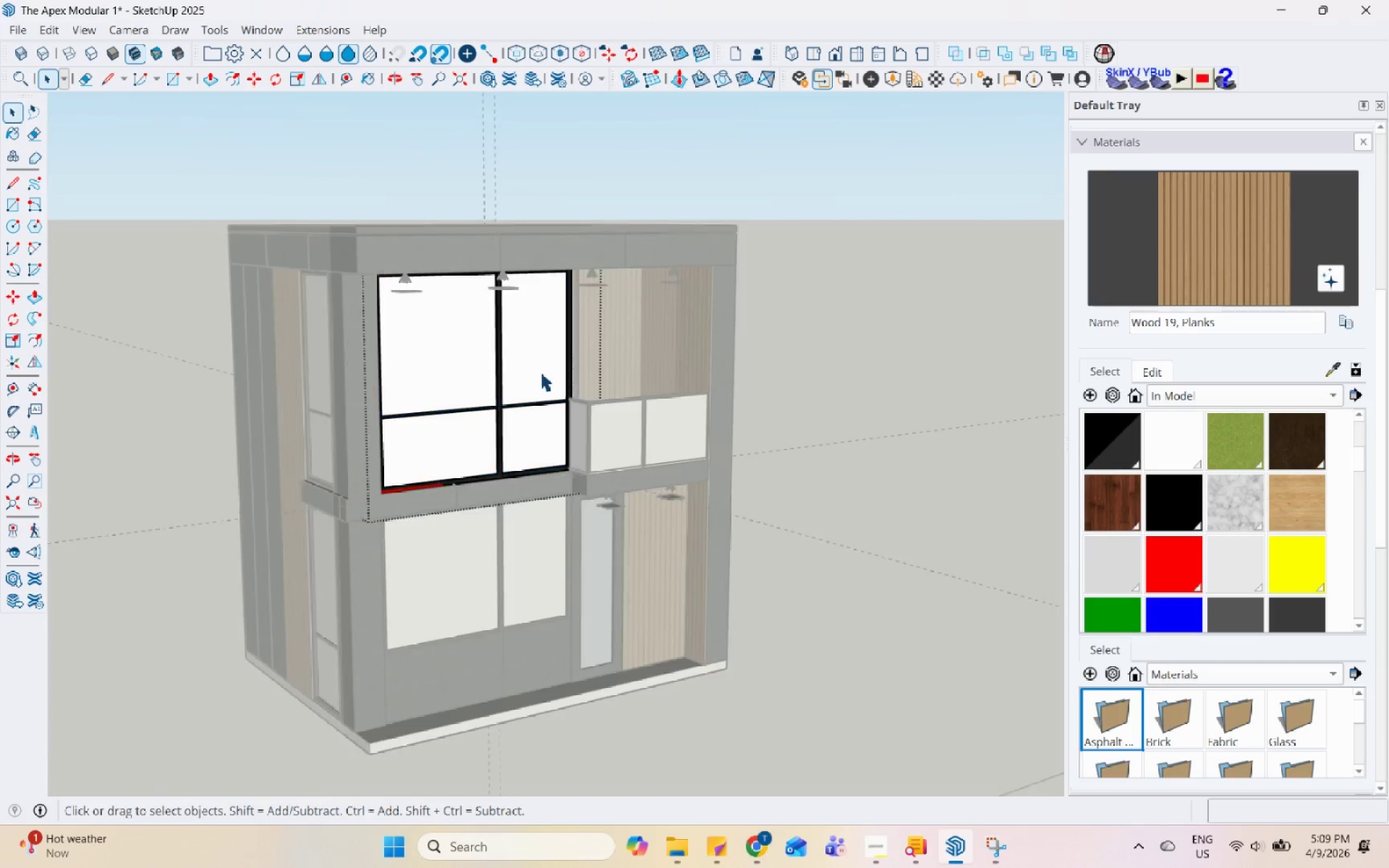 
triple_click([540, 372])
 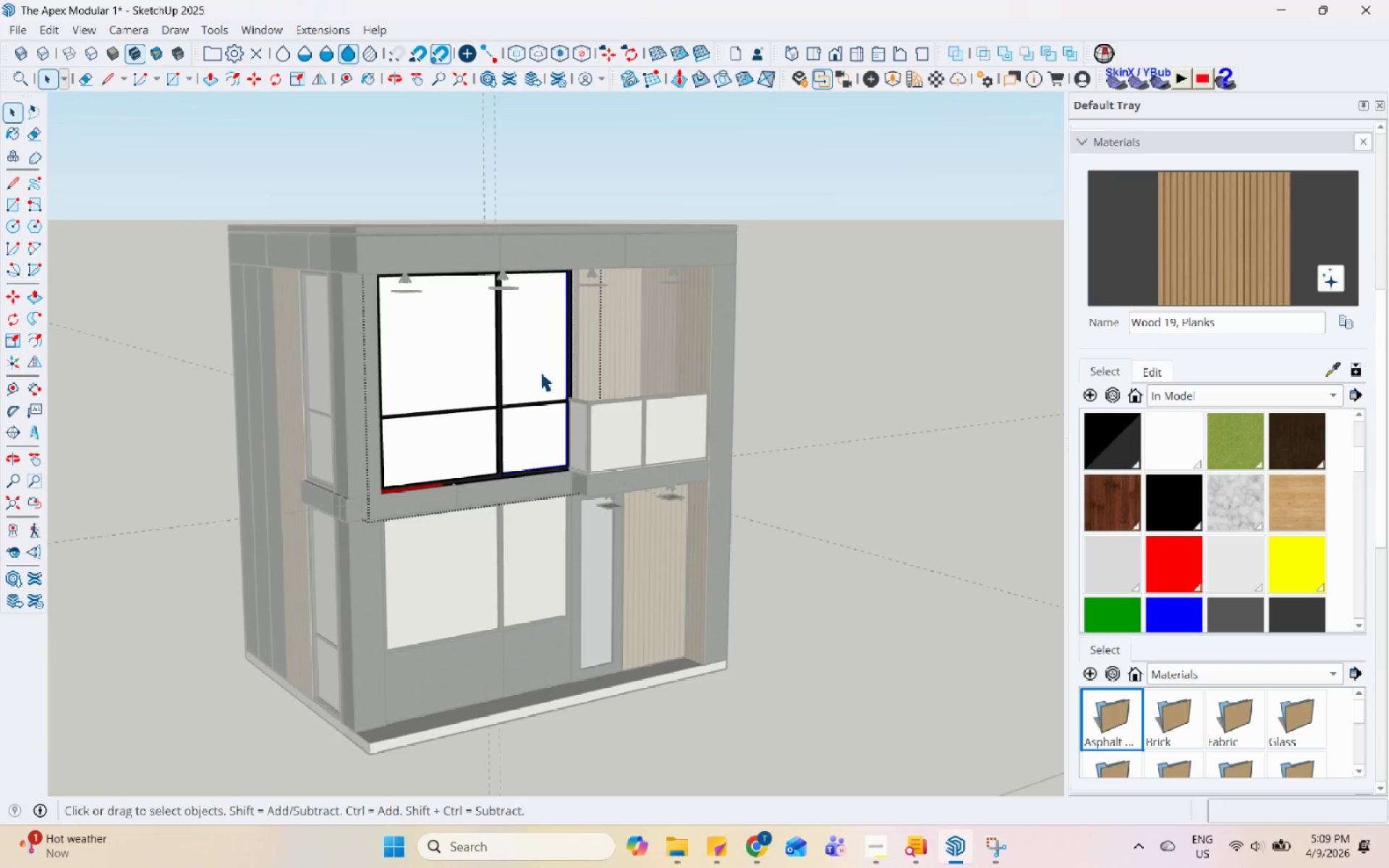 
triple_click([540, 372])
 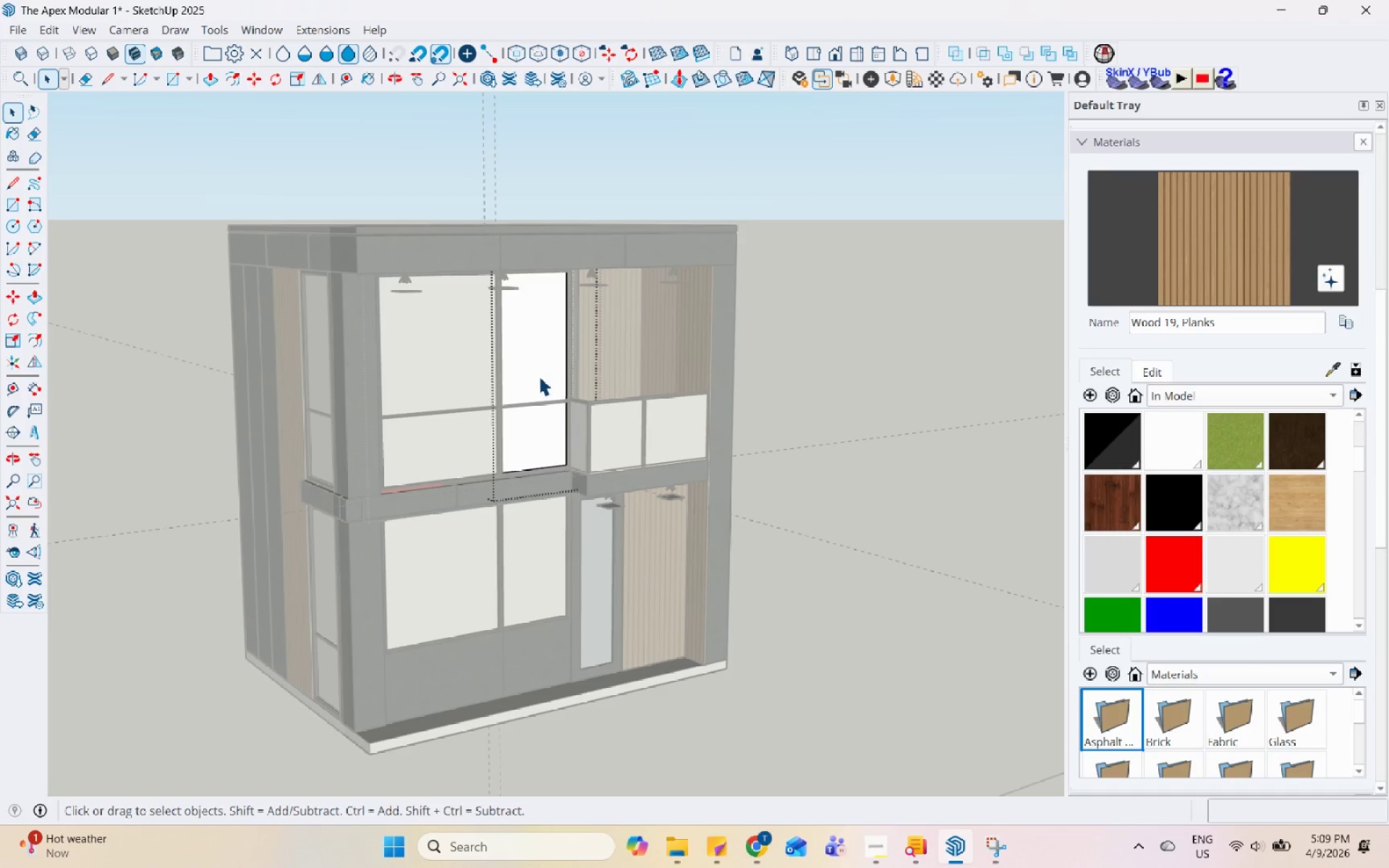 
double_click([538, 378])
 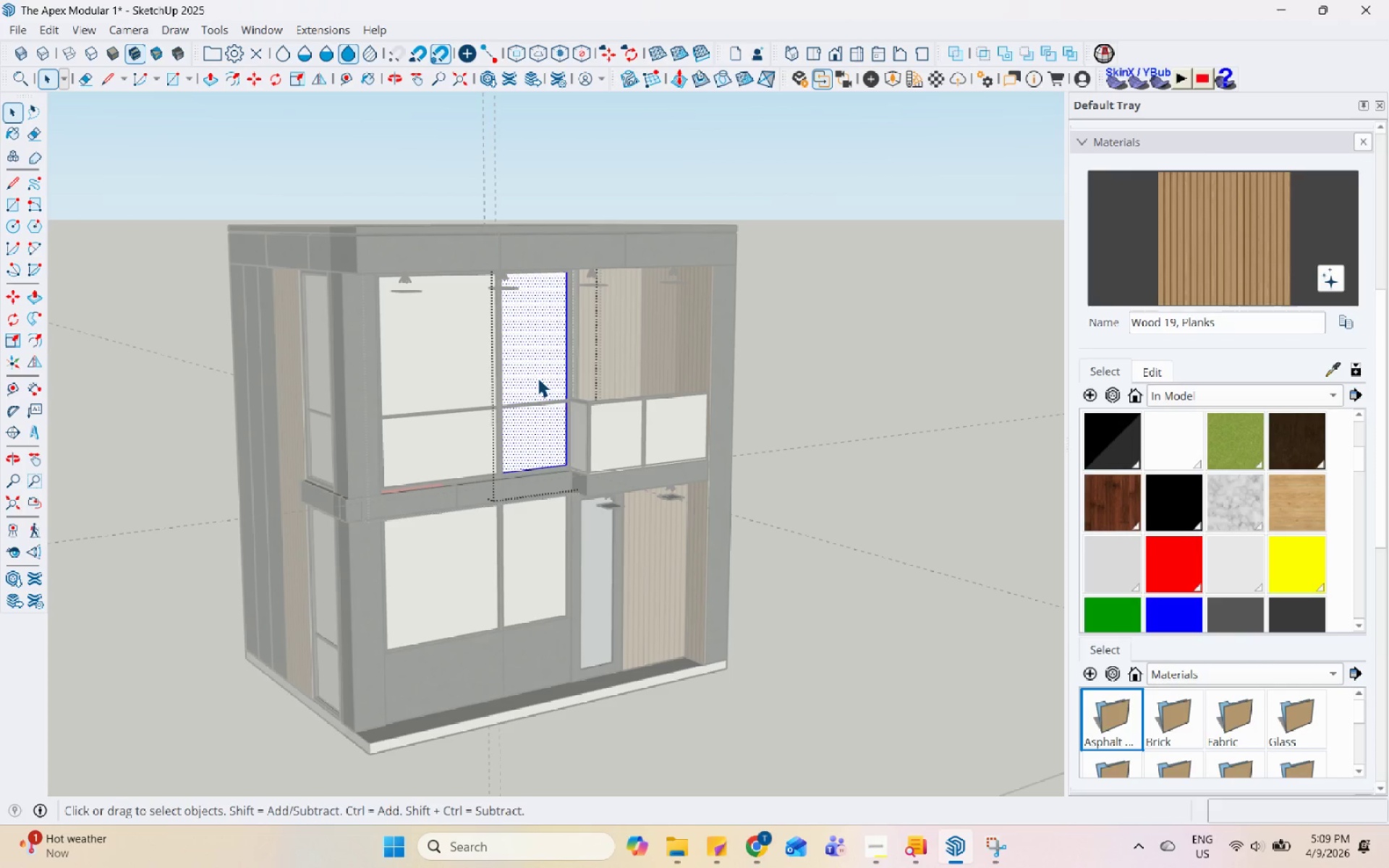 
triple_click([538, 378])
 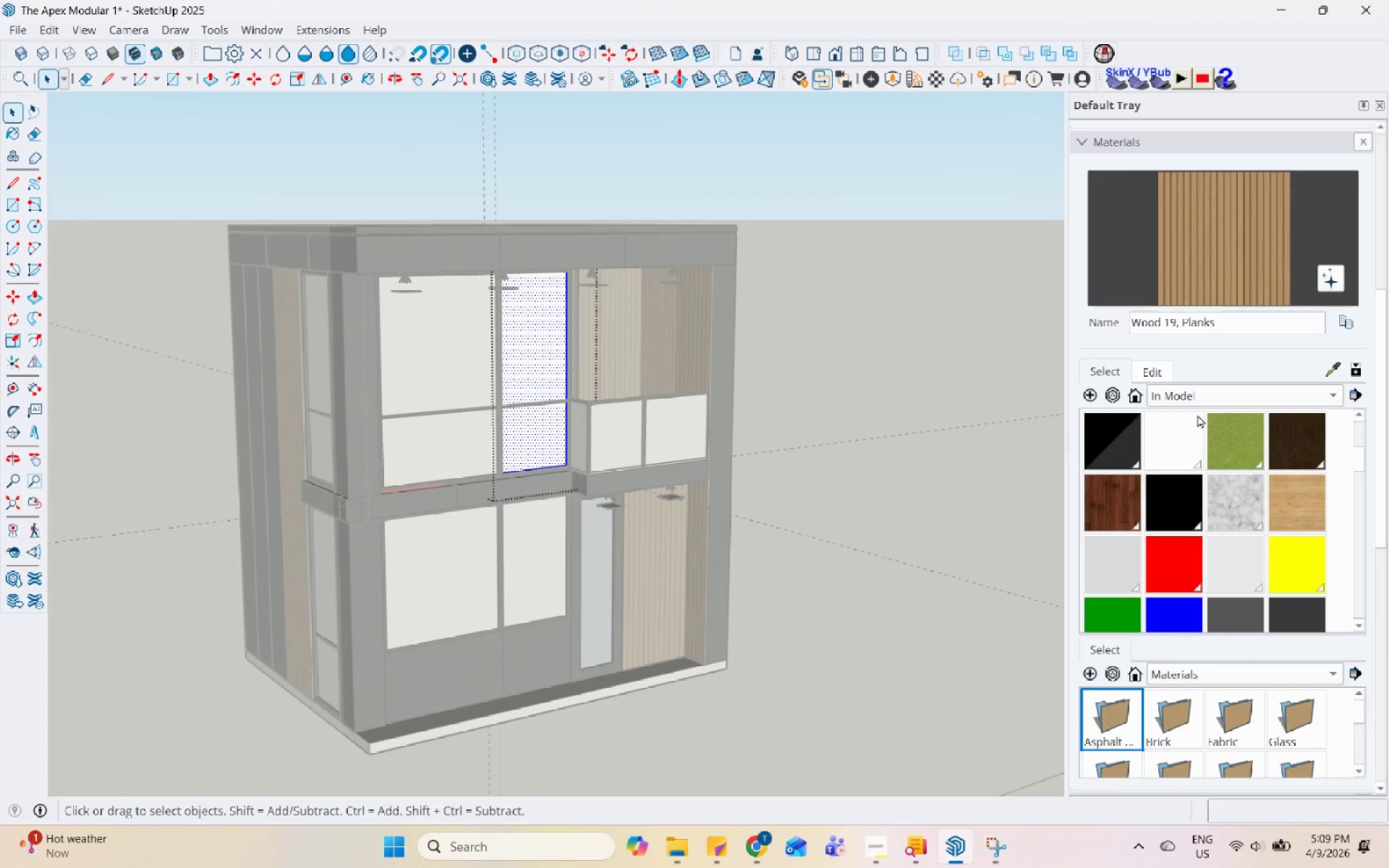 
left_click([1214, 396])
 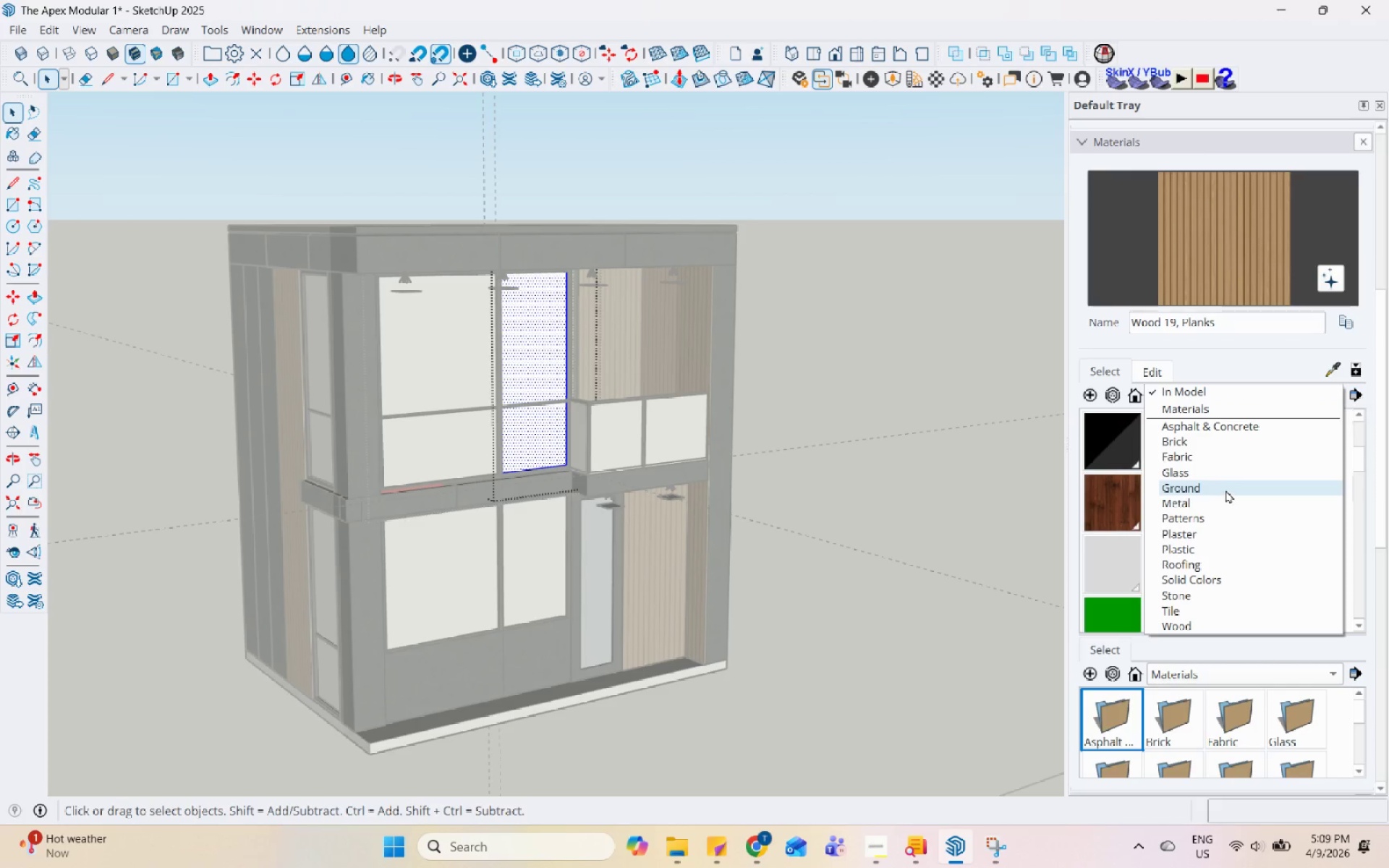 
left_click([1235, 471])
 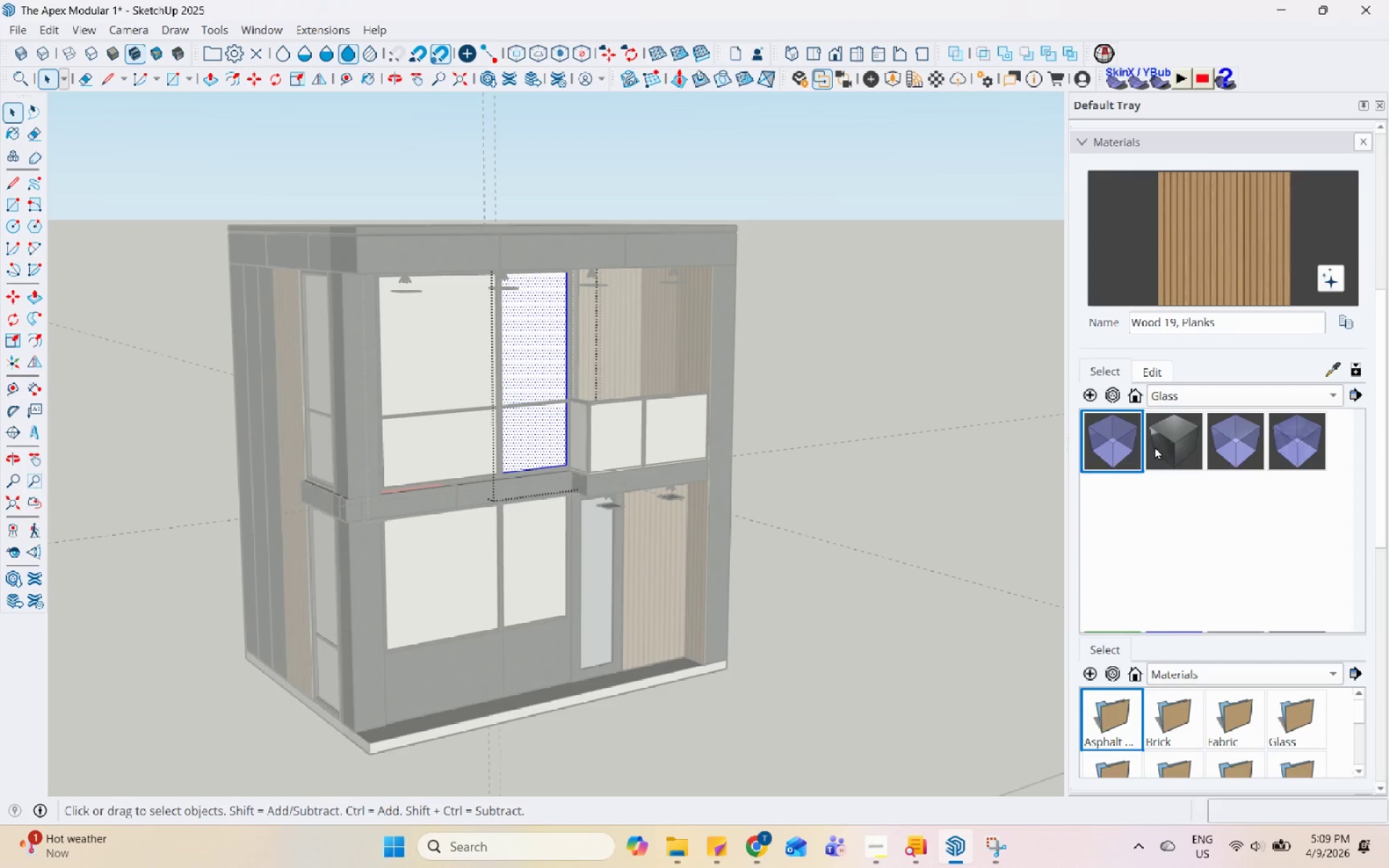 
left_click([1116, 446])
 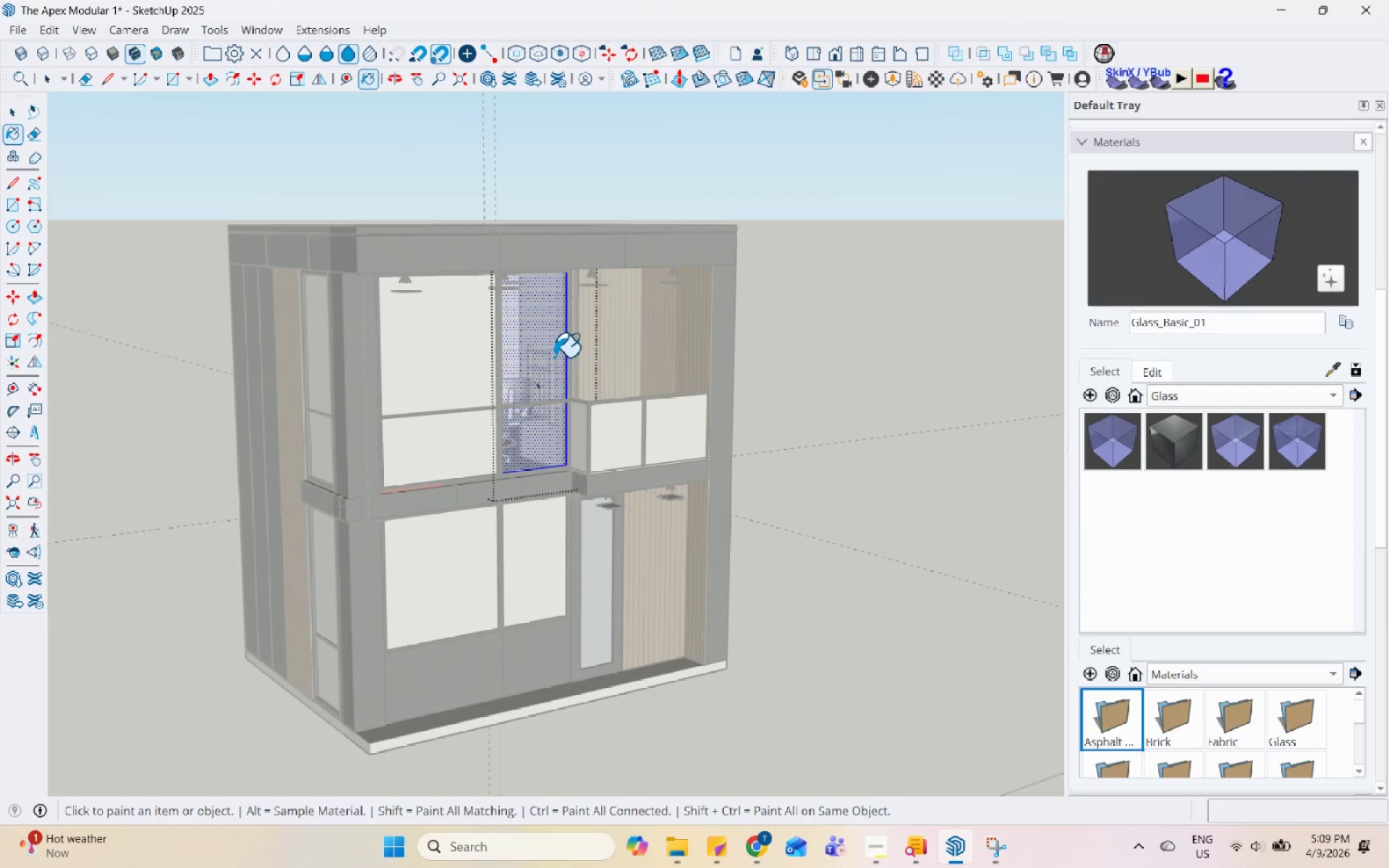 
double_click([417, 384])
 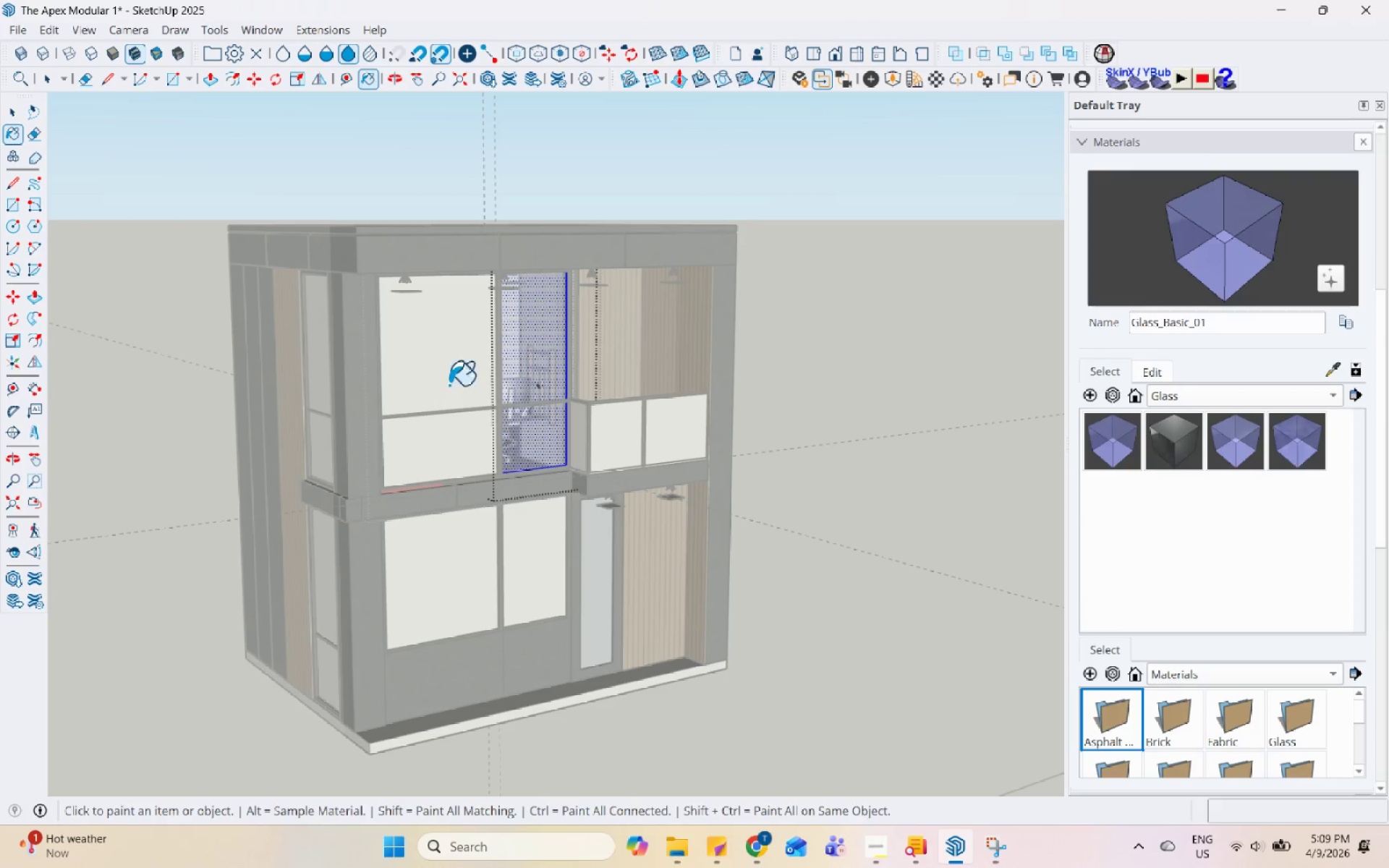 
key(Space)
 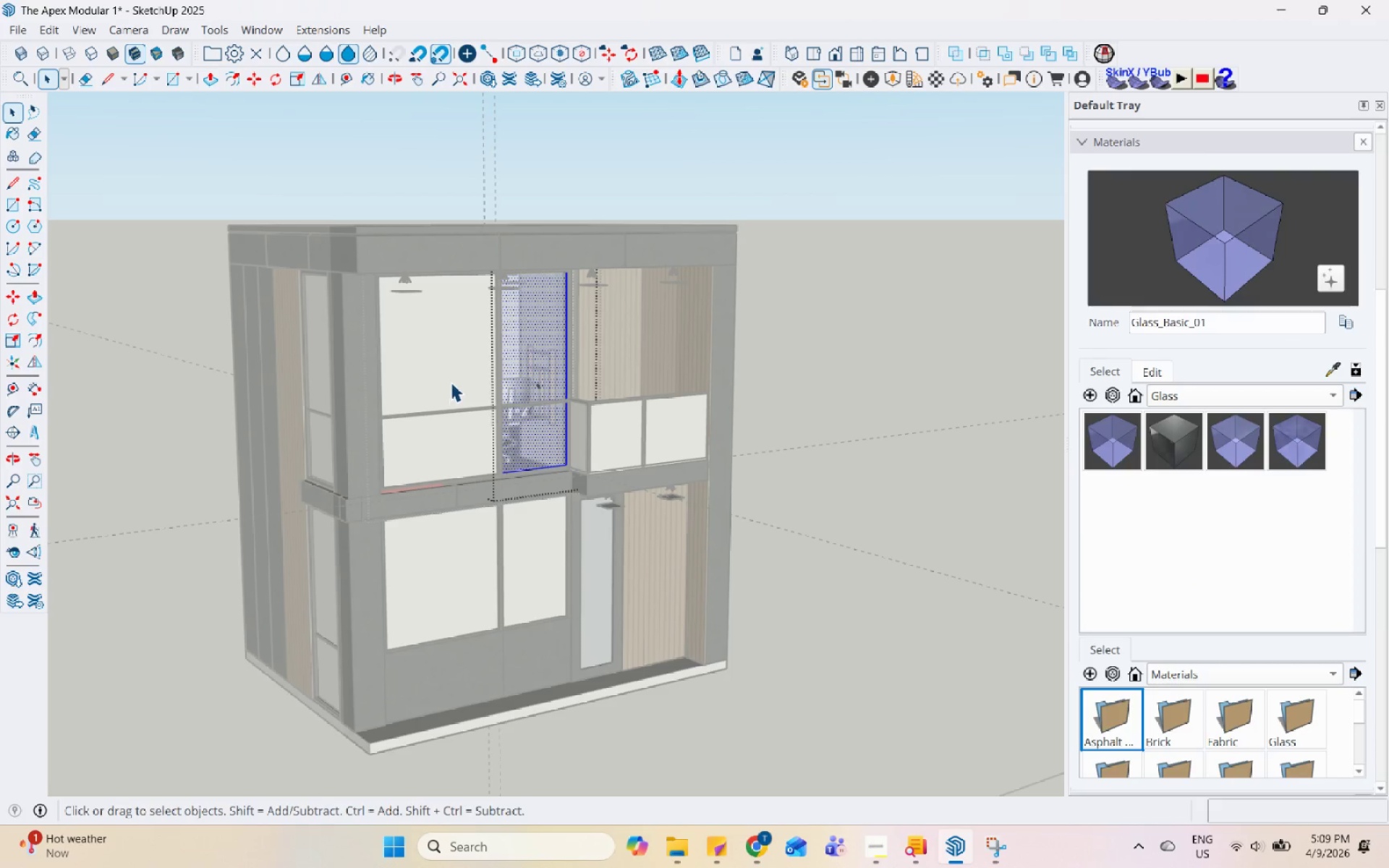 
left_click([451, 381])
 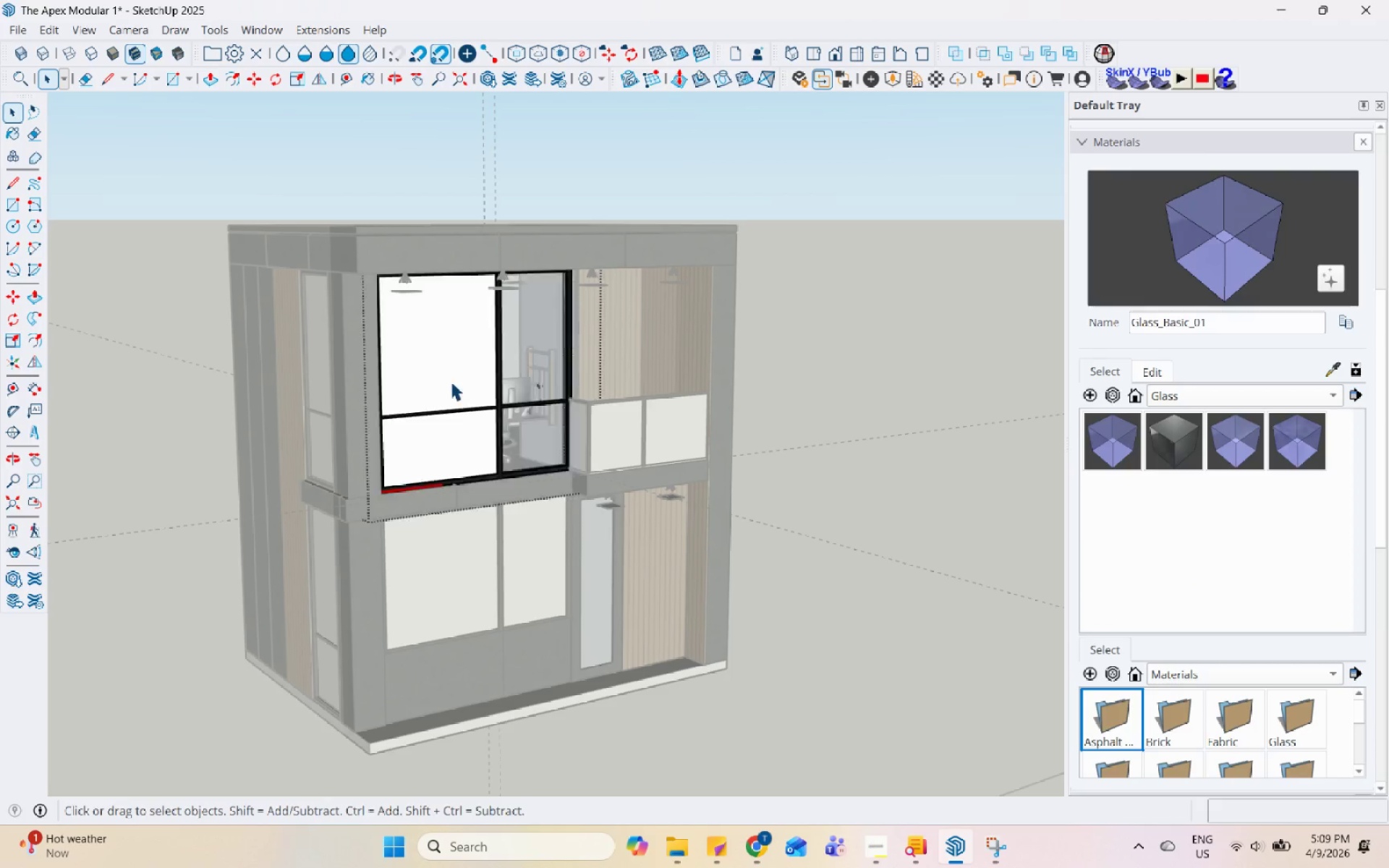 
double_click([451, 381])
 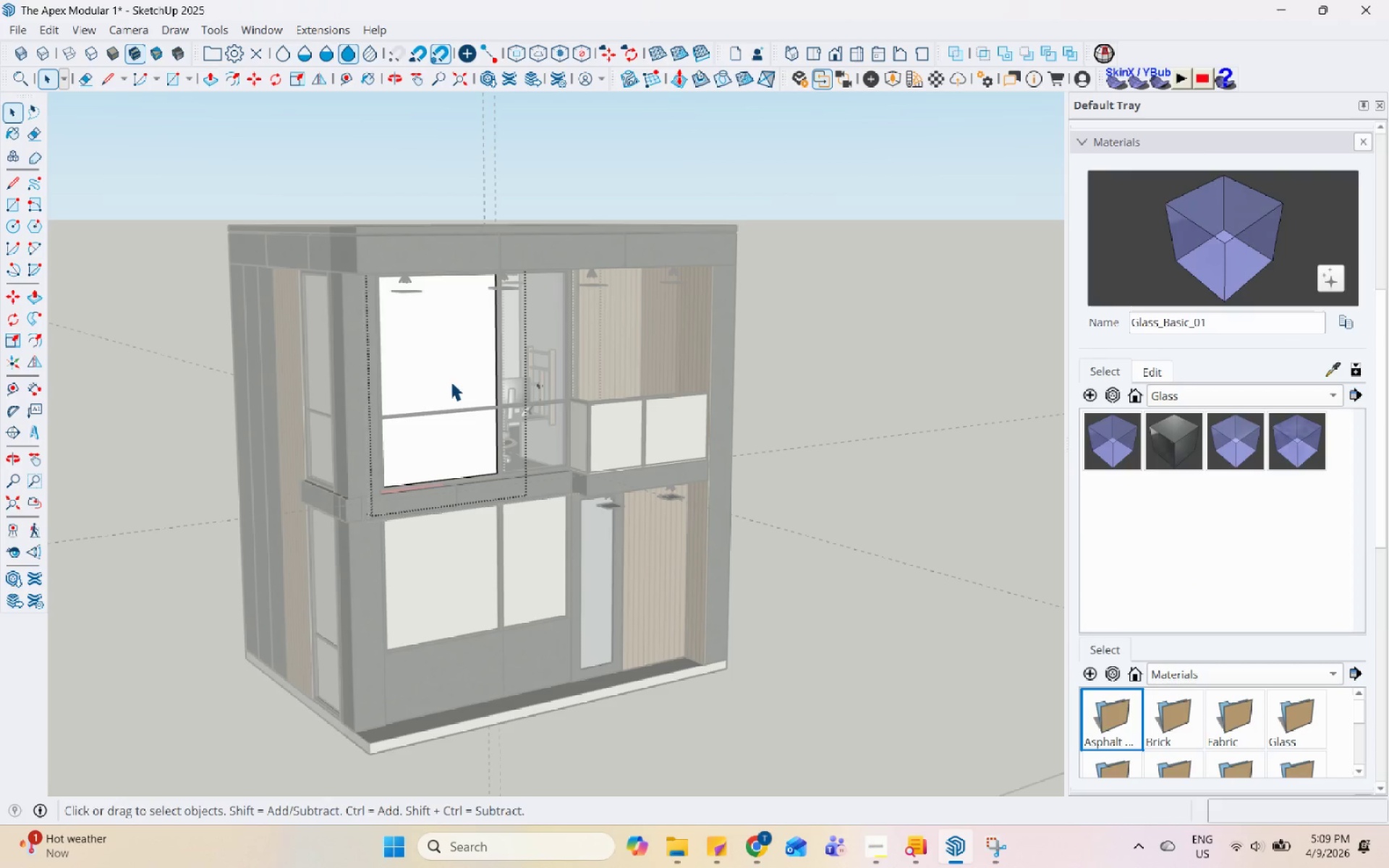 
triple_click([451, 381])
 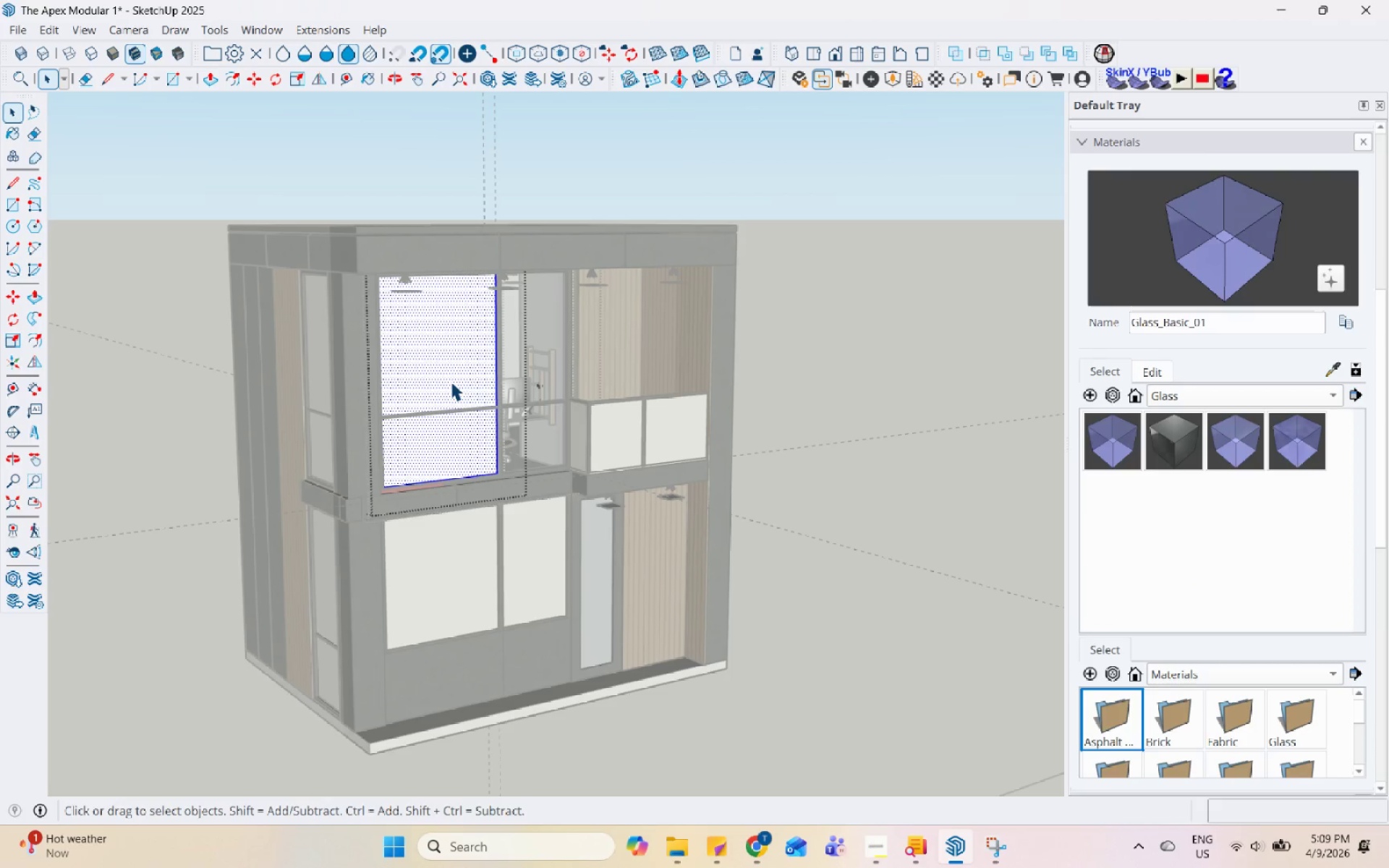 
triple_click([451, 381])
 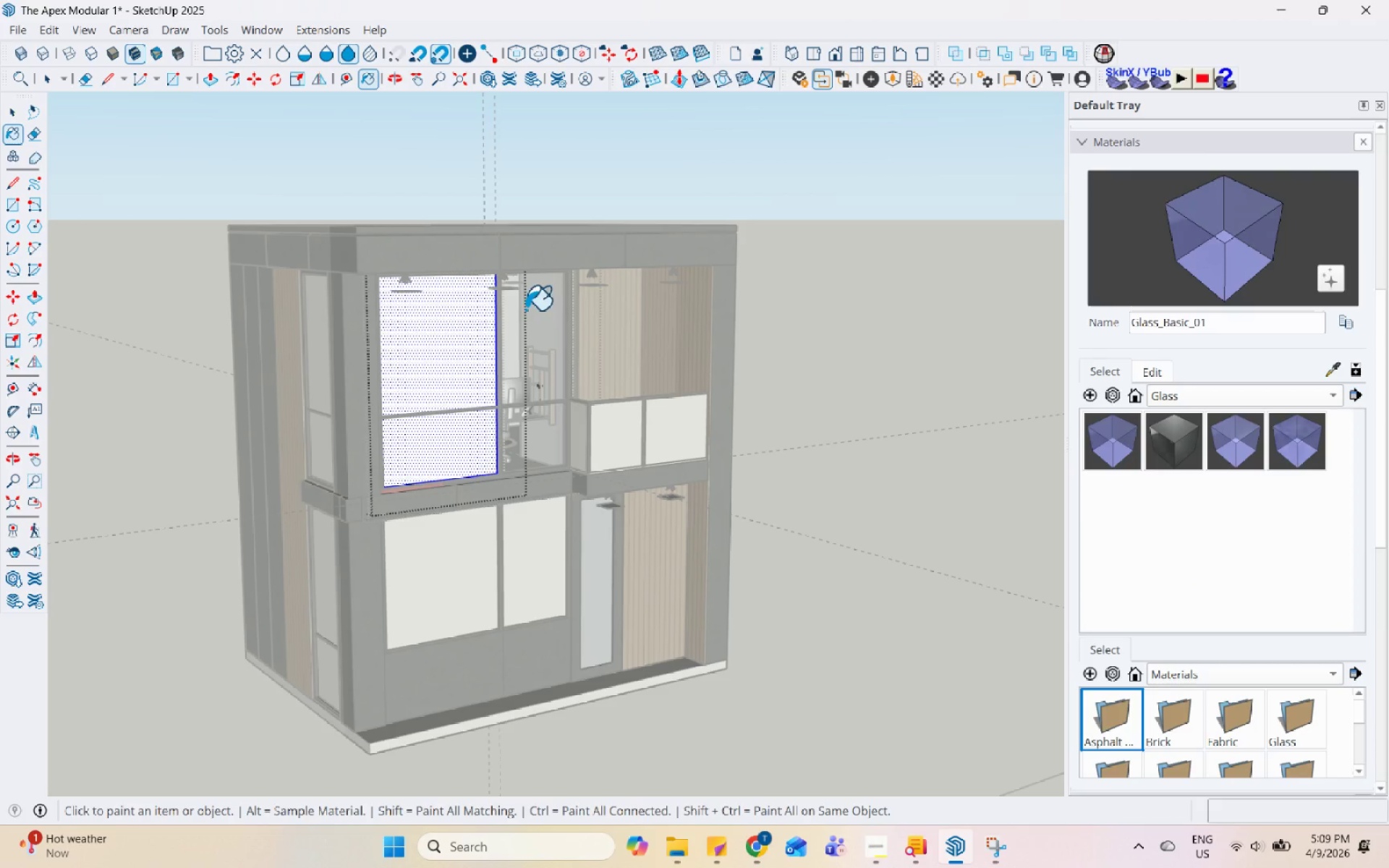 
double_click([434, 362])
 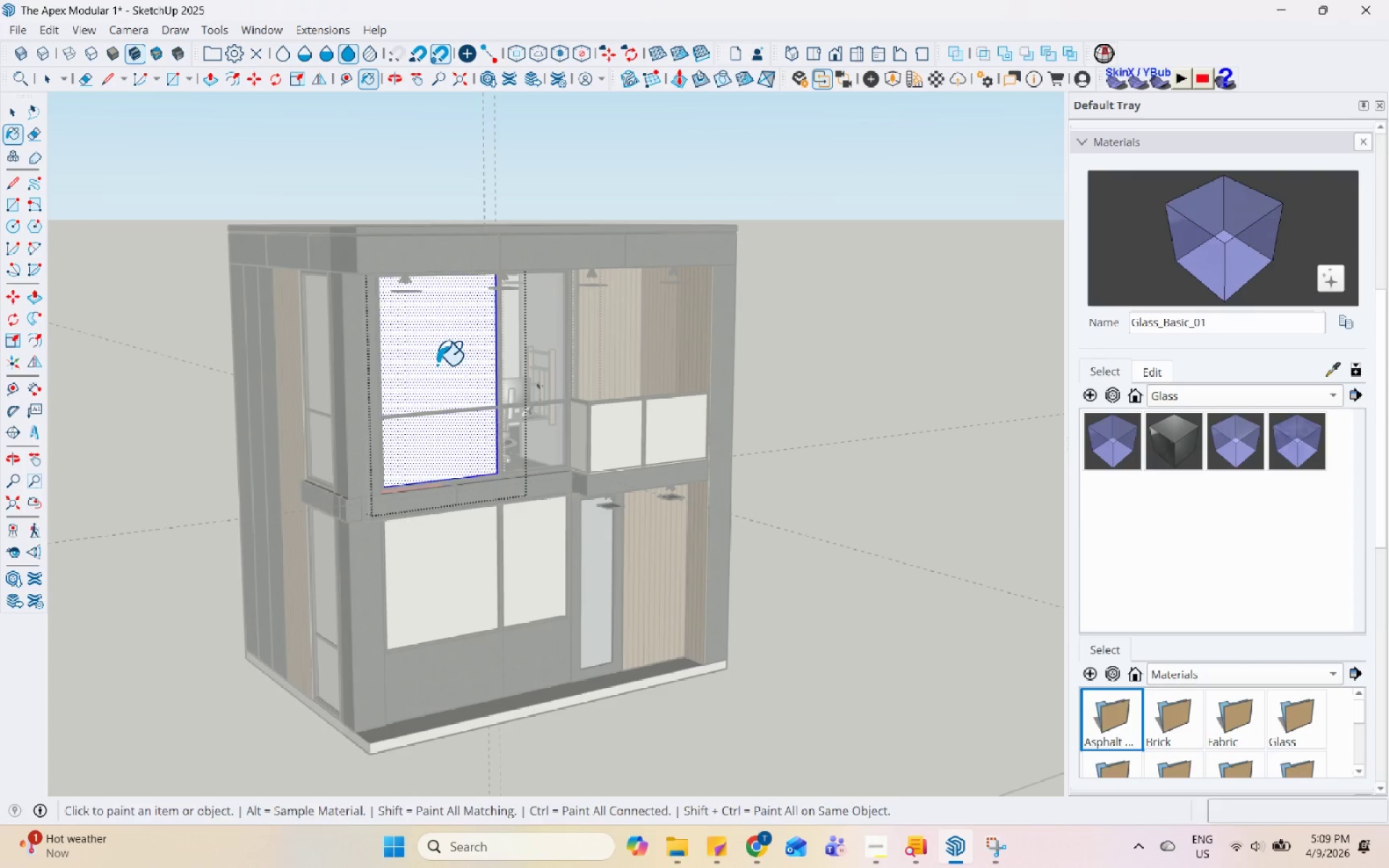 
key(Space)
 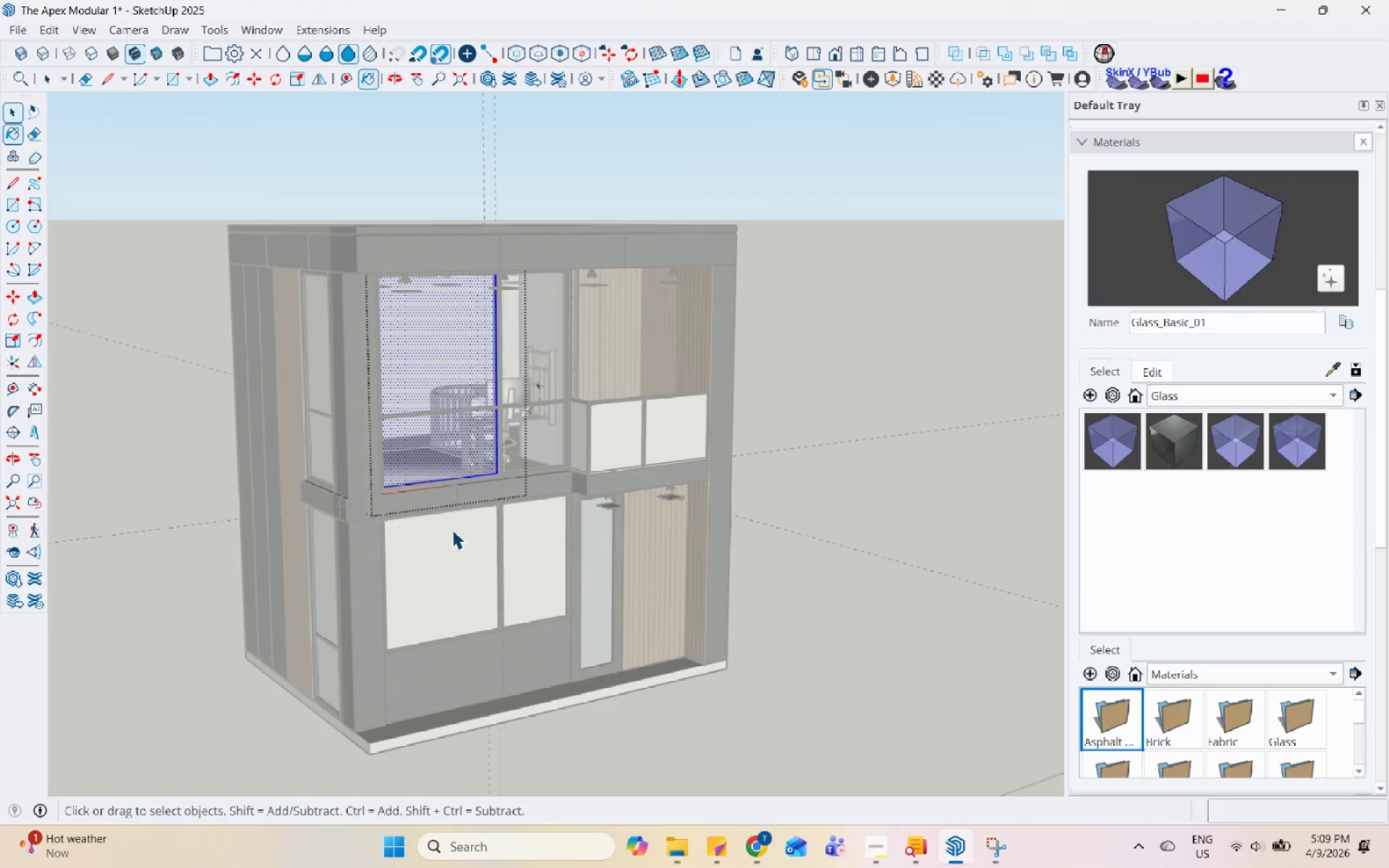 
key(Escape)
 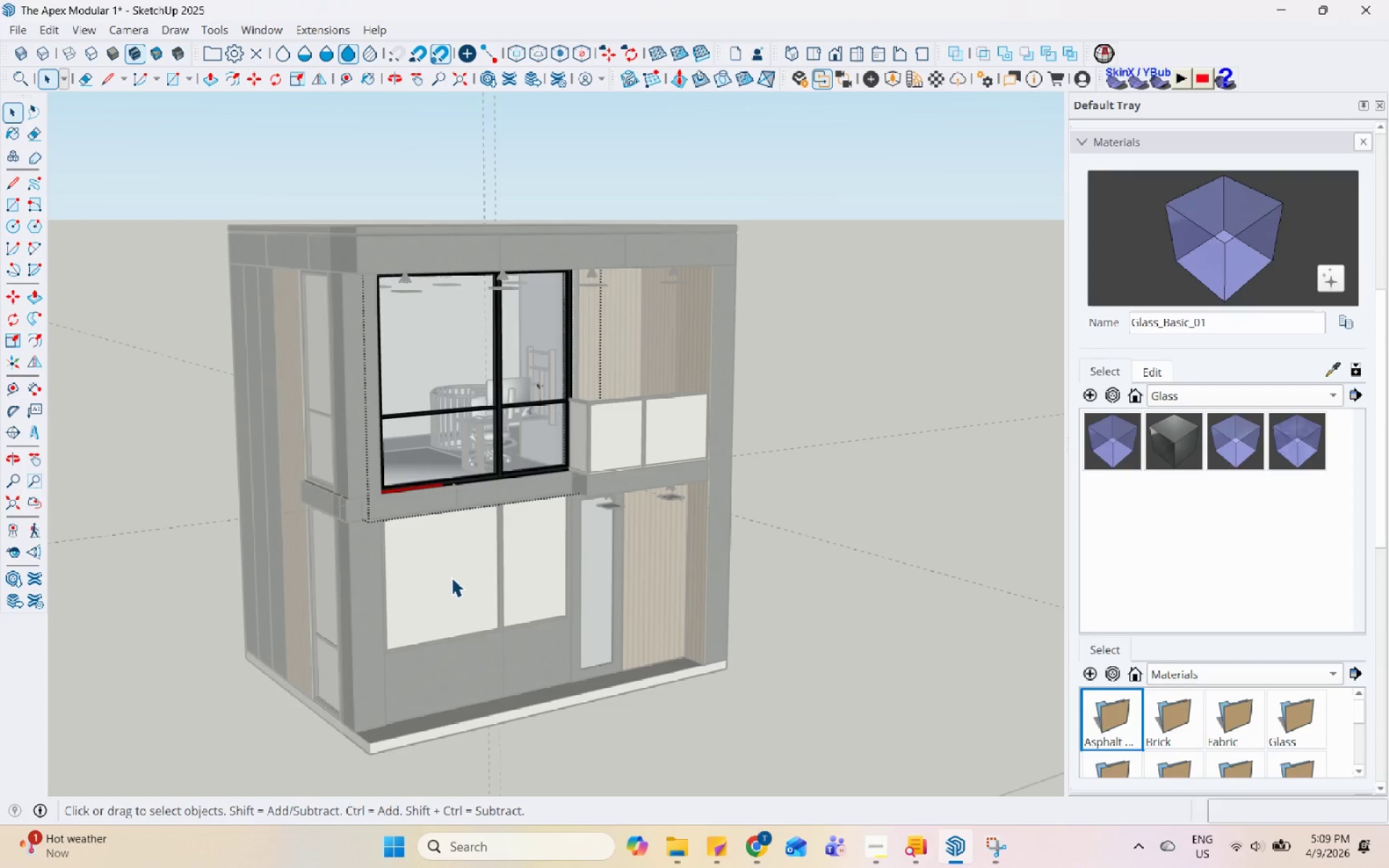 
left_click([451, 577])
 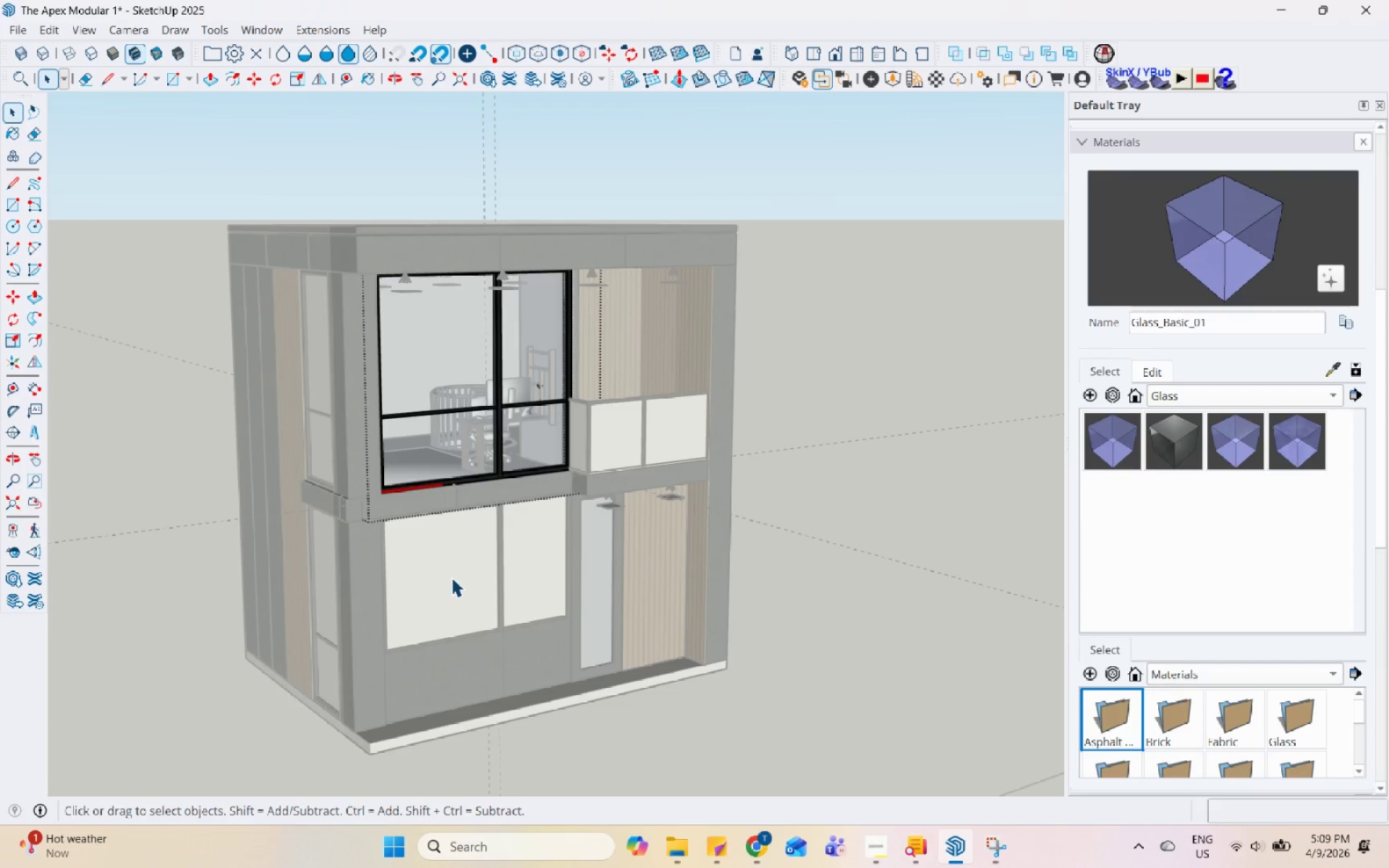 
double_click([451, 577])
 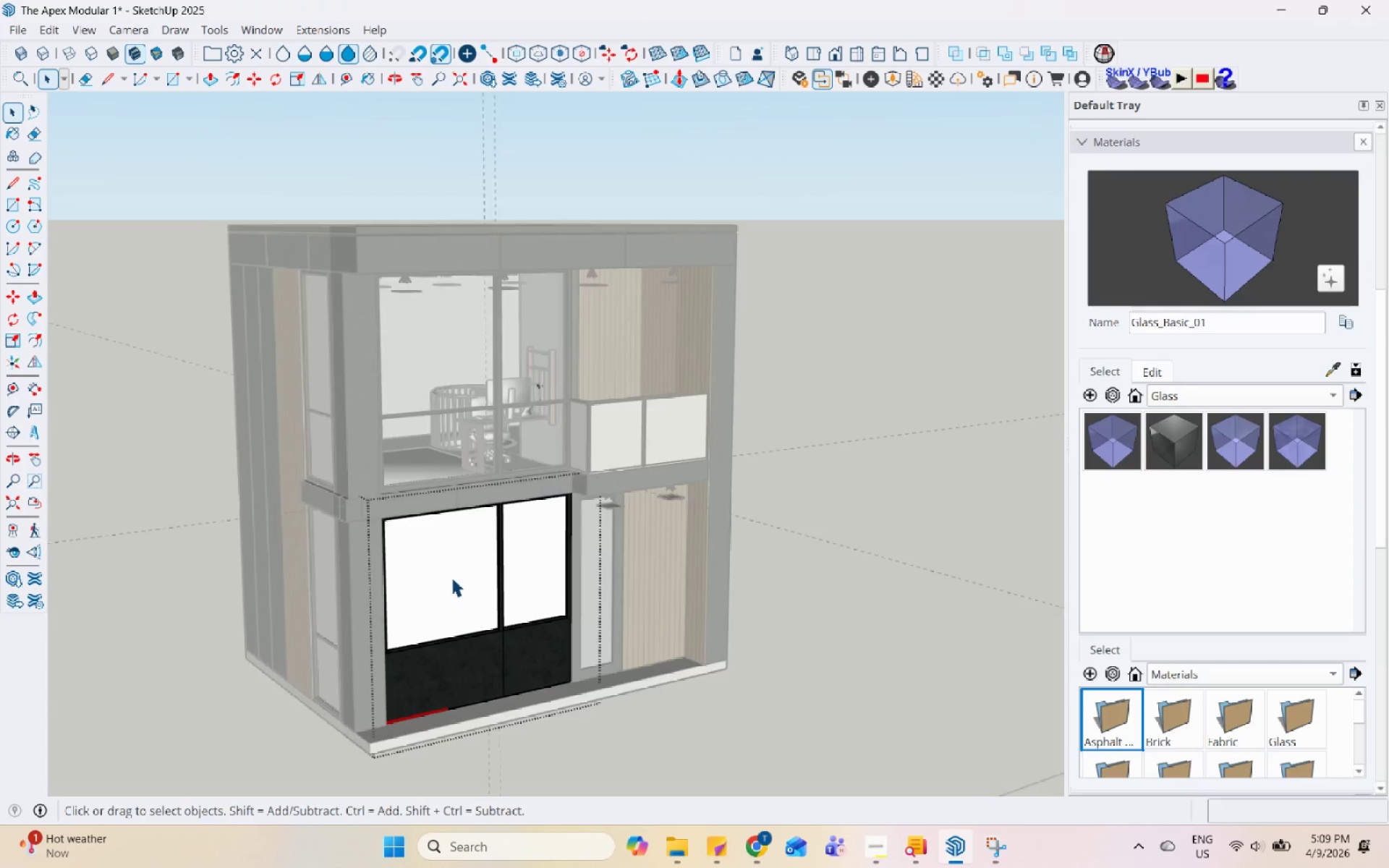 
triple_click([451, 577])
 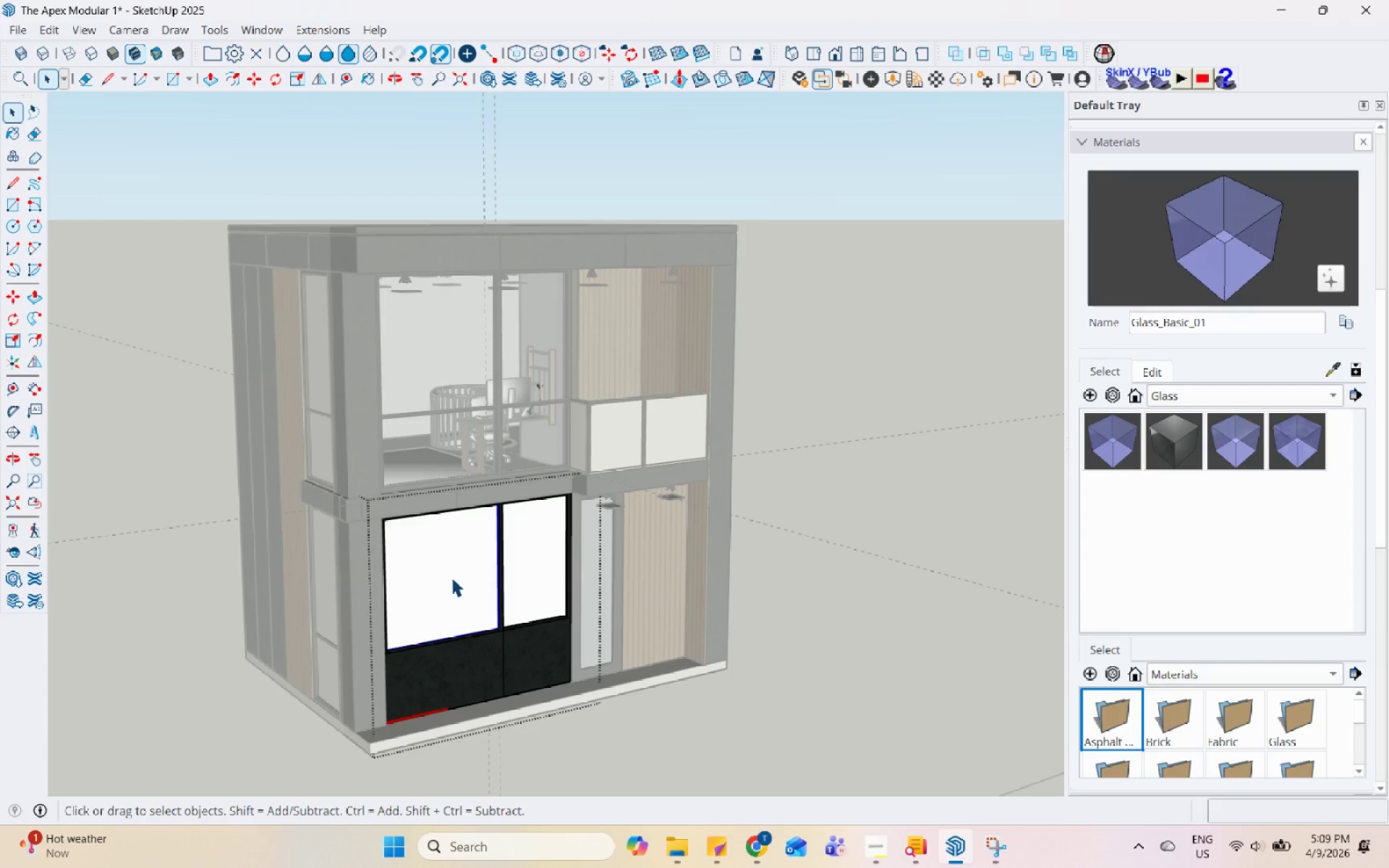 
triple_click([451, 577])
 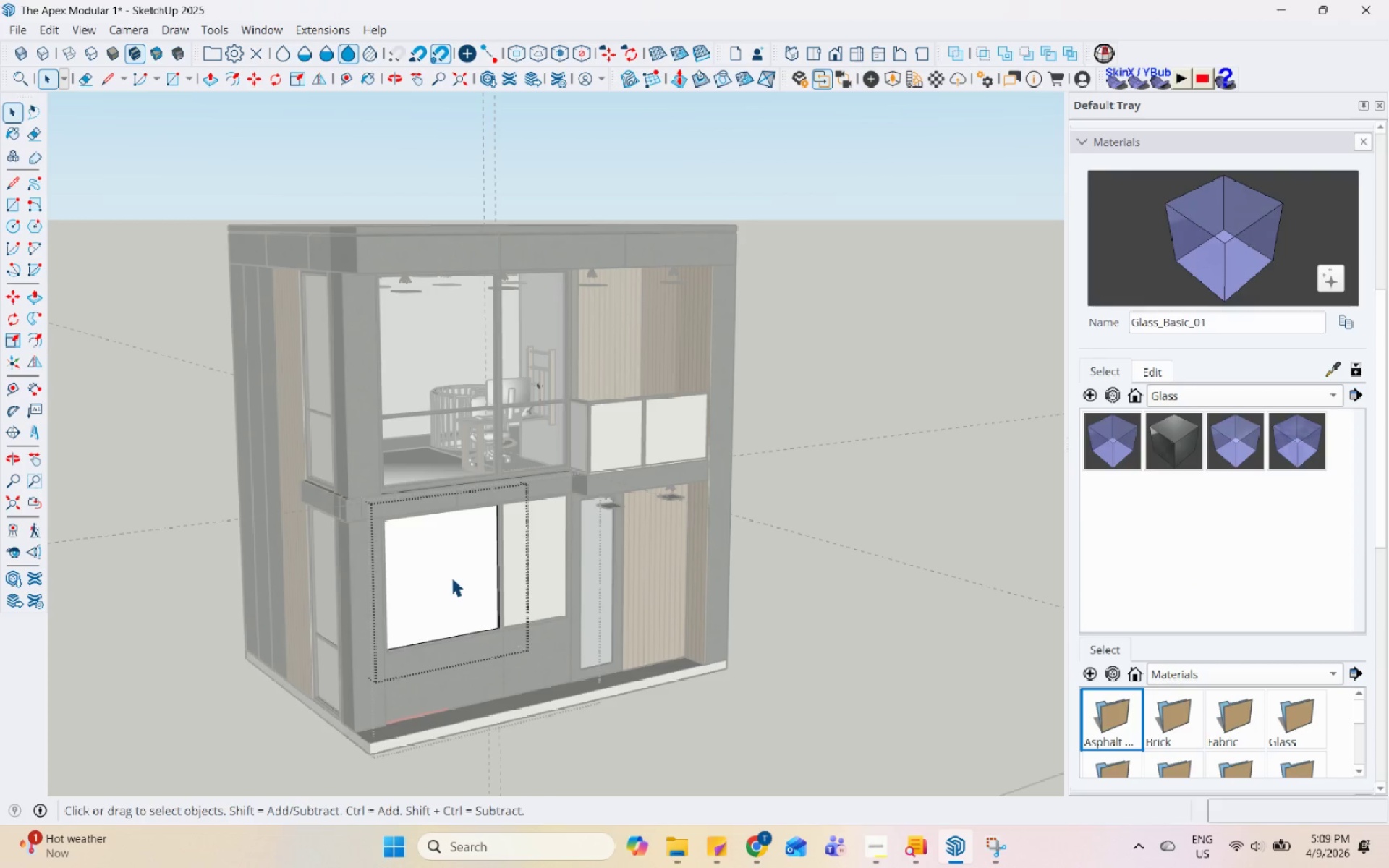 
triple_click([451, 577])
 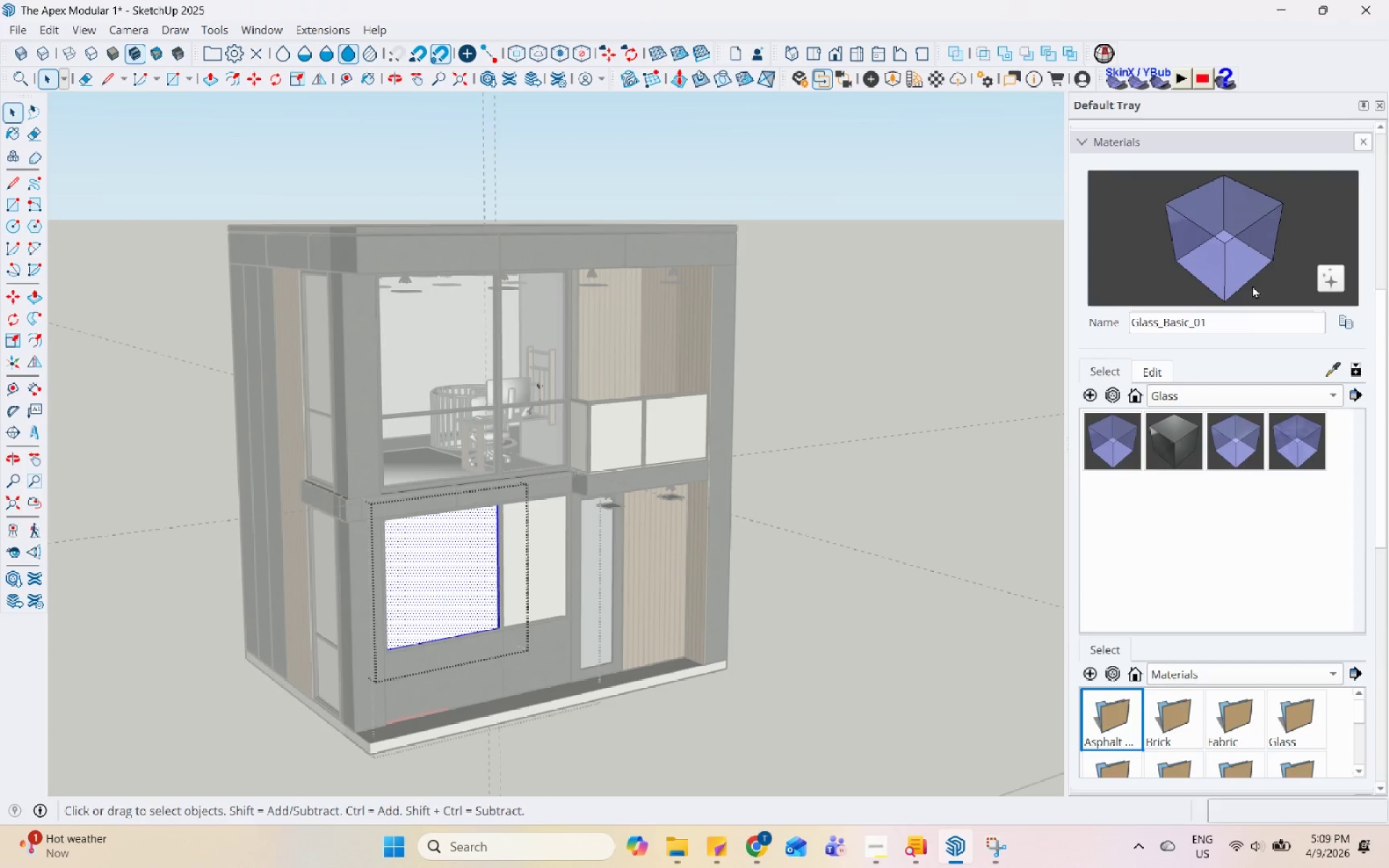 
left_click([1204, 244])
 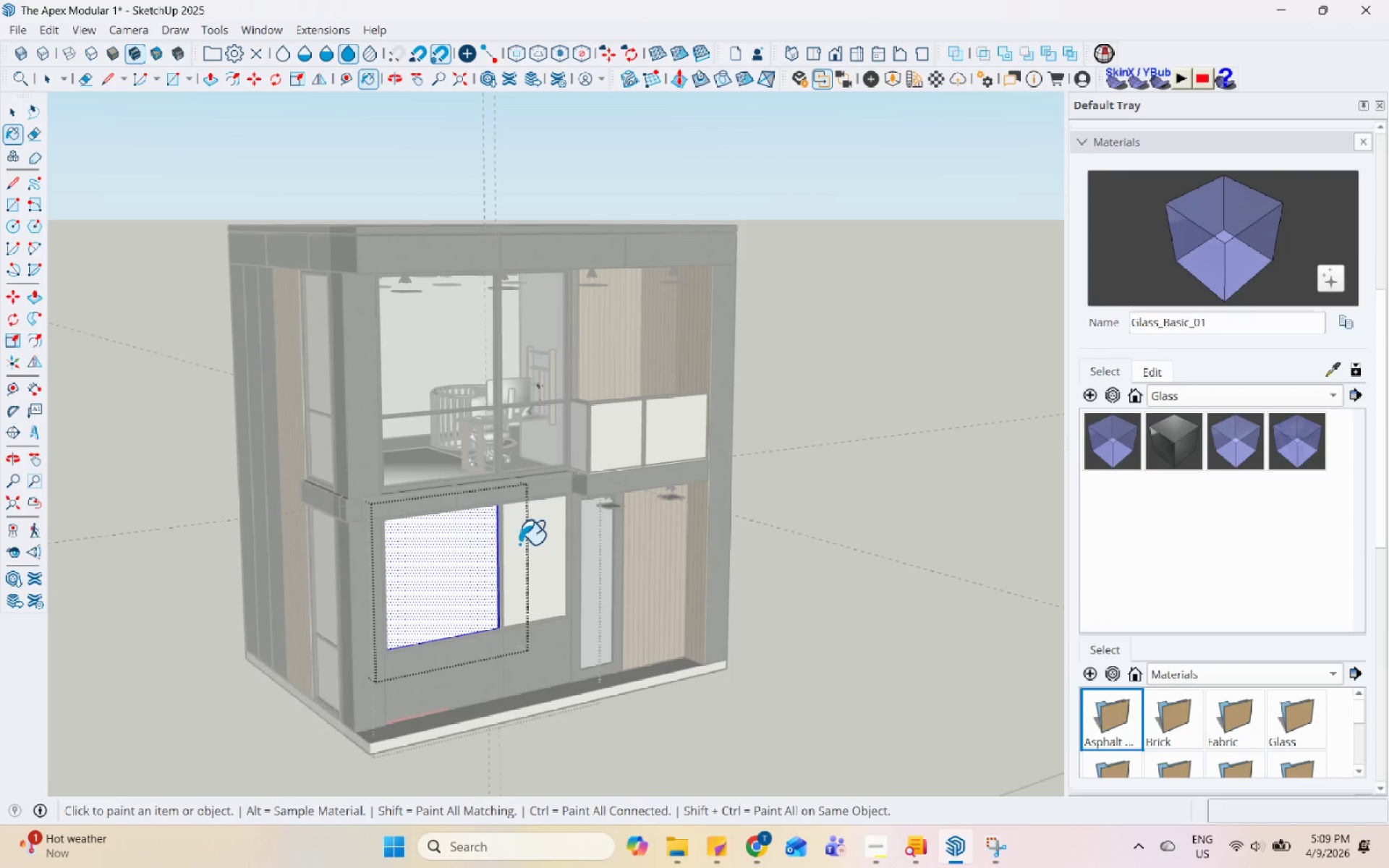 
left_click([472, 556])
 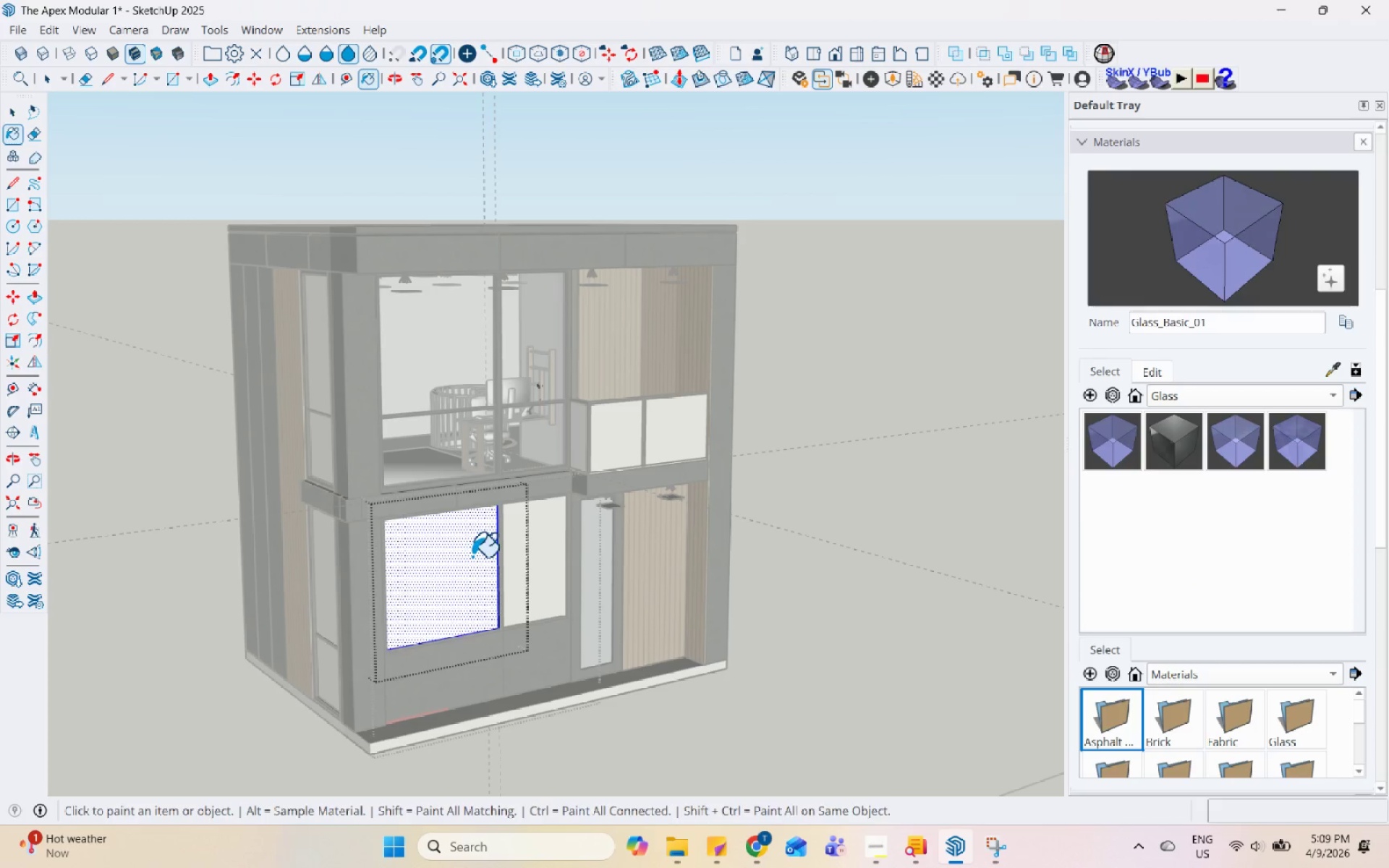 
key(Space)
 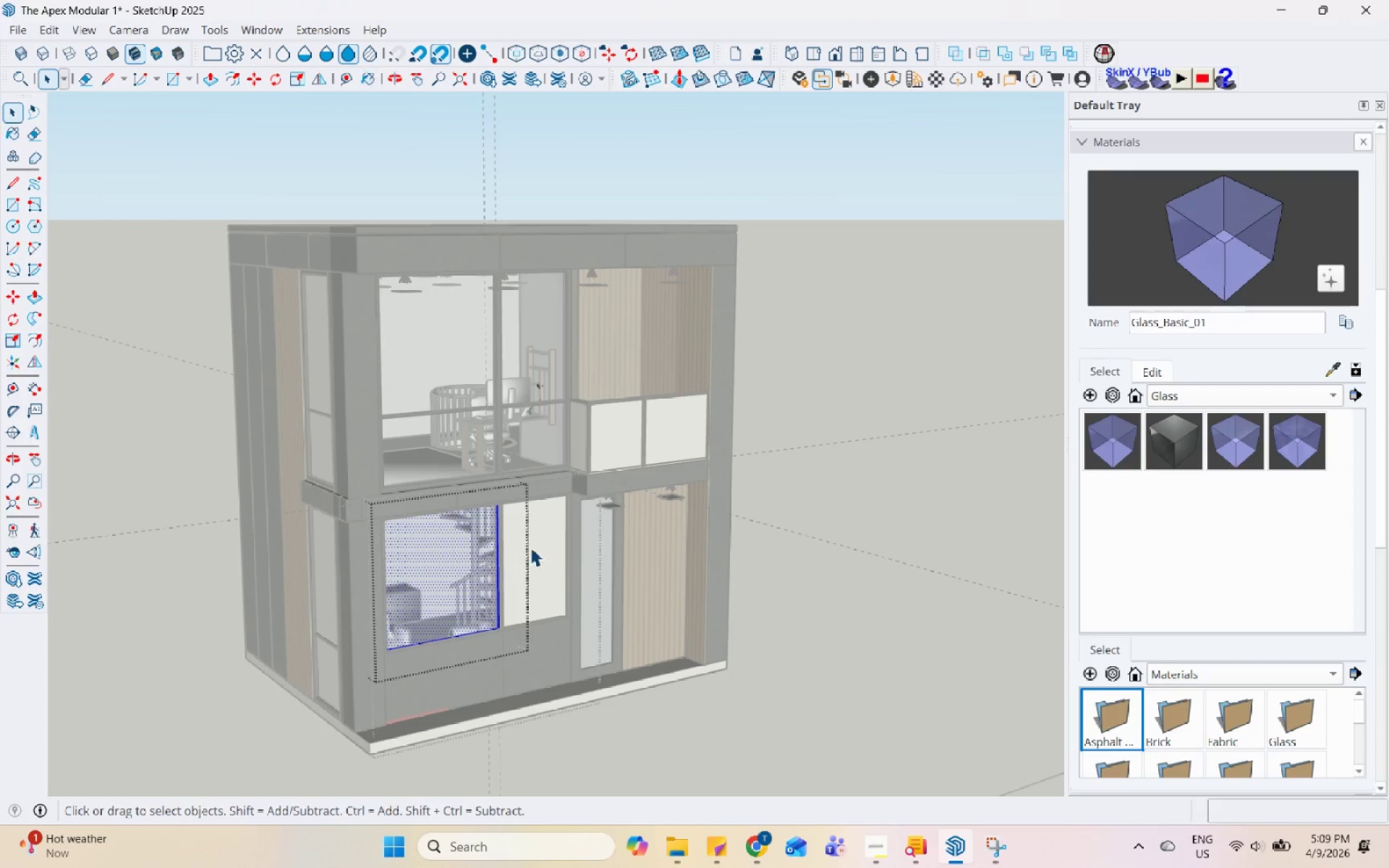 
double_click([537, 545])
 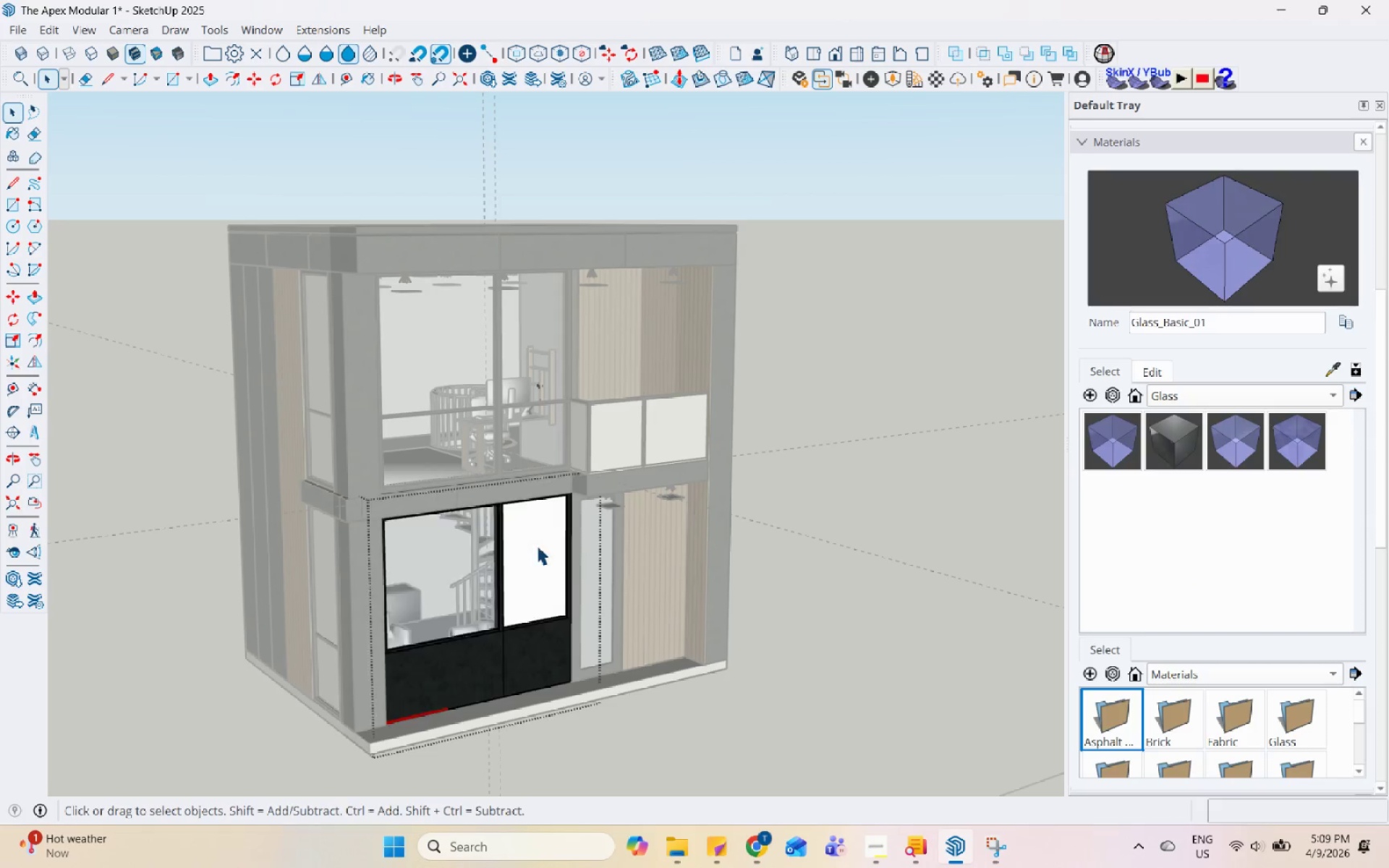 
triple_click([537, 545])
 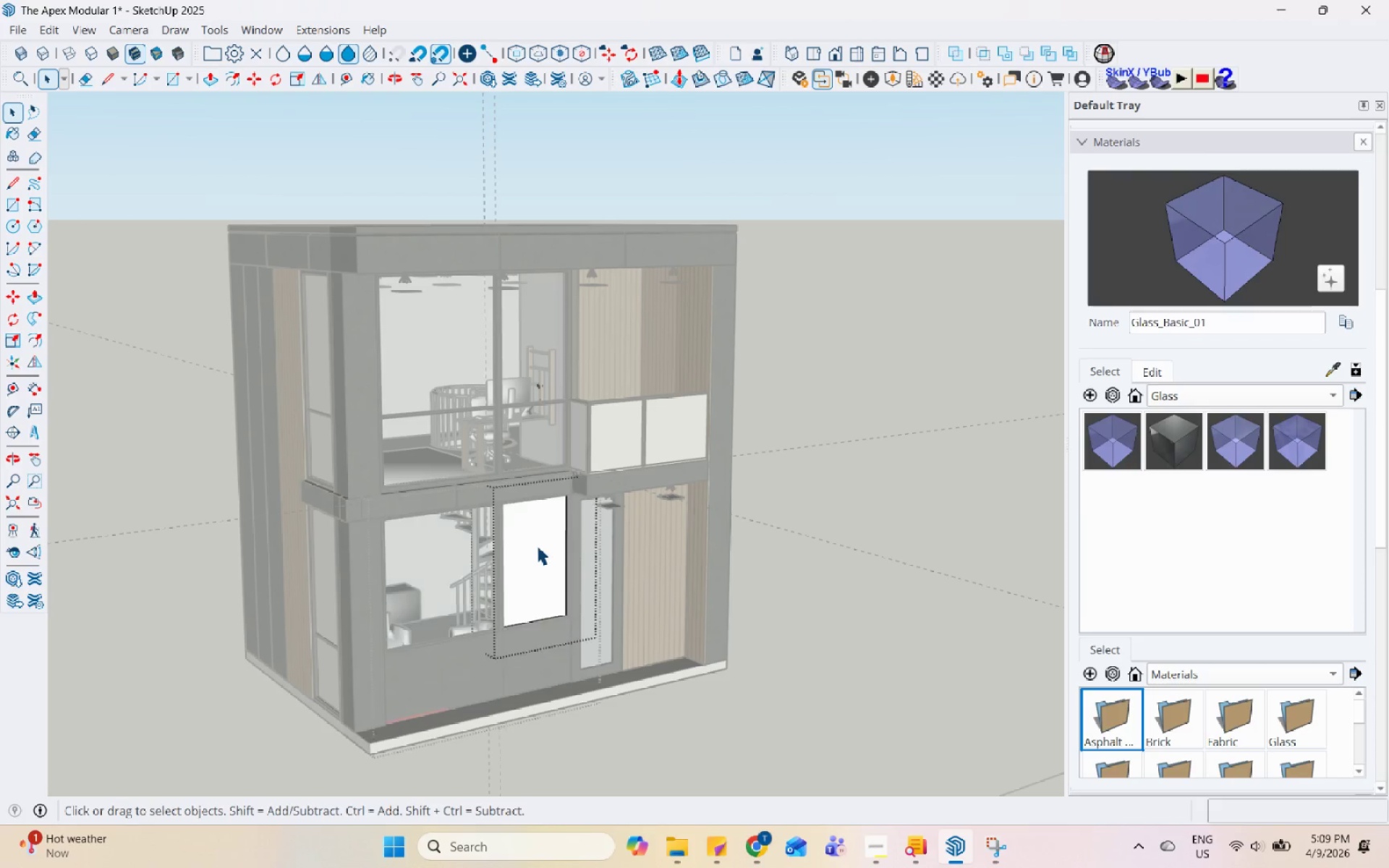 
triple_click([537, 545])
 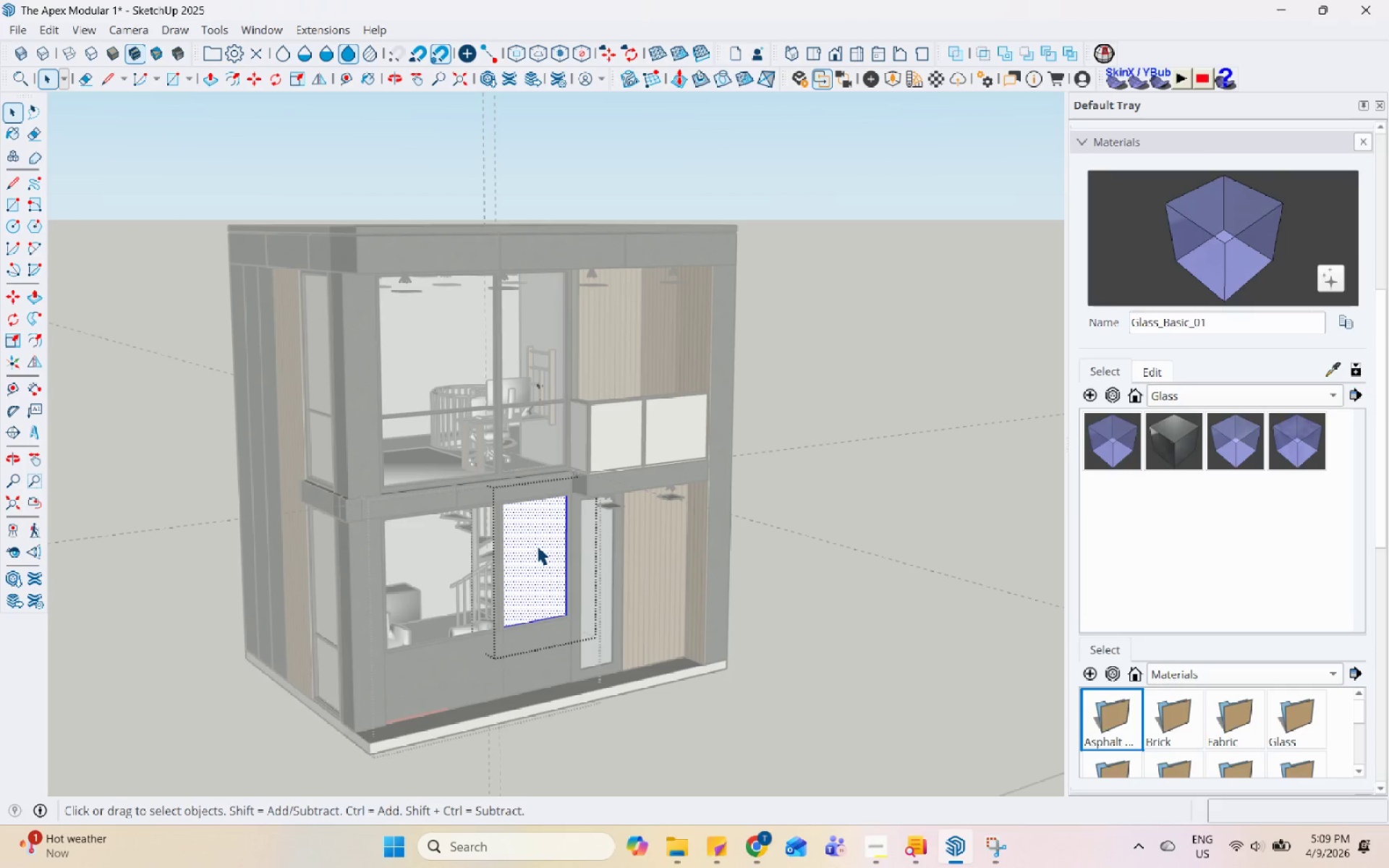 
triple_click([537, 545])
 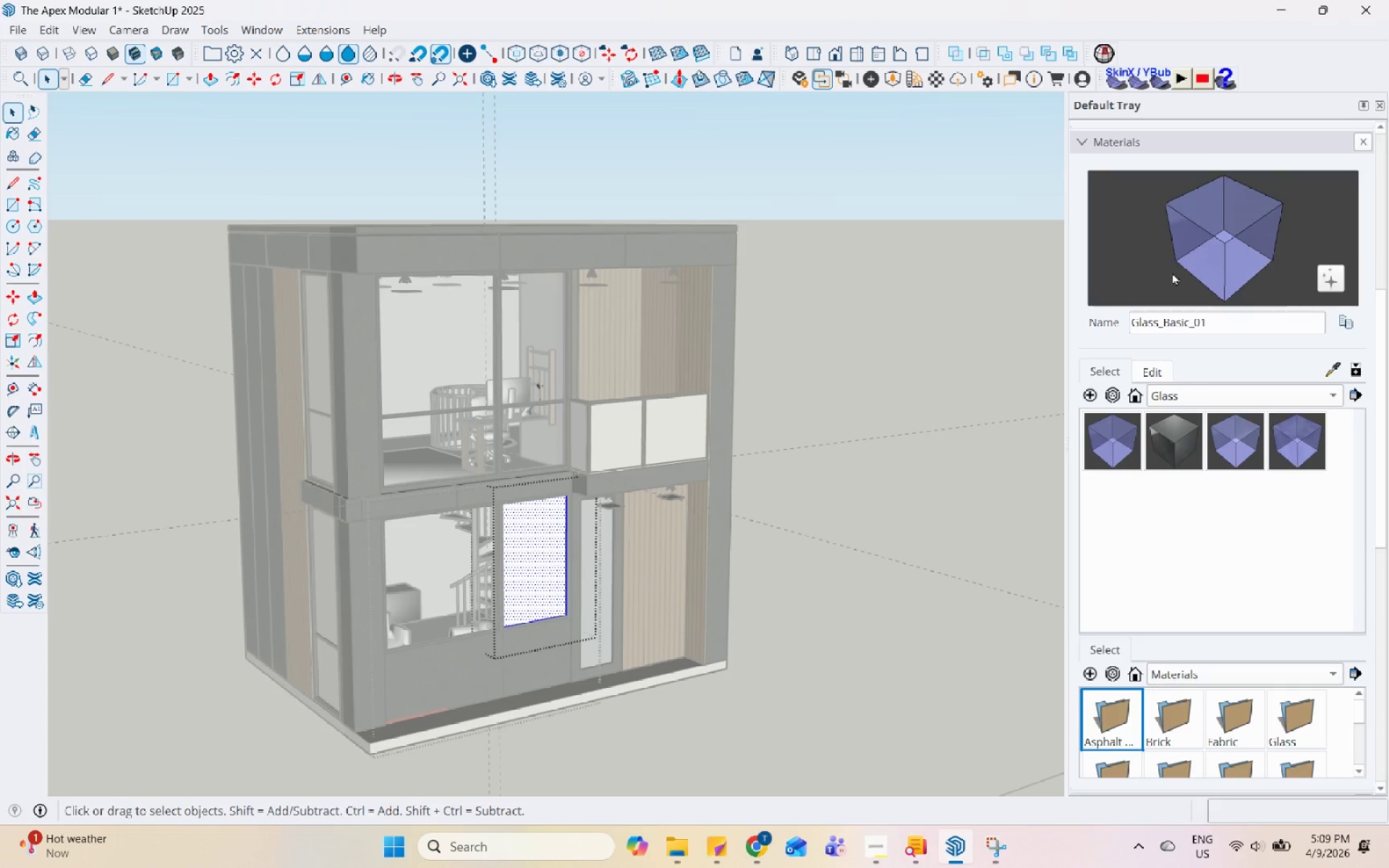 
left_click([1220, 240])
 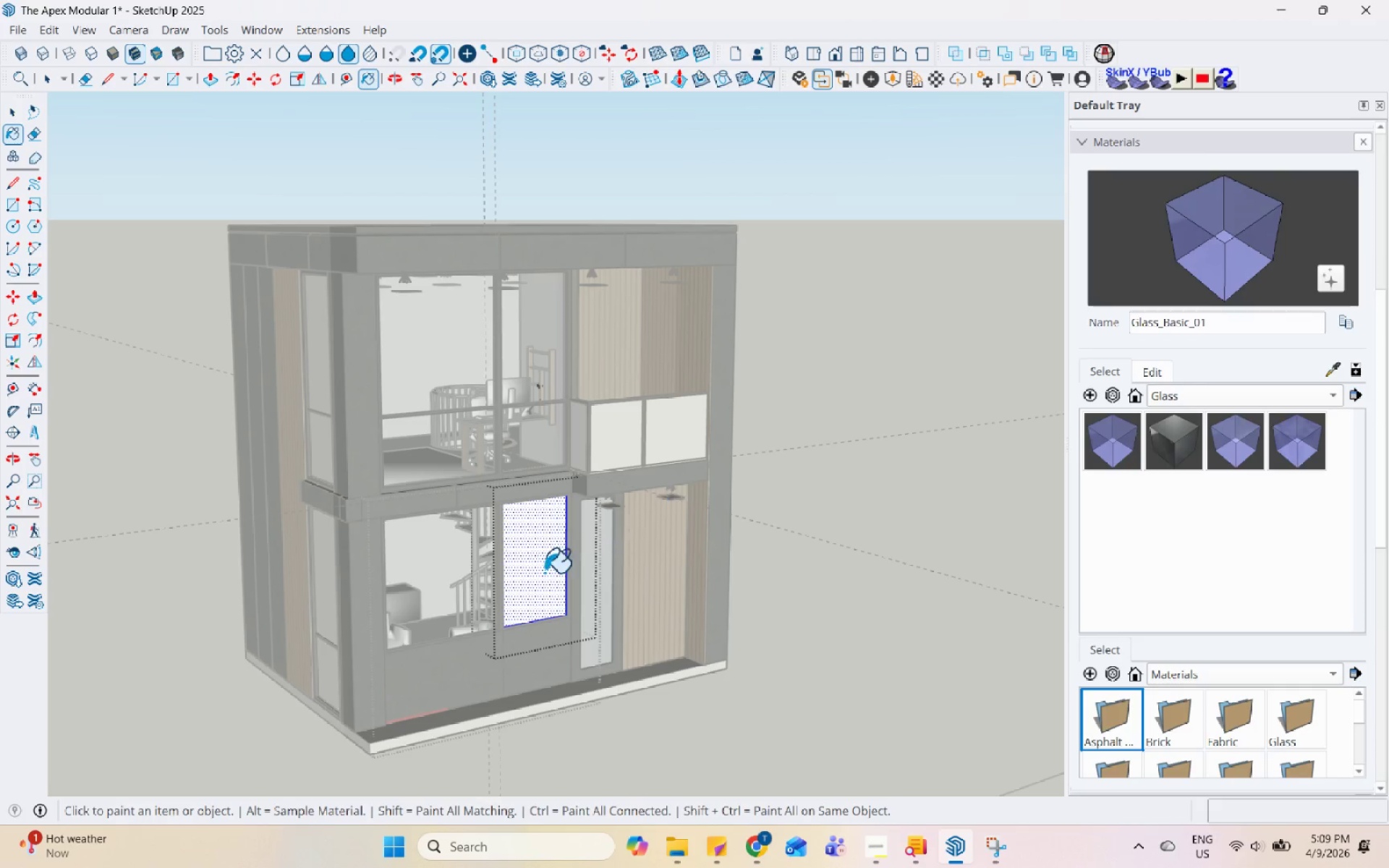 
left_click([545, 574])
 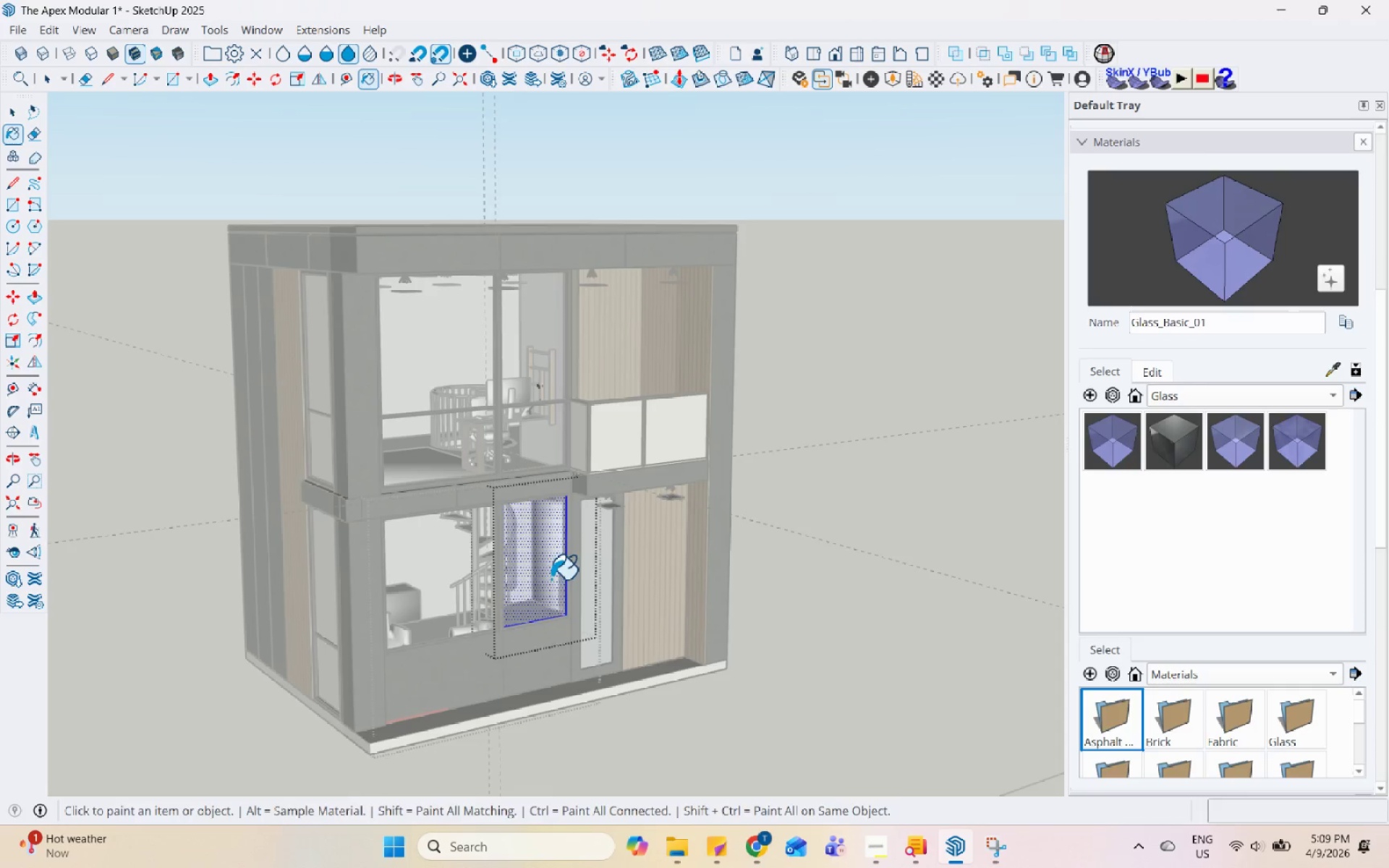 
key(Space)
 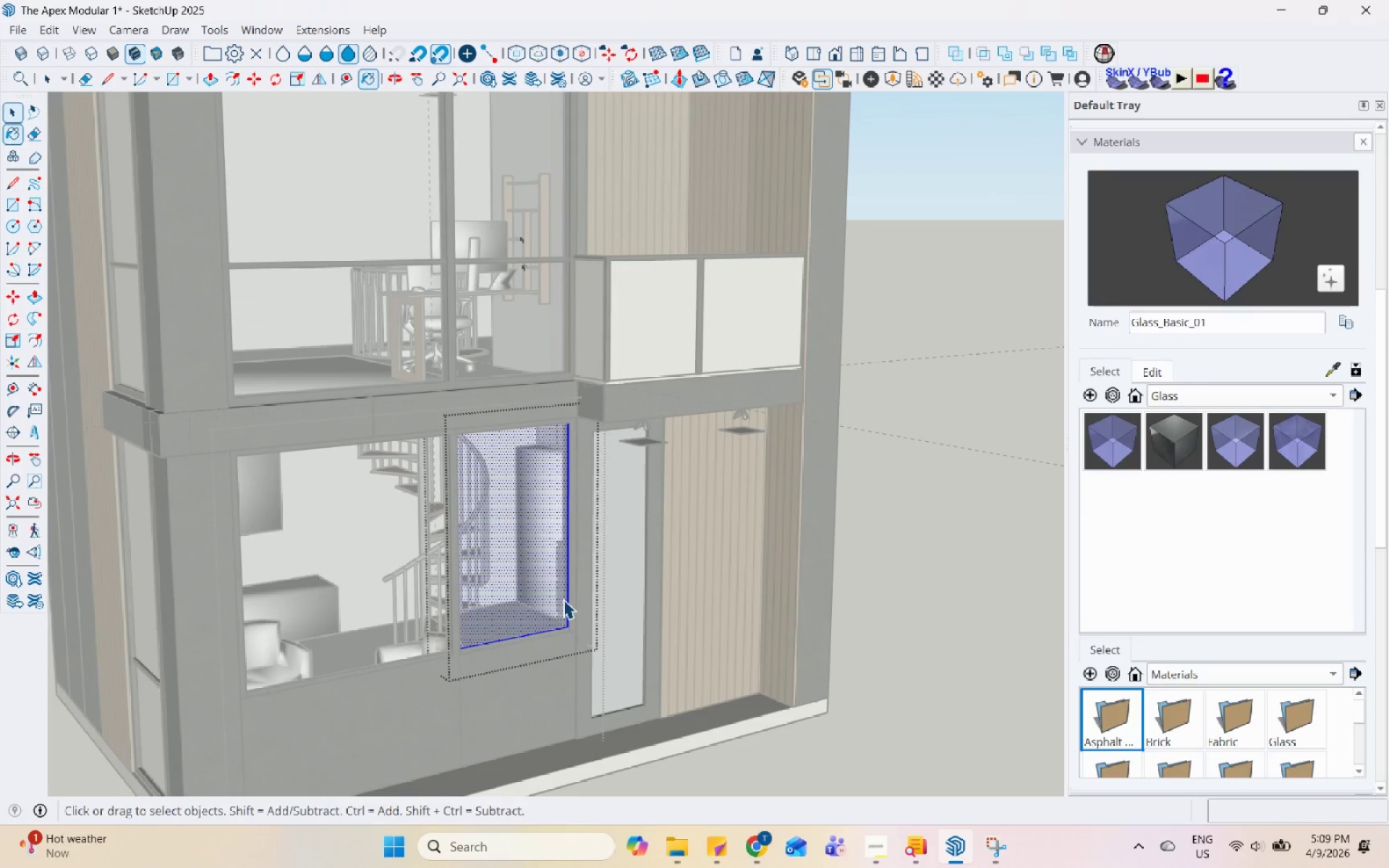 
key(Escape)
 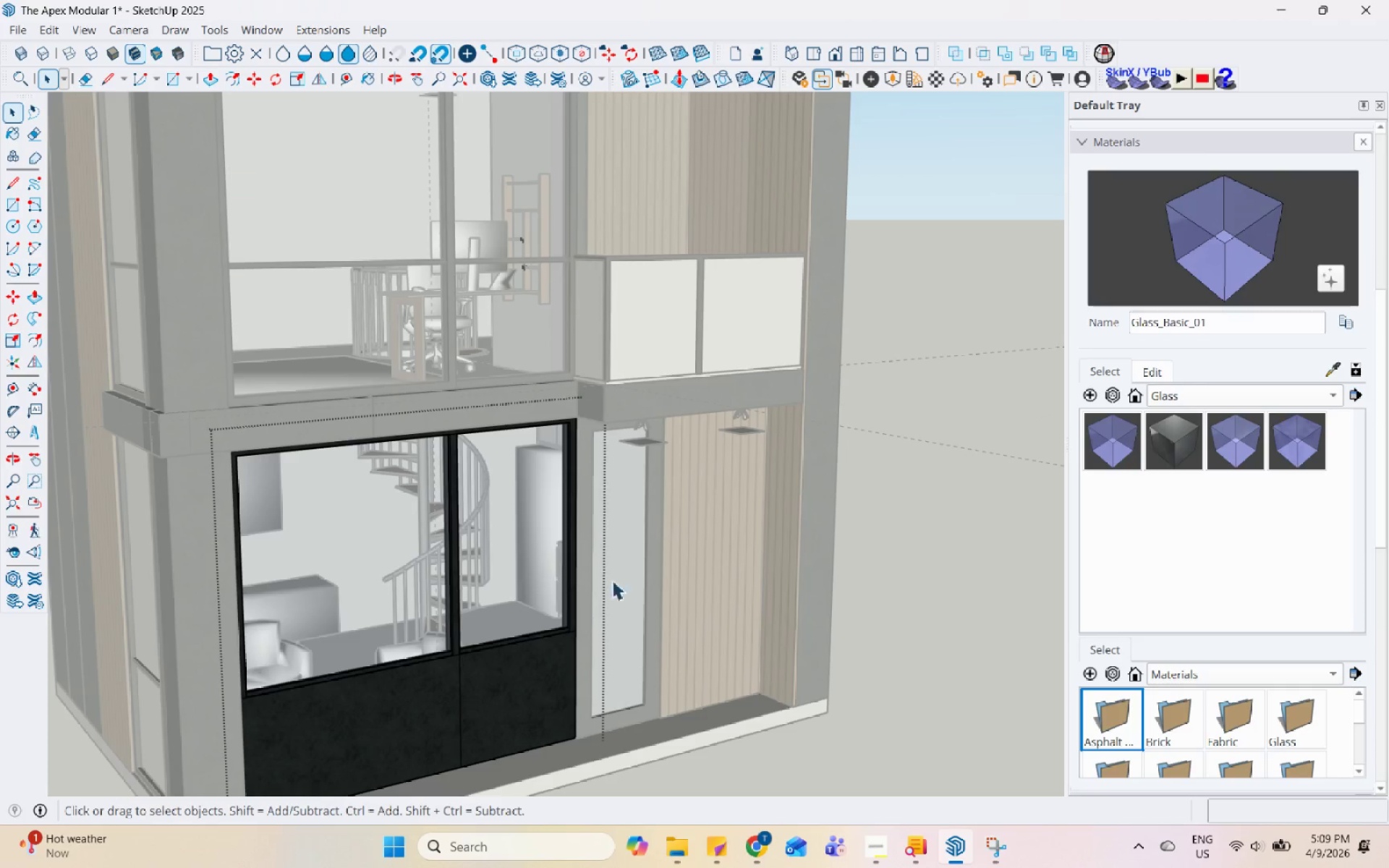 
key(Escape)
 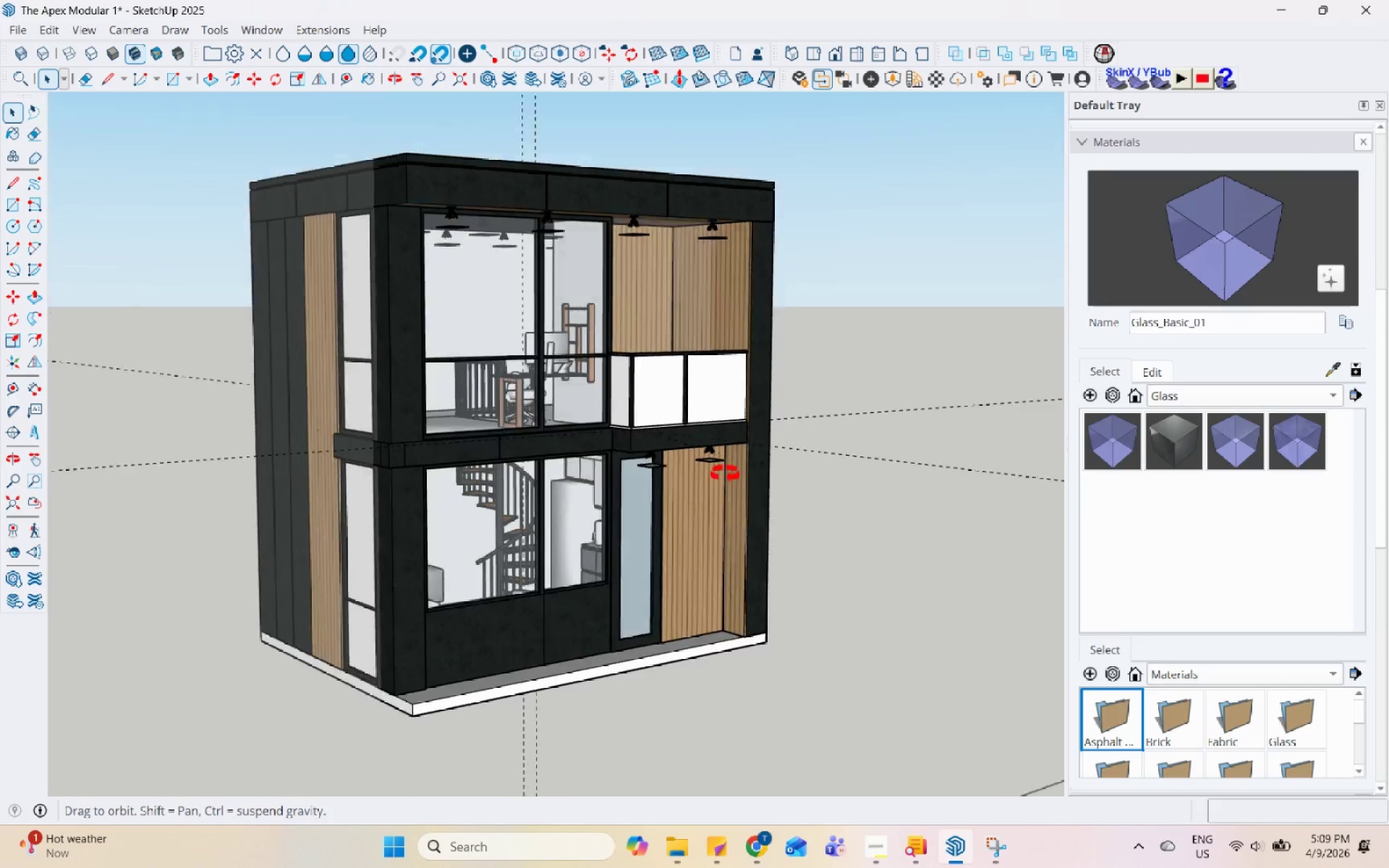 
scroll: coordinate [655, 519], scroll_direction: up, amount: 1.0
 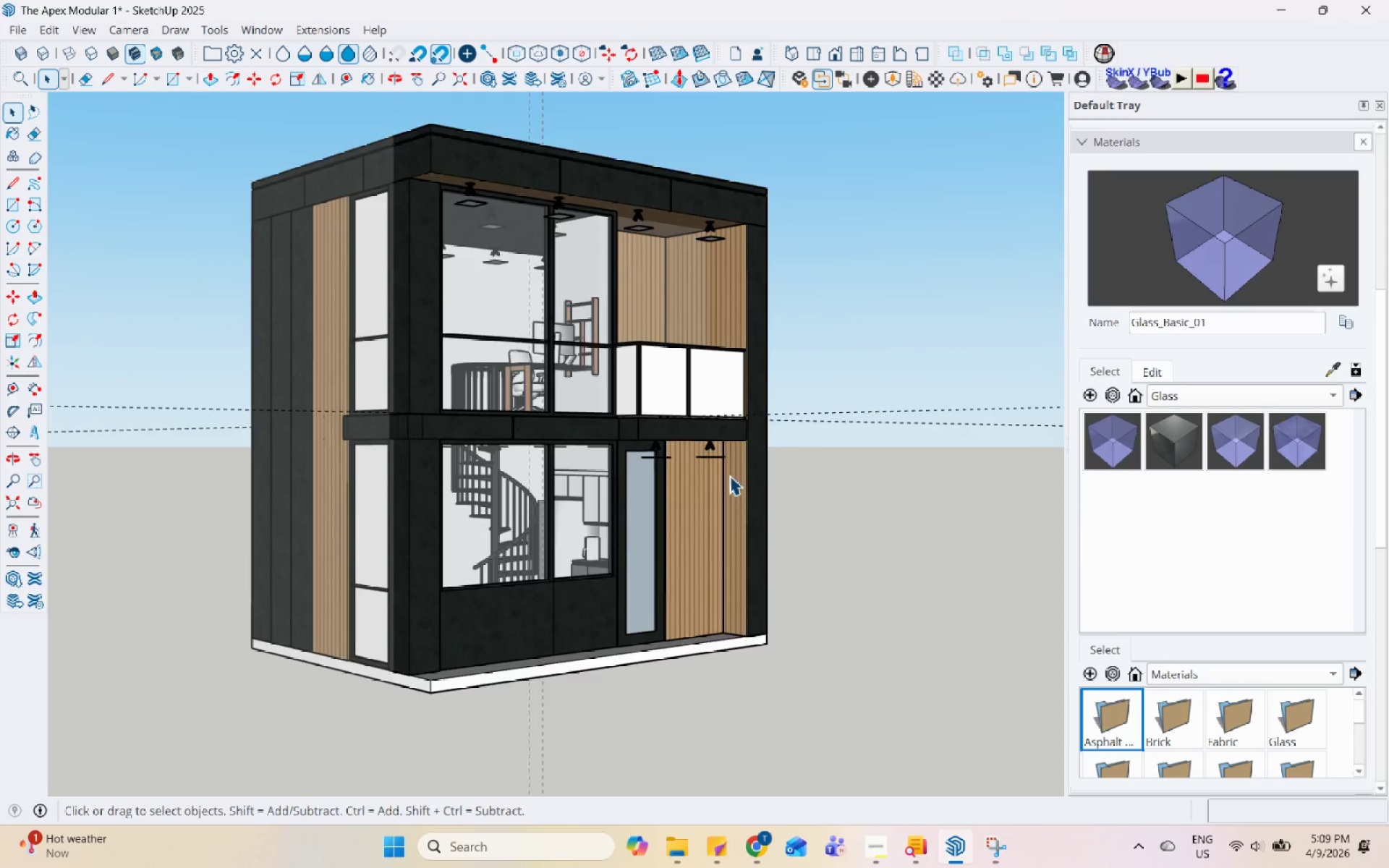 
double_click([640, 500])
 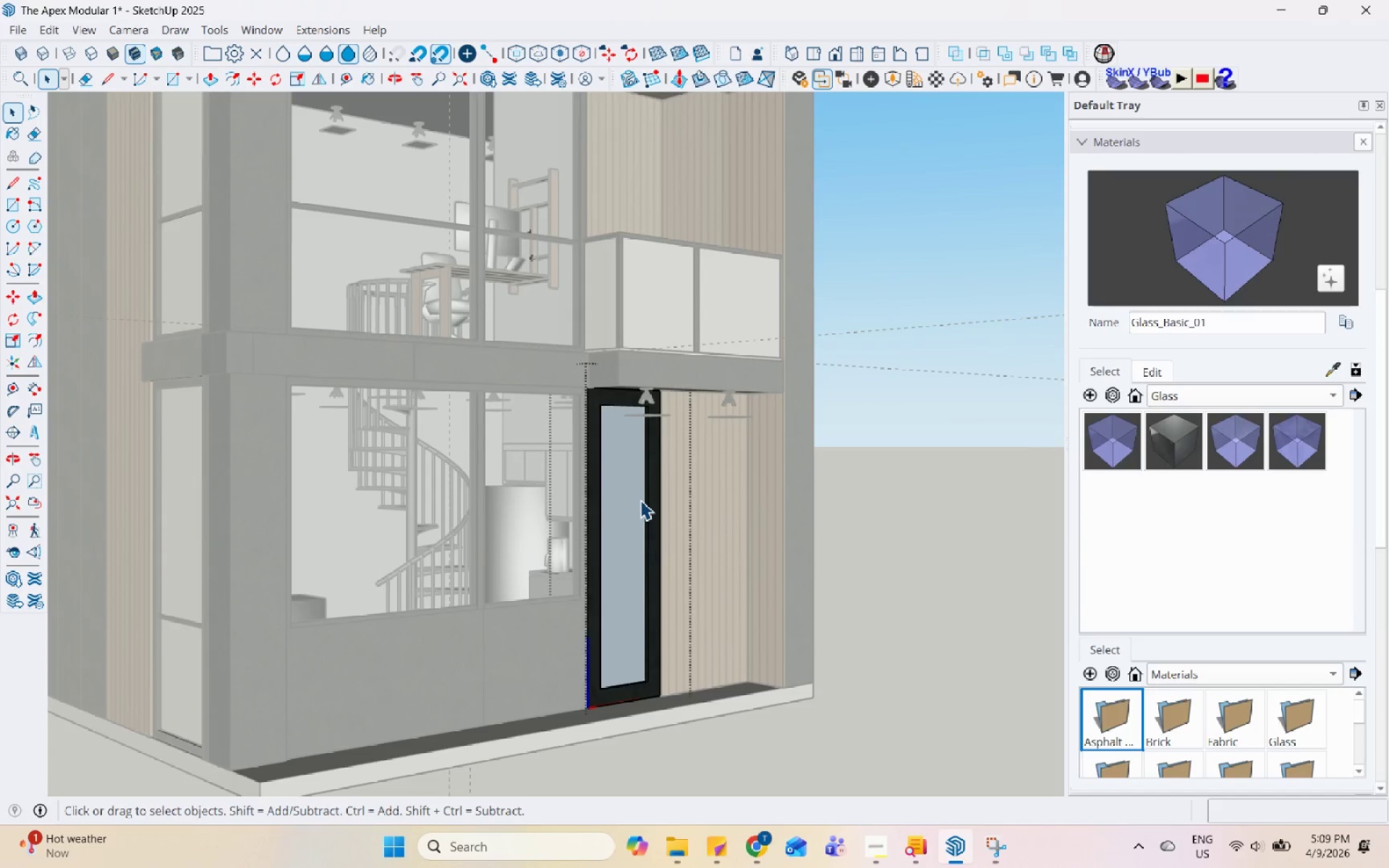 
scroll: coordinate [670, 537], scroll_direction: up, amount: 3.0
 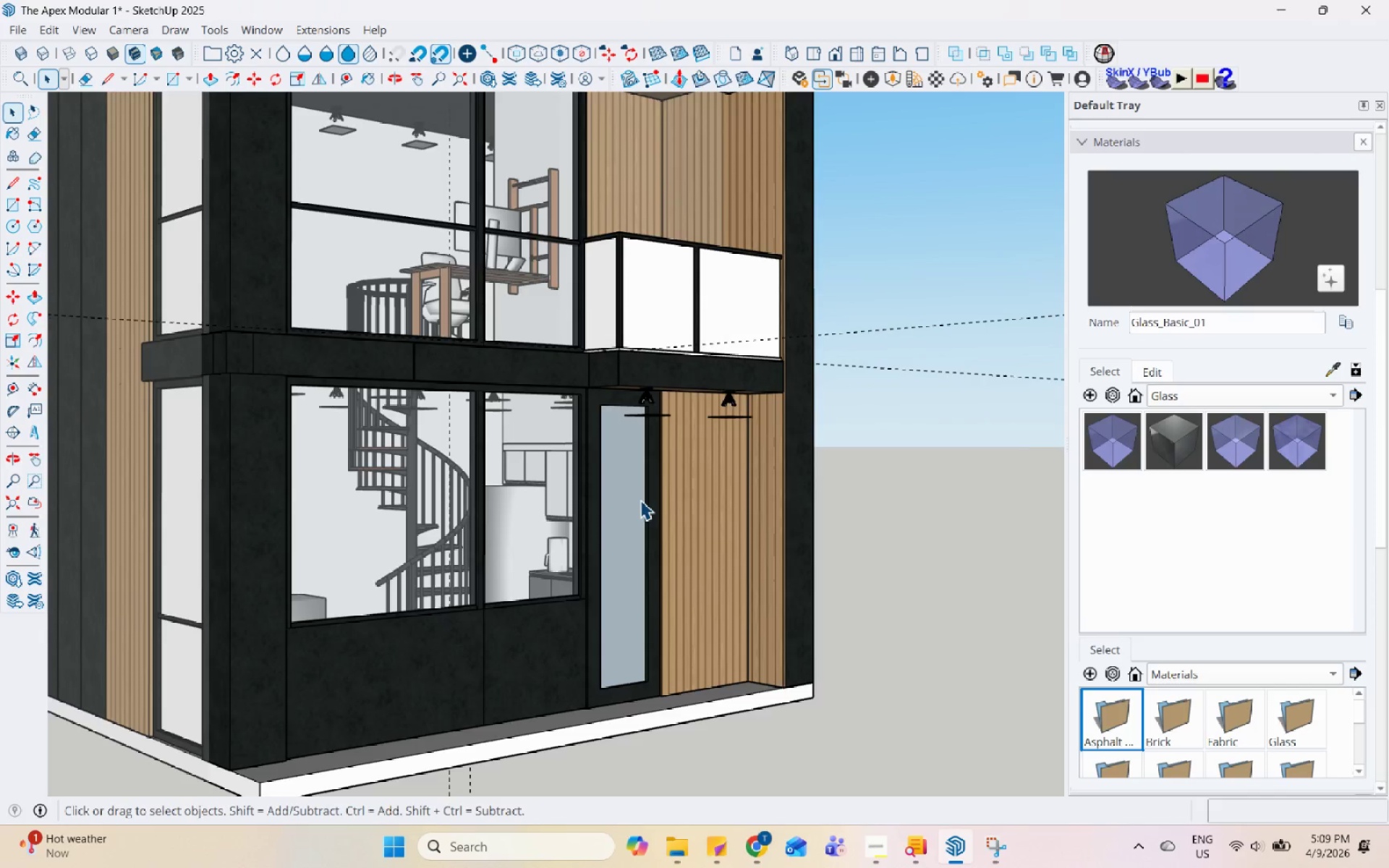 
triple_click([640, 500])
 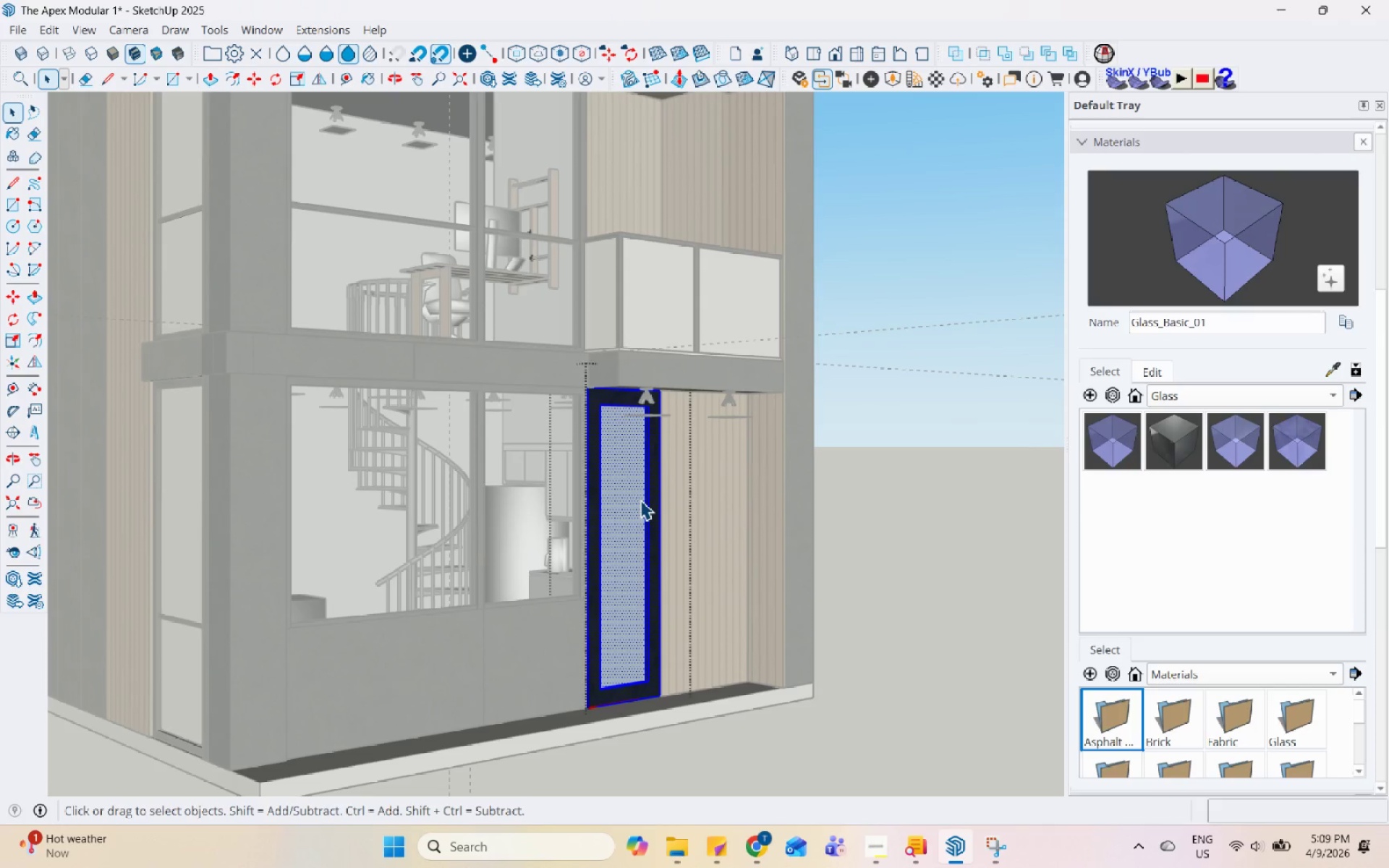 
triple_click([640, 500])
 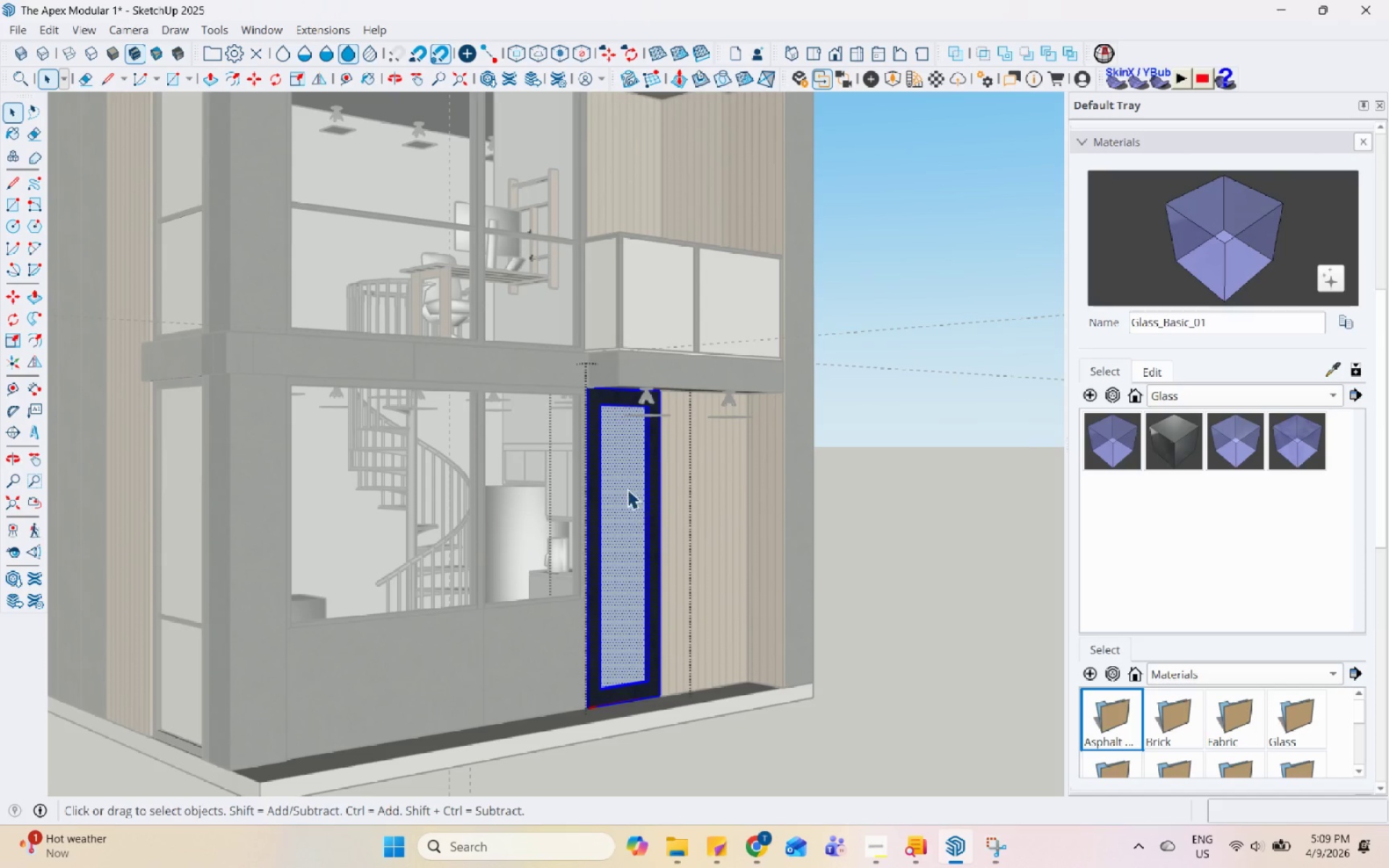 
triple_click([626, 485])
 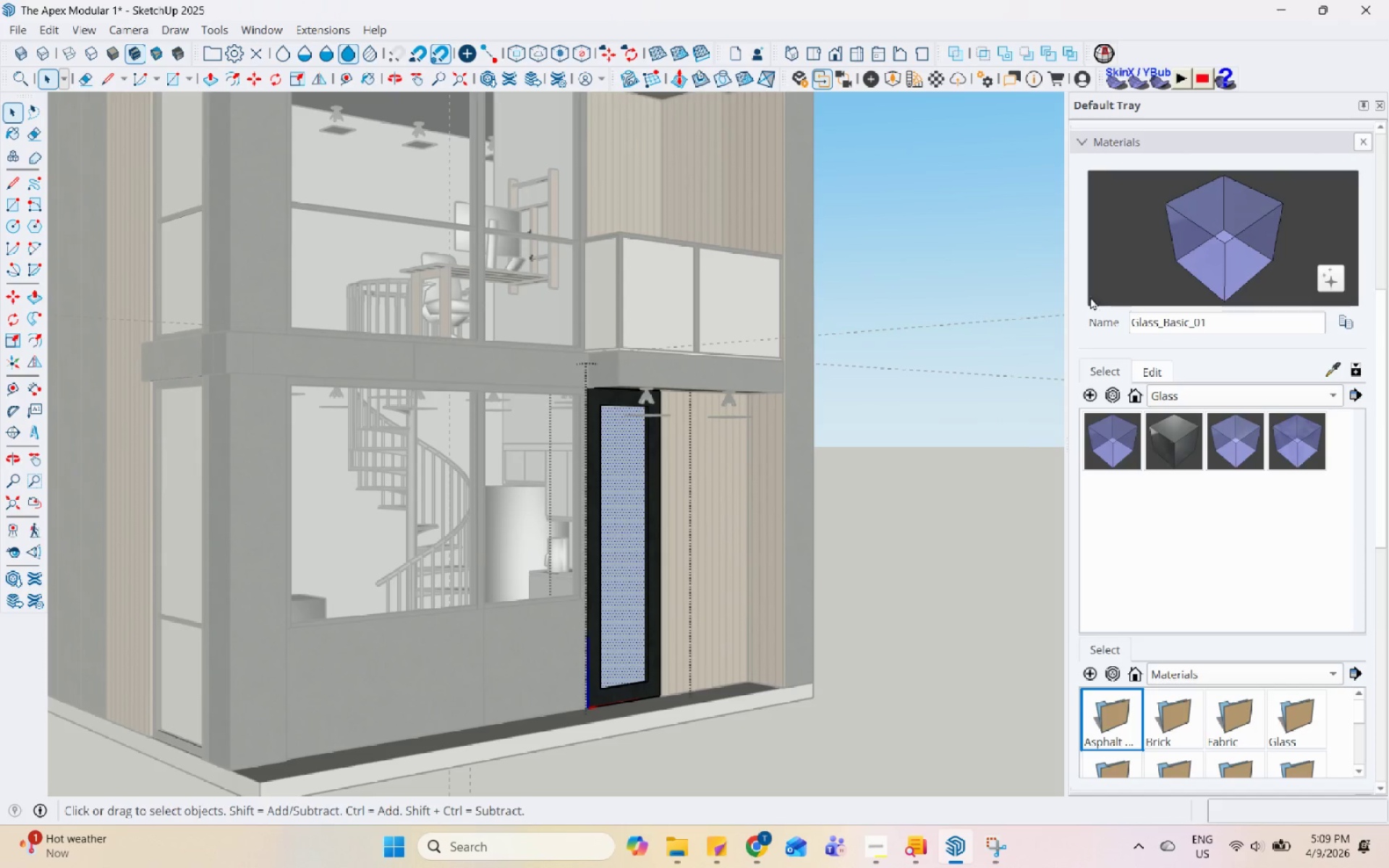 
left_click_drag(start_coordinate=[1165, 250], to_coordinate=[1176, 242])
 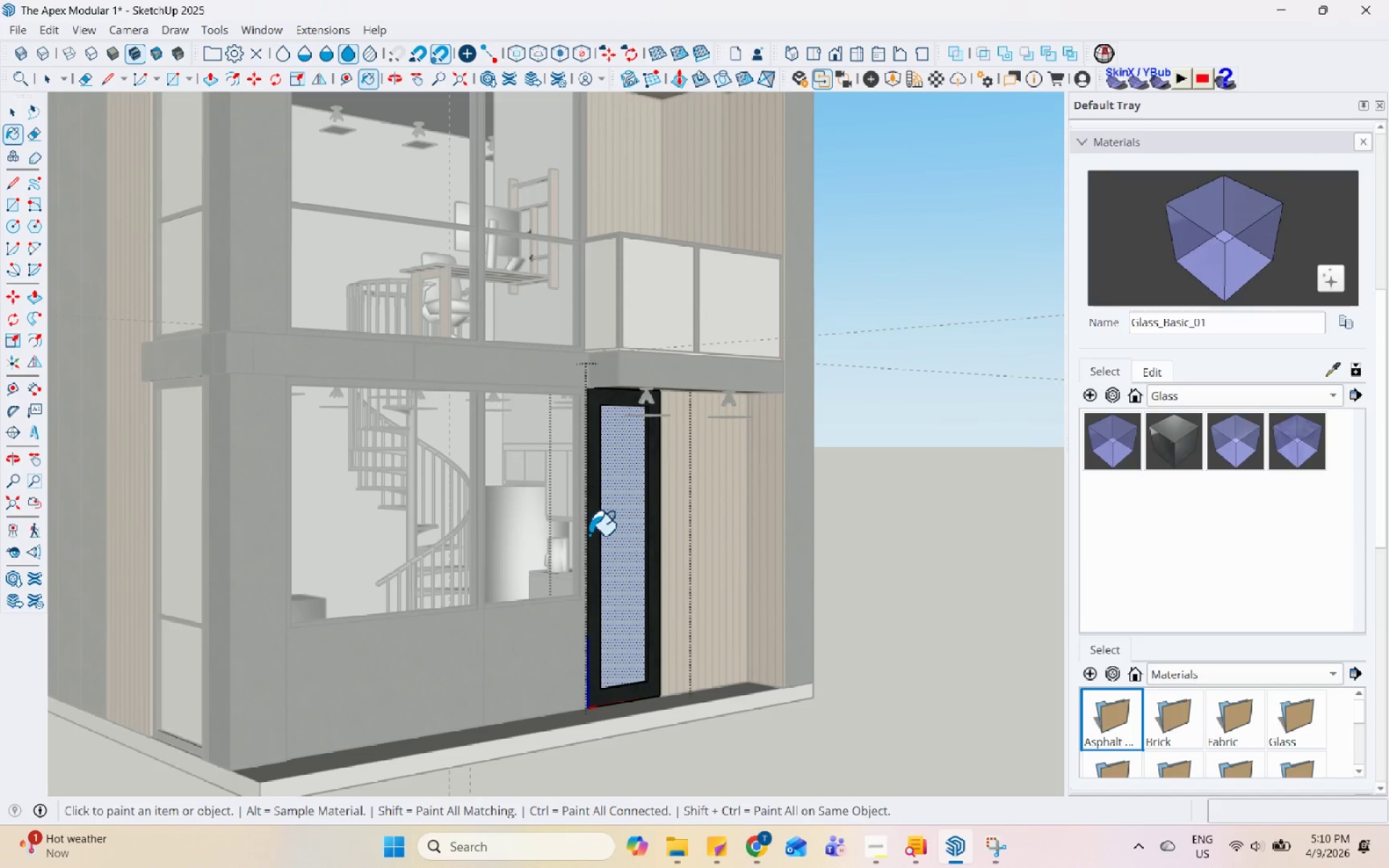 
left_click([630, 511])
 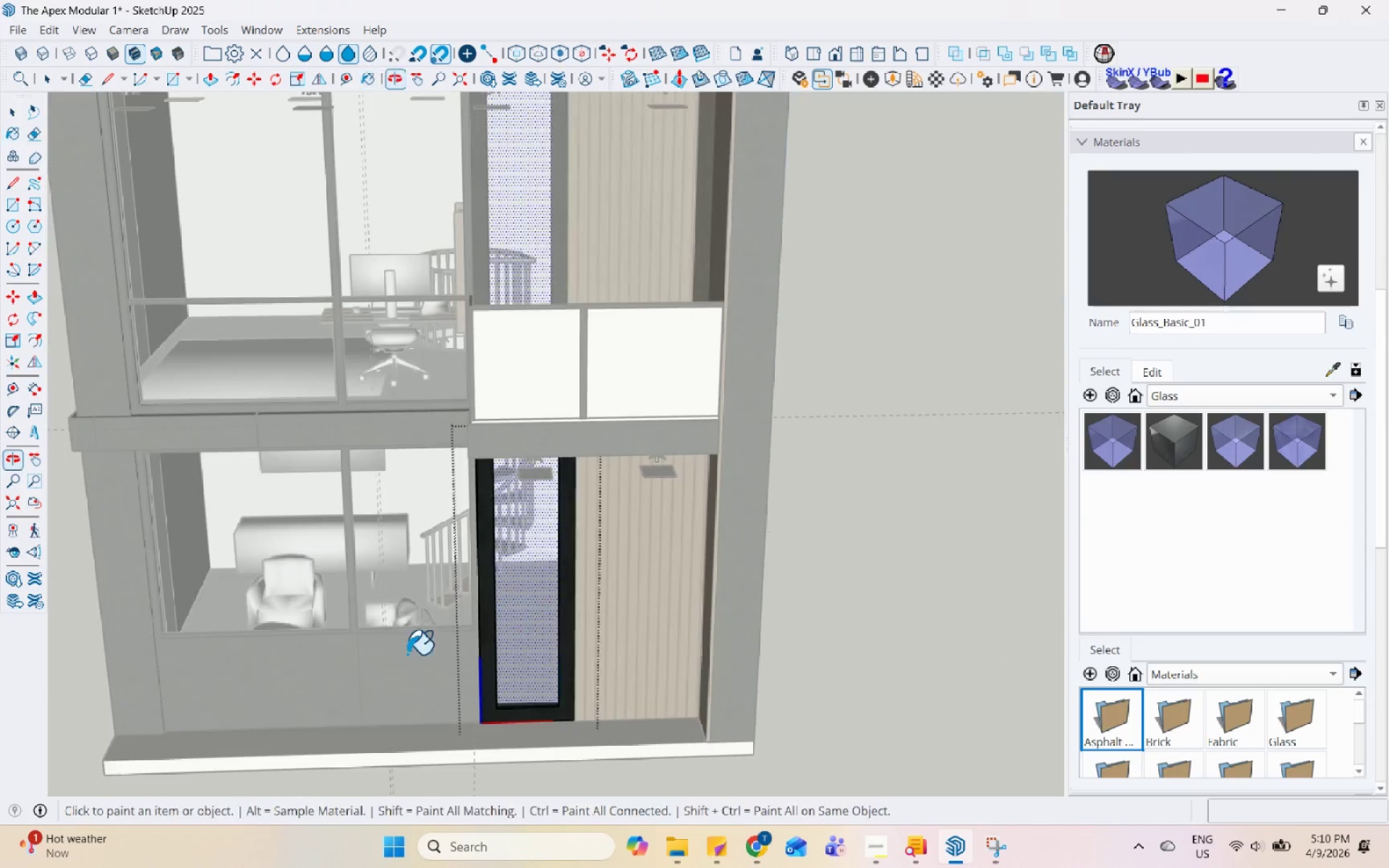 
key(Space)
 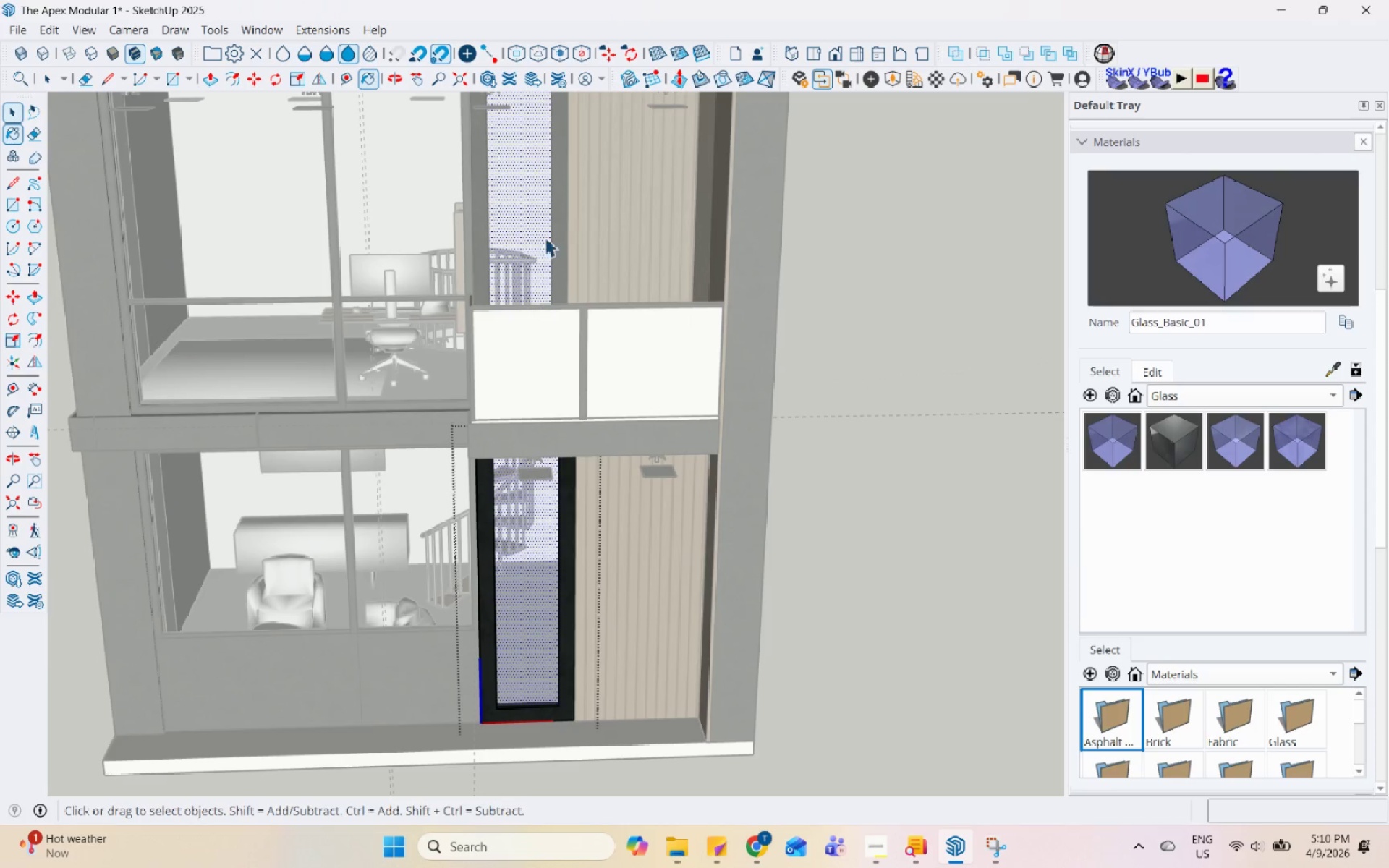 
key(Escape)
 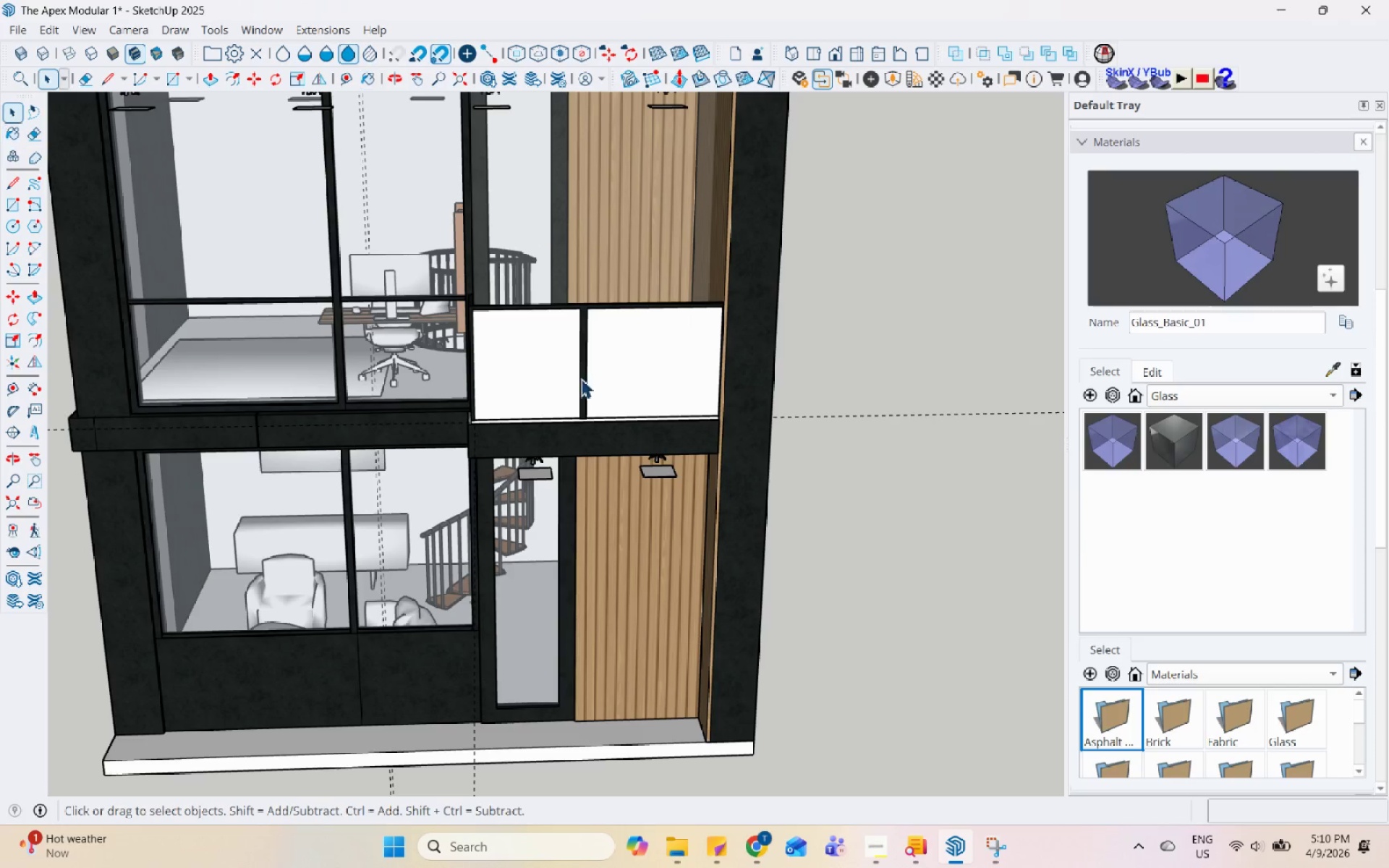 
key(Escape)
 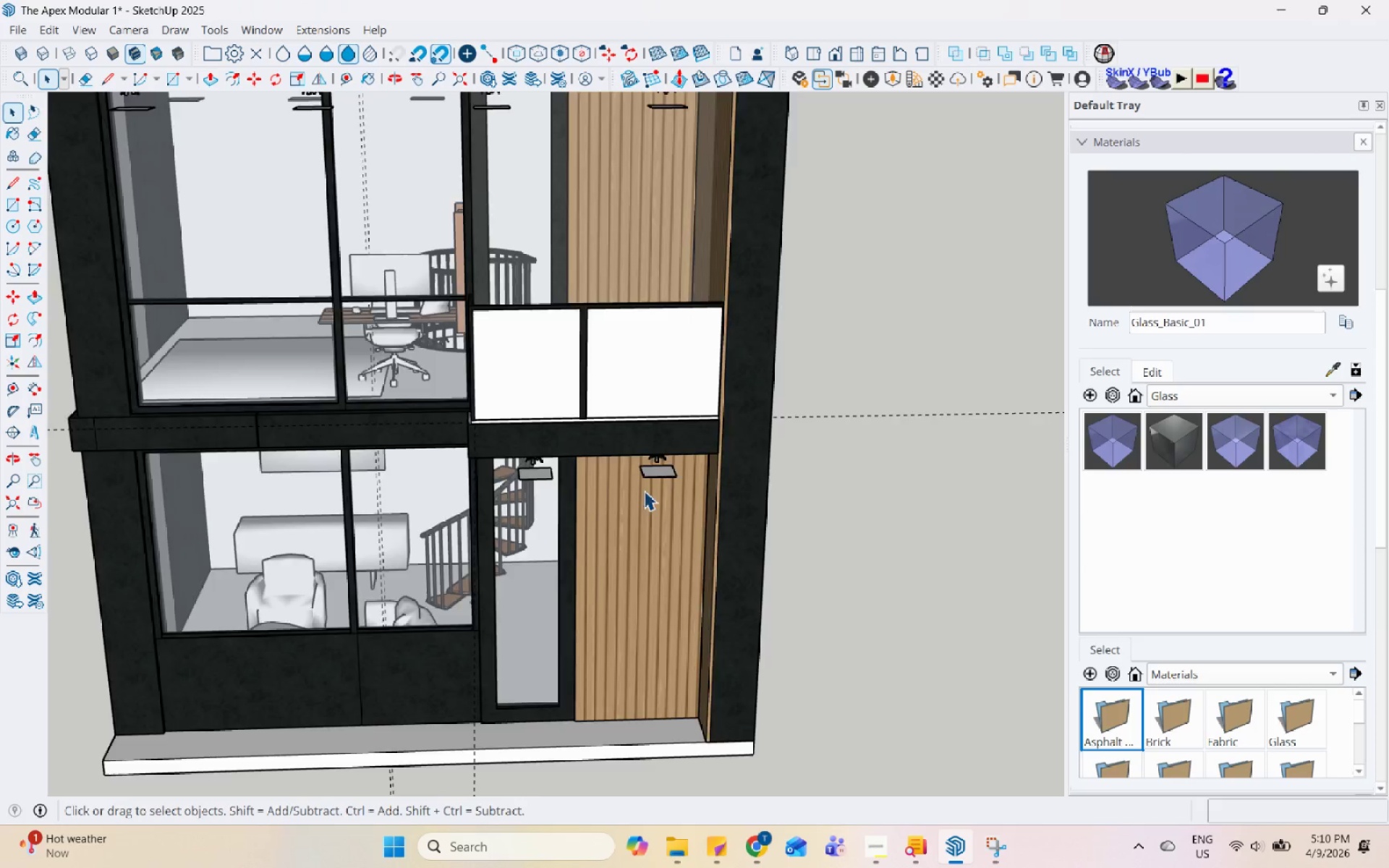 
key(Escape)
 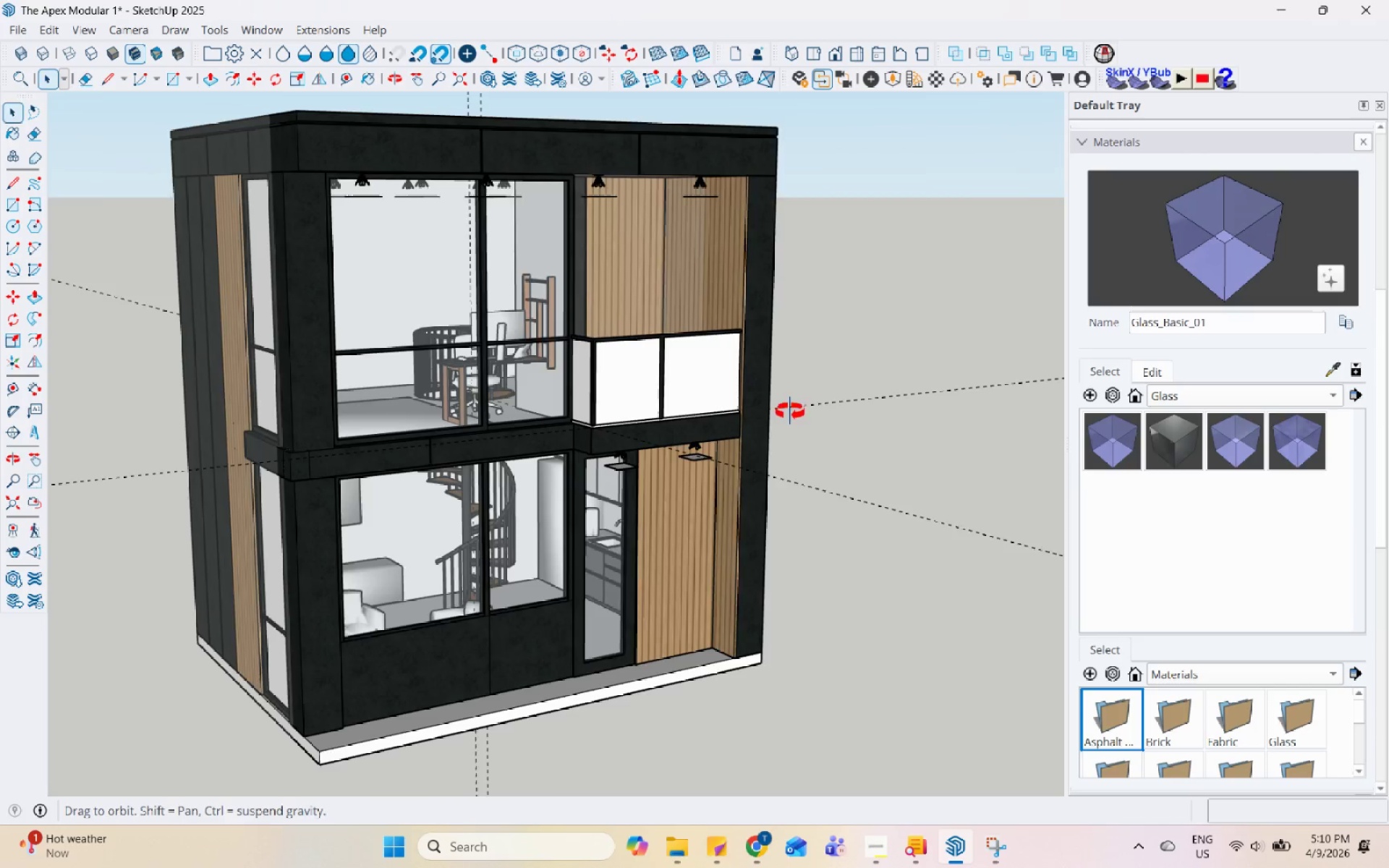 
scroll: coordinate [654, 542], scroll_direction: down, amount: 3.0
 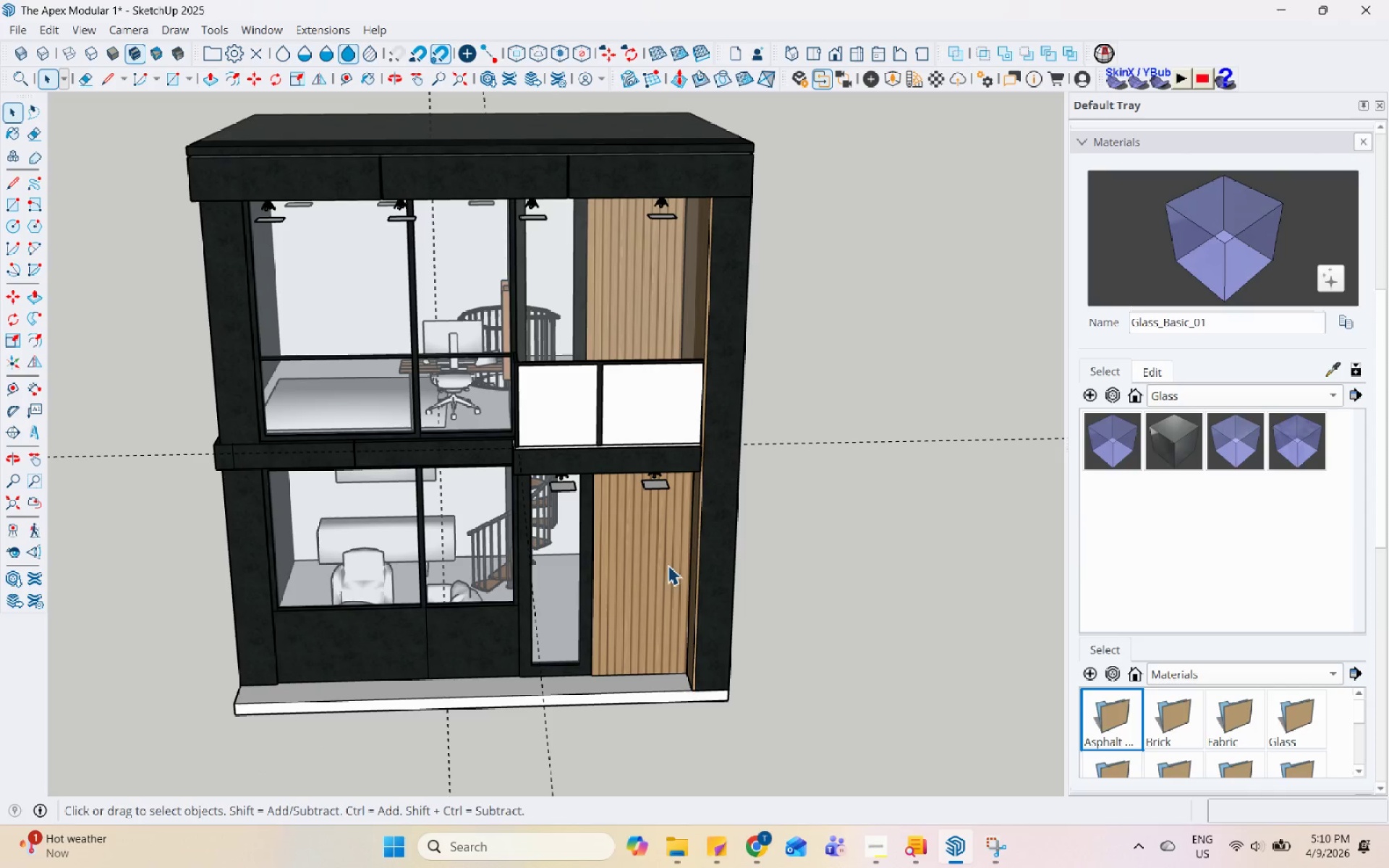 
scroll: coordinate [698, 312], scroll_direction: none, amount: 0.0
 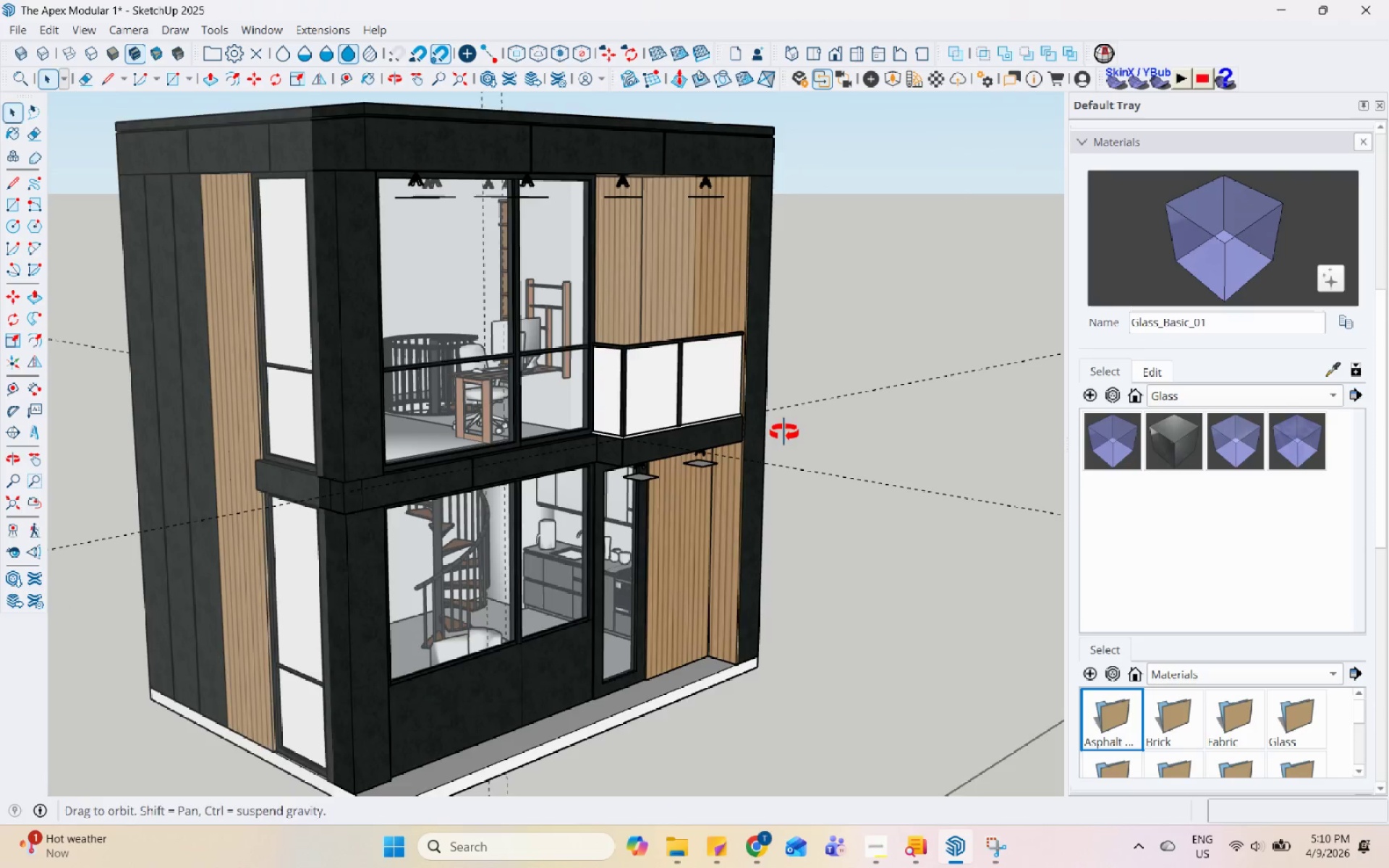 
double_click([664, 396])
 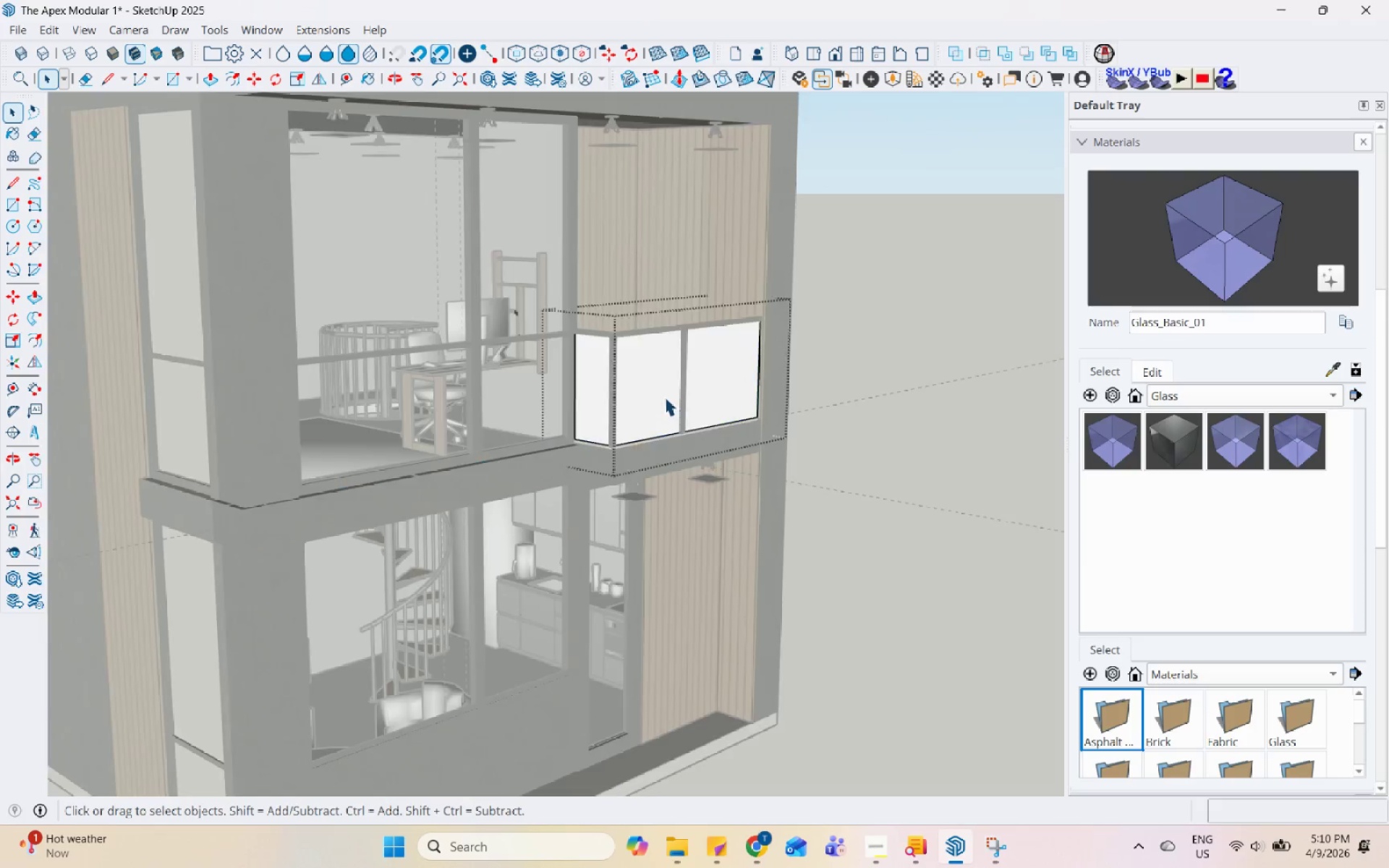 
scroll: coordinate [666, 396], scroll_direction: up, amount: 2.0
 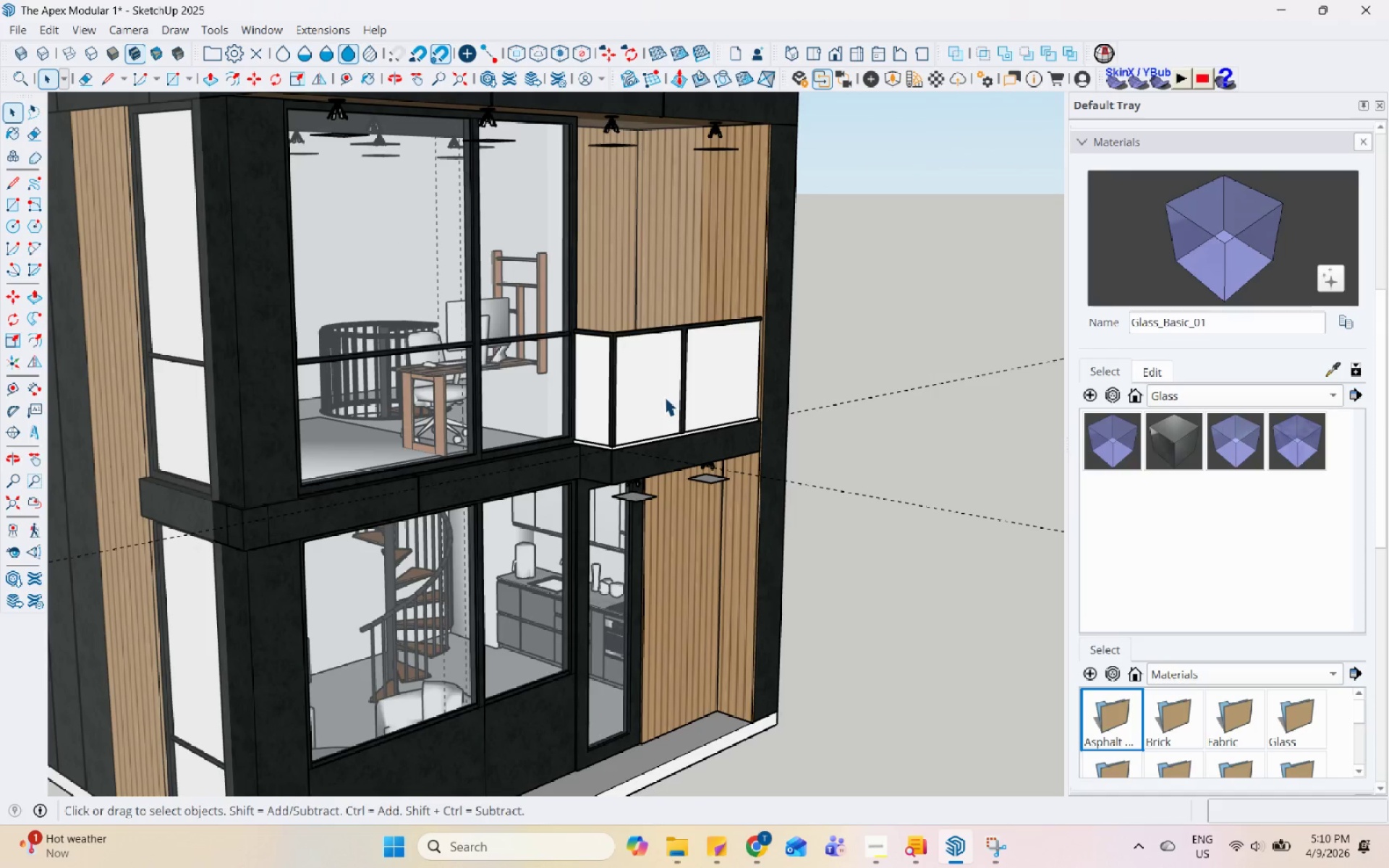 
triple_click([664, 396])
 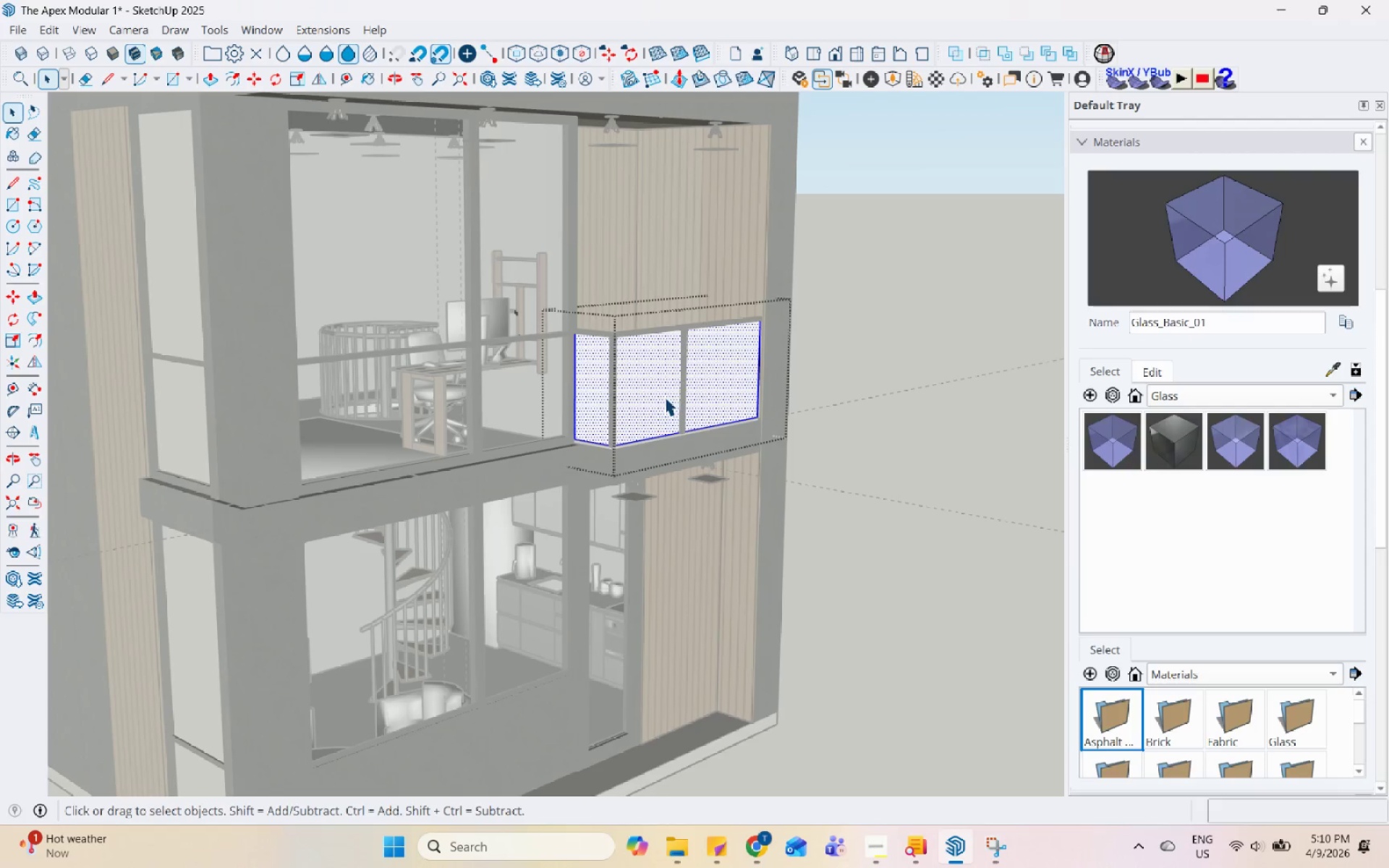 
triple_click([664, 396])
 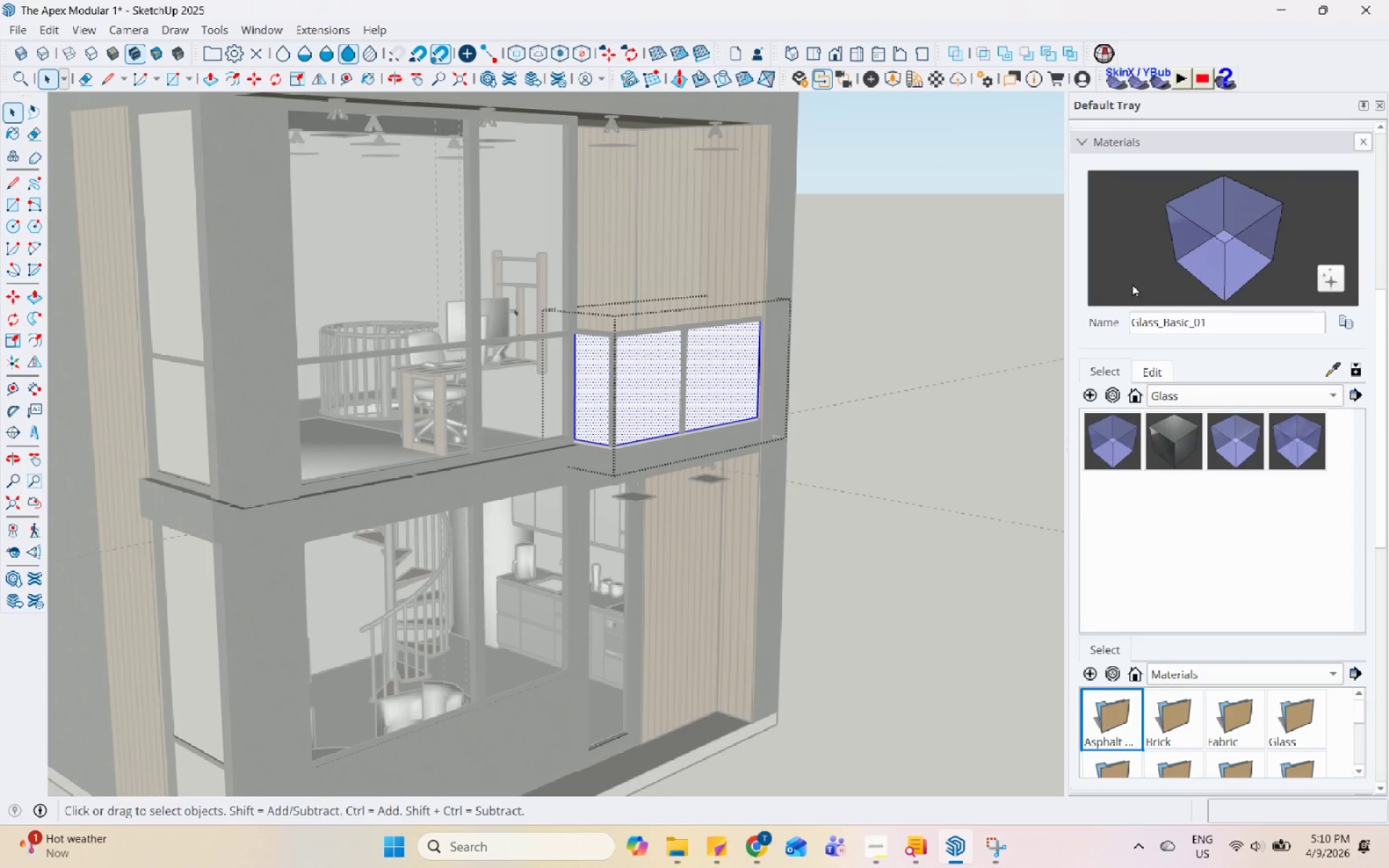 
left_click([1204, 224])
 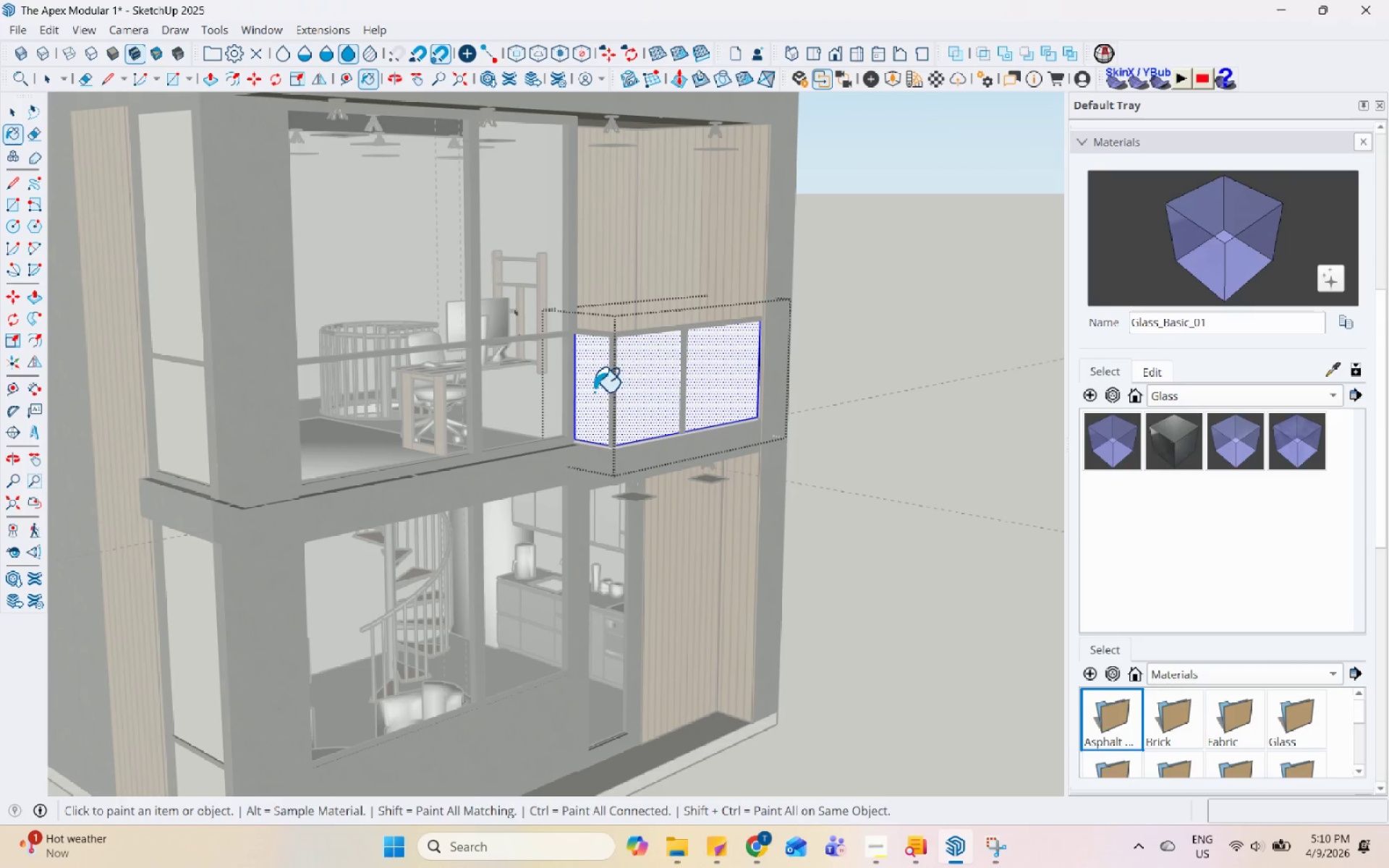 
left_click([633, 374])
 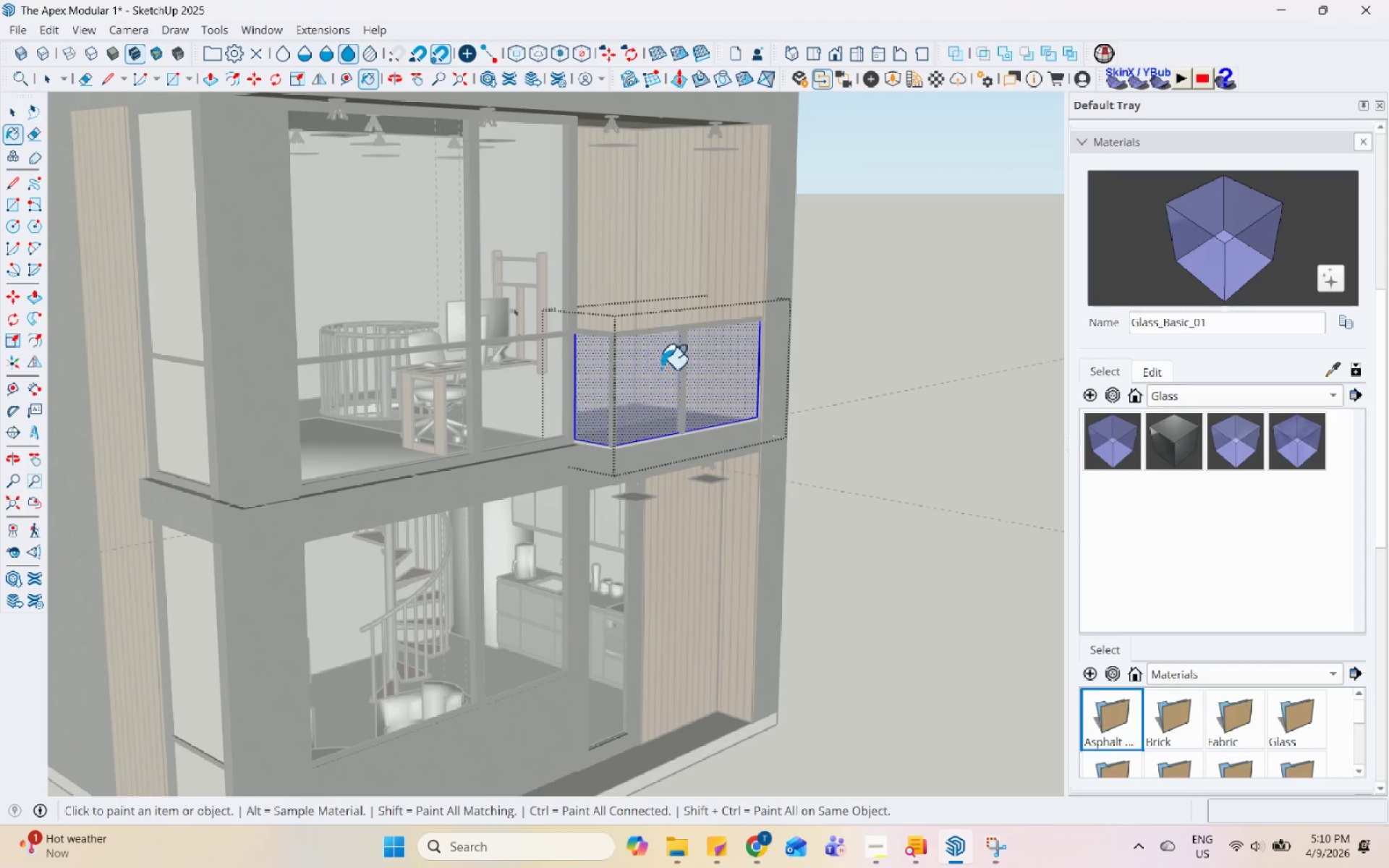 
key(Space)
 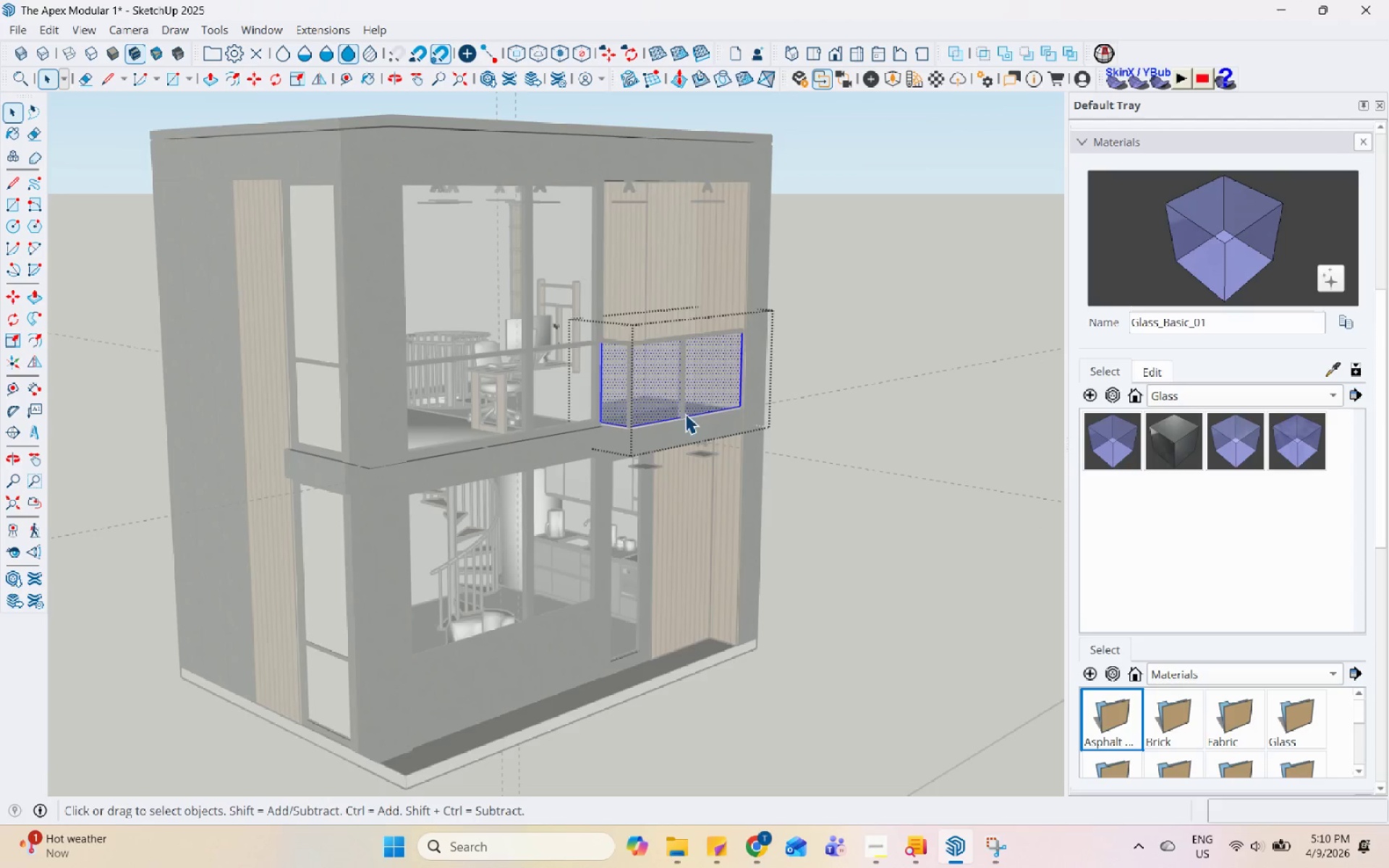 
key(Escape)
 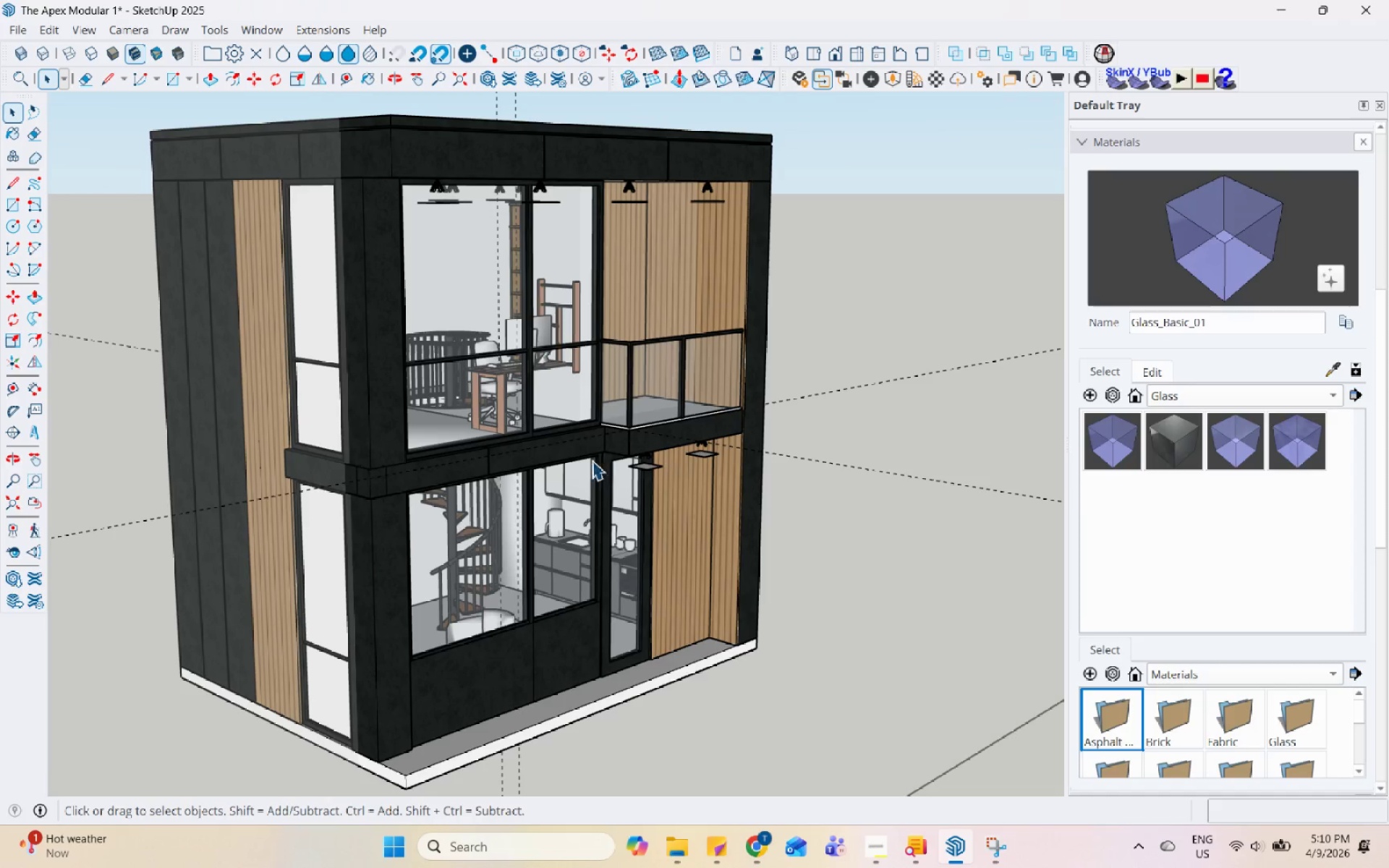 
scroll: coordinate [687, 372], scroll_direction: down, amount: 2.0
 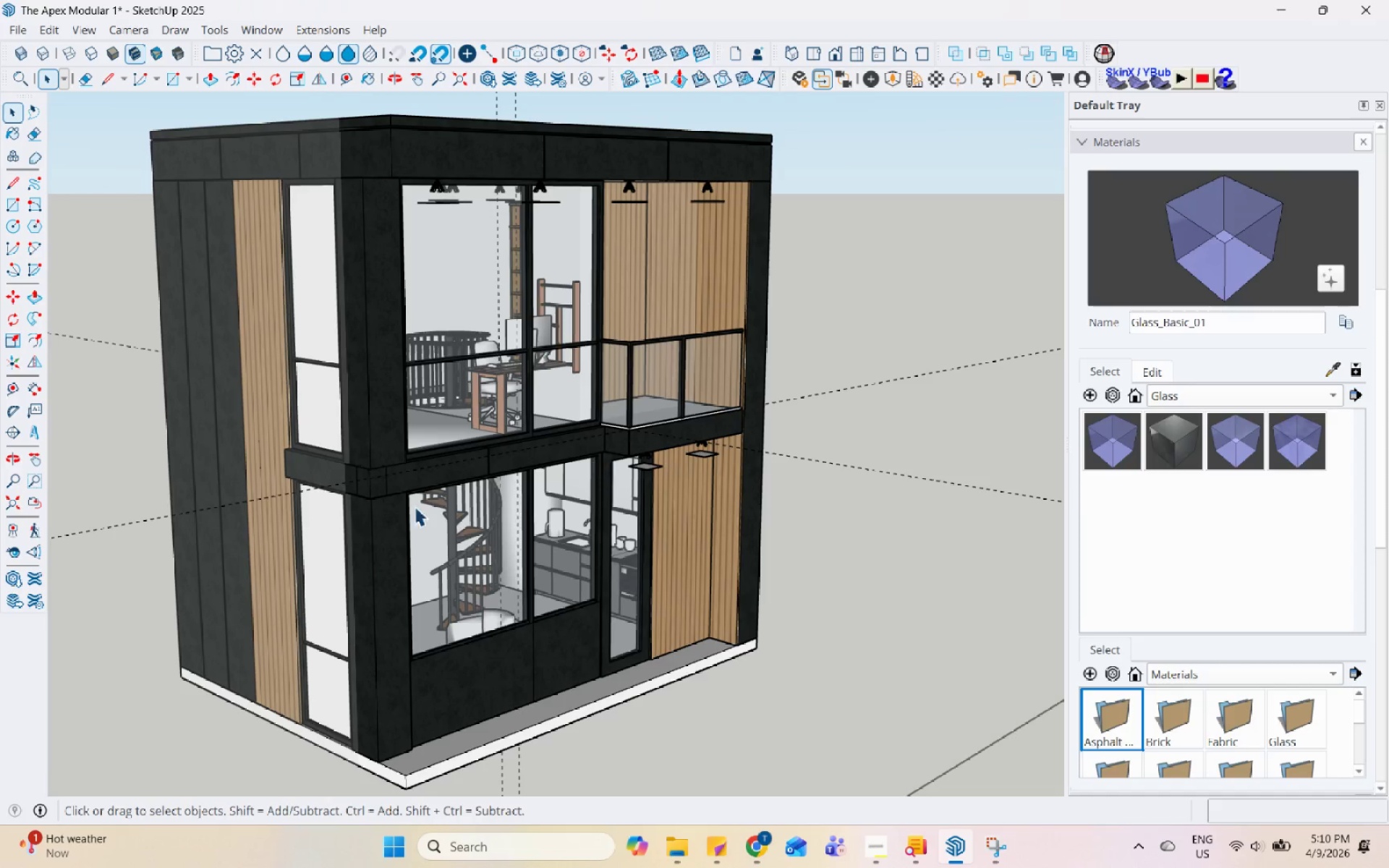 
key(Escape)
 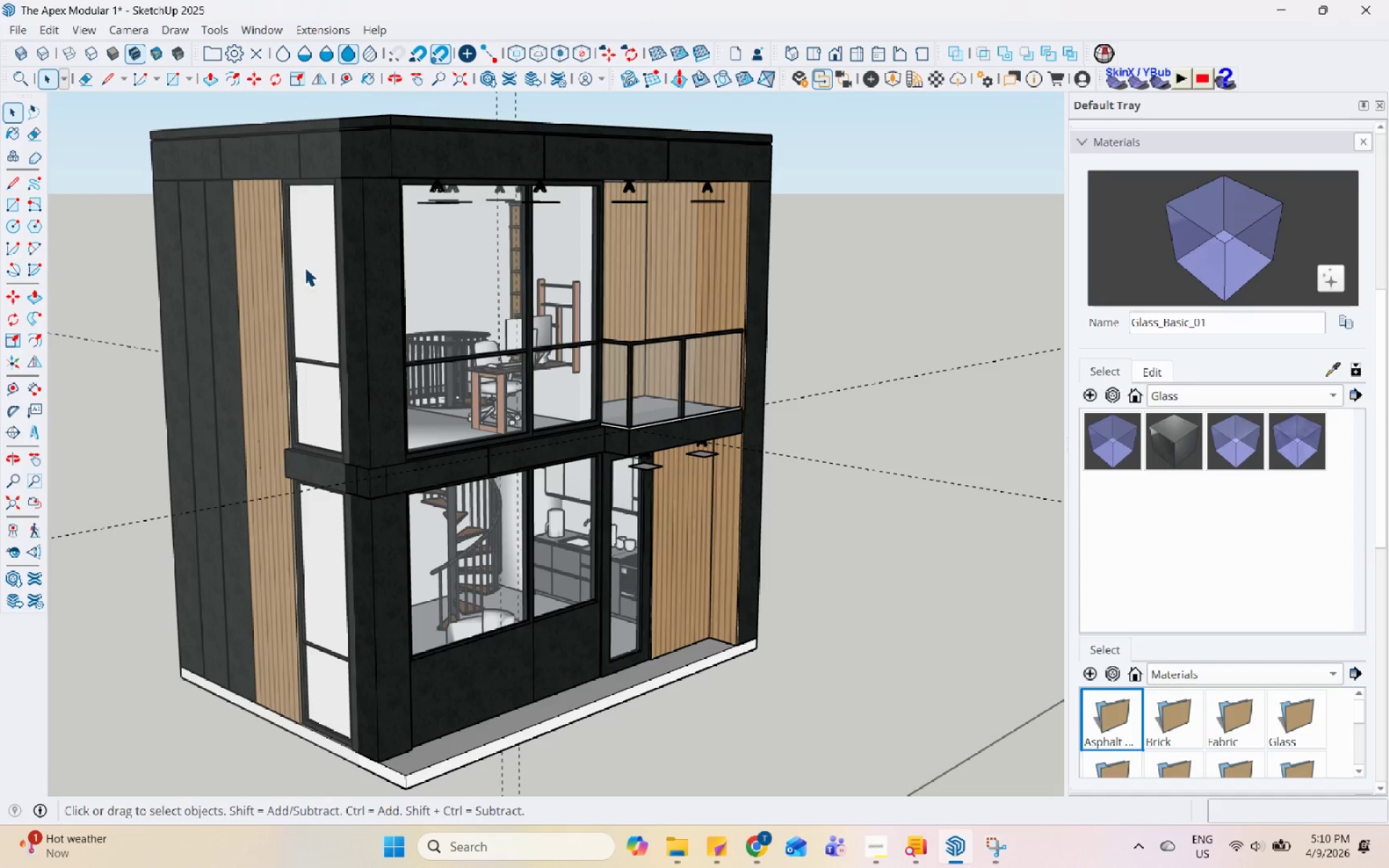 
double_click([305, 267])
 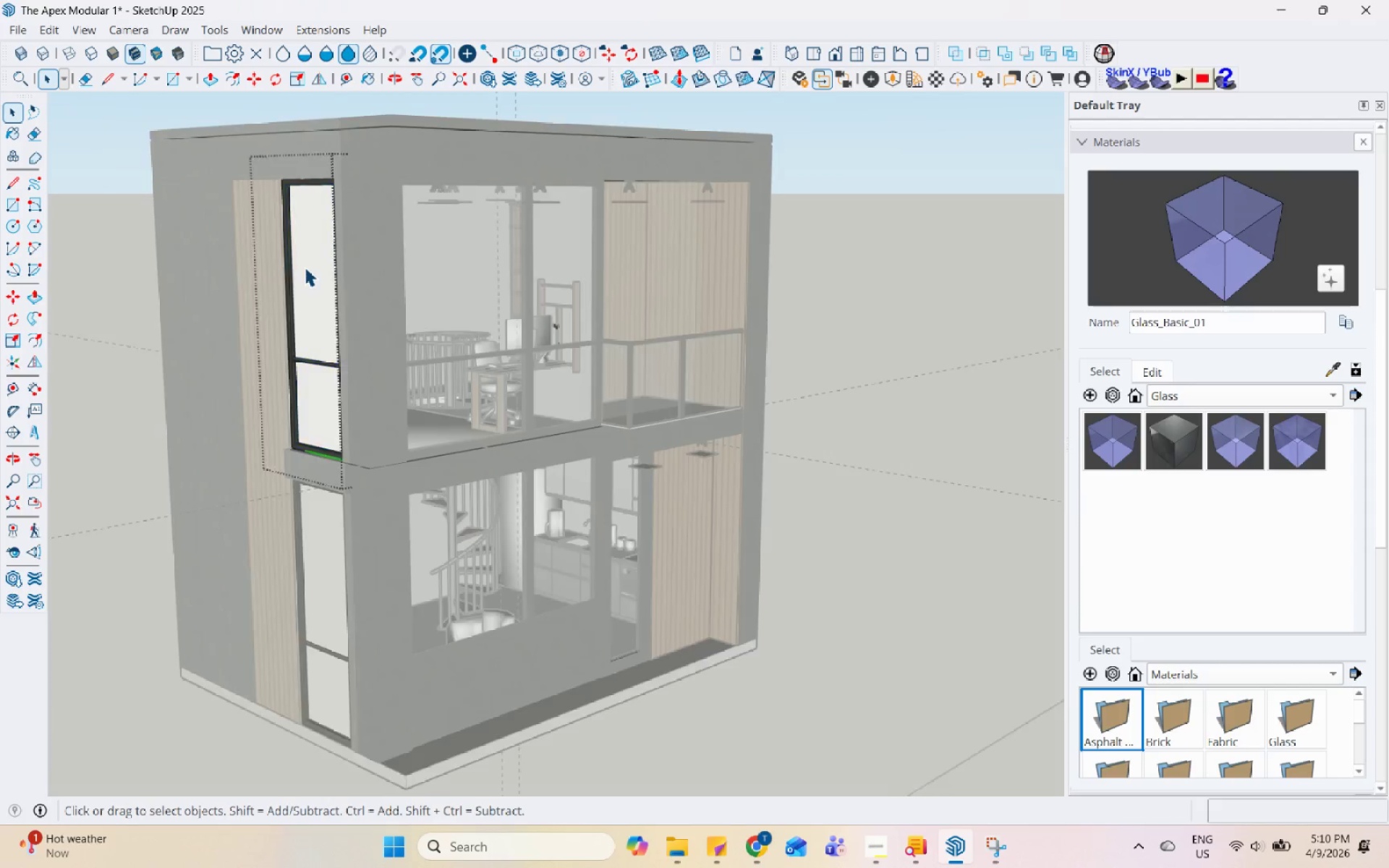 
triple_click([305, 267])
 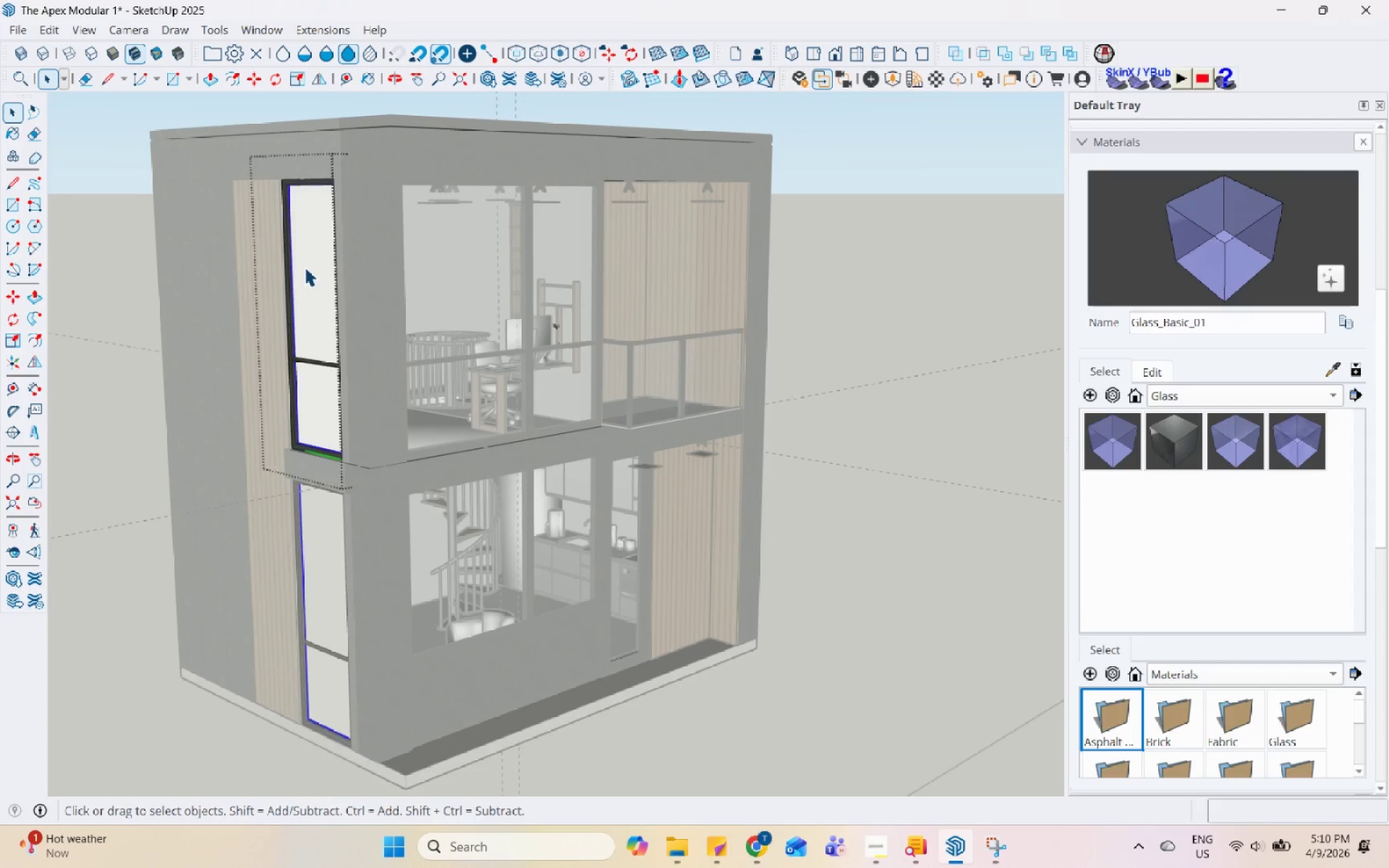 
triple_click([305, 267])
 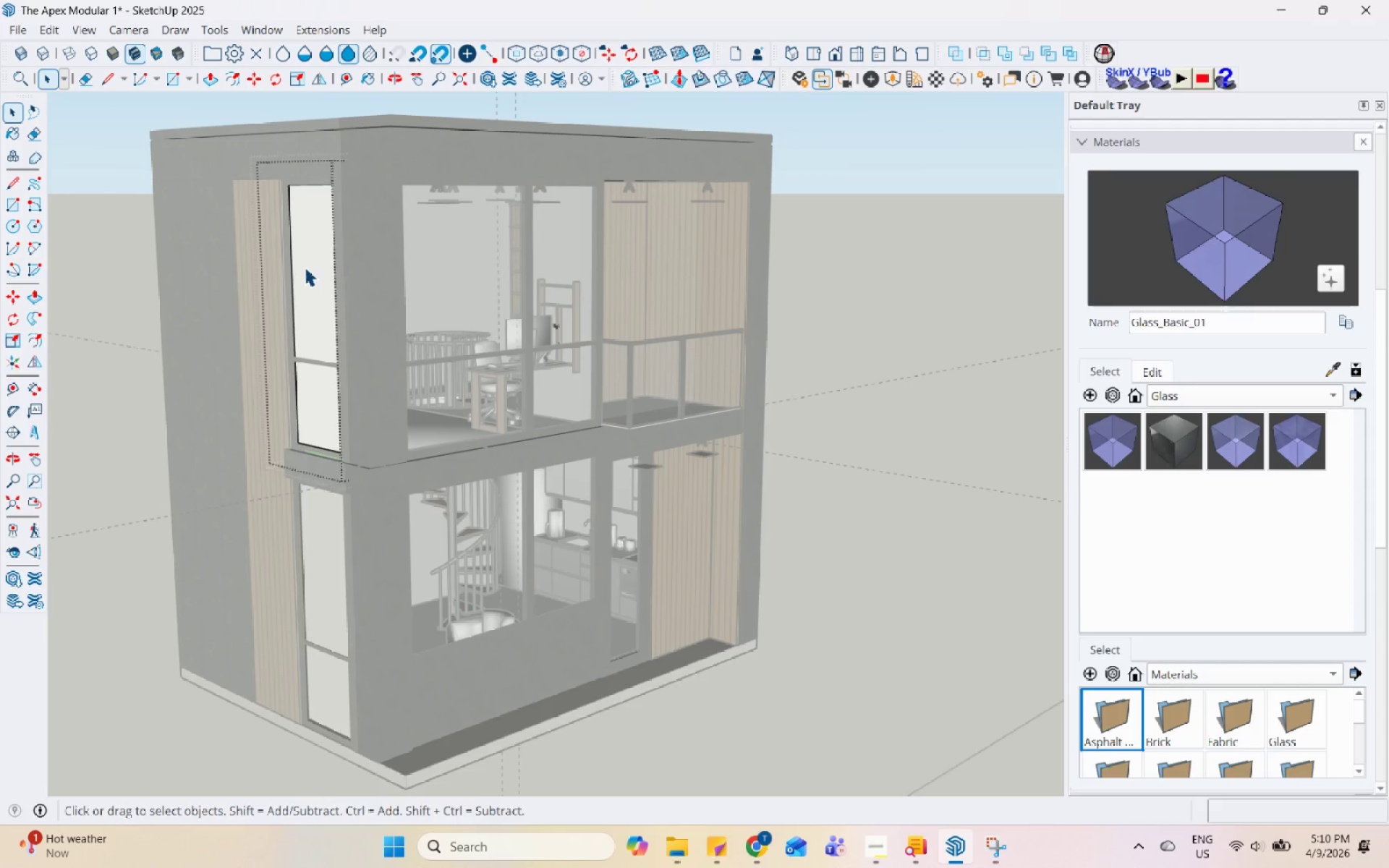 
triple_click([305, 267])
 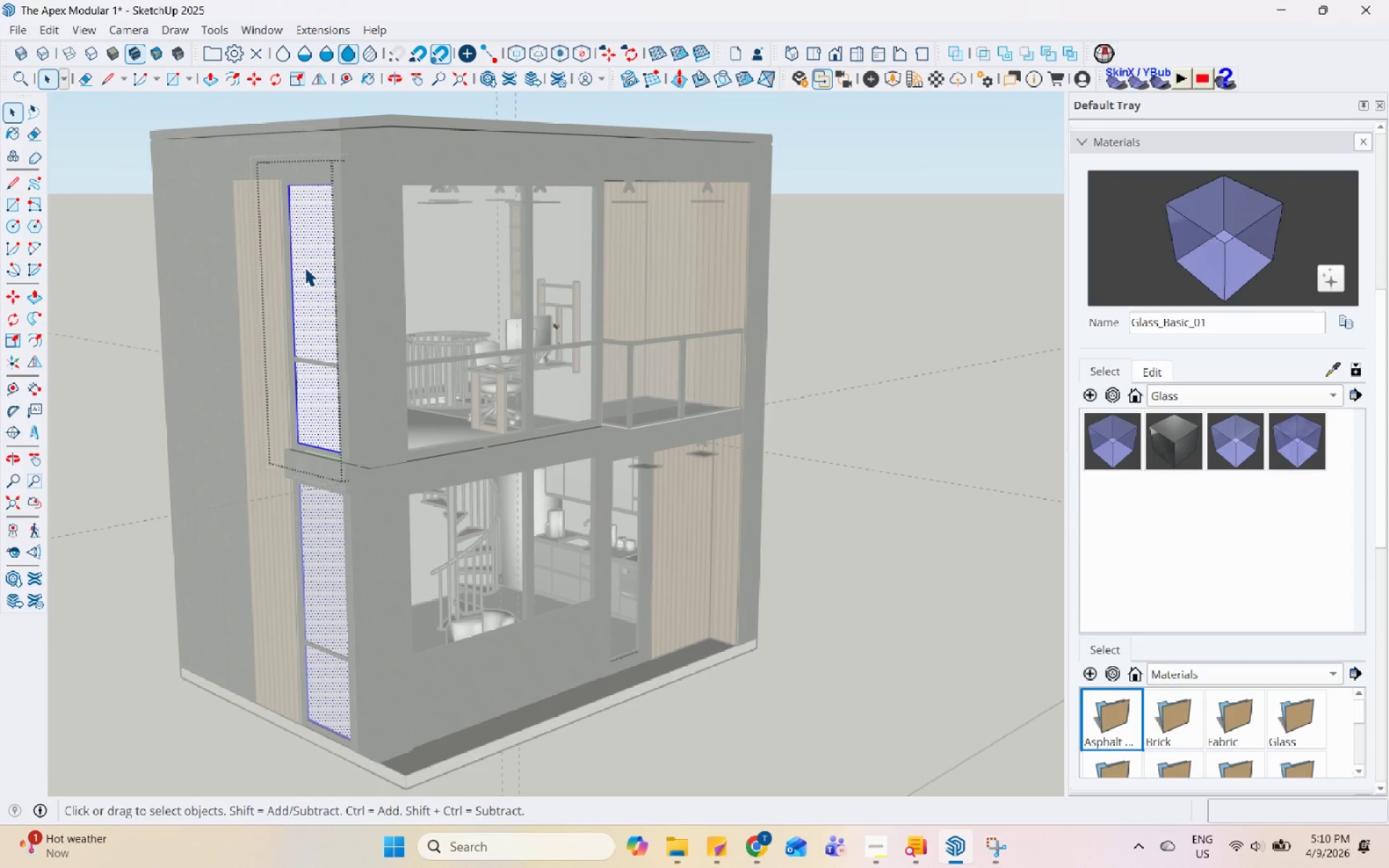 
triple_click([305, 267])
 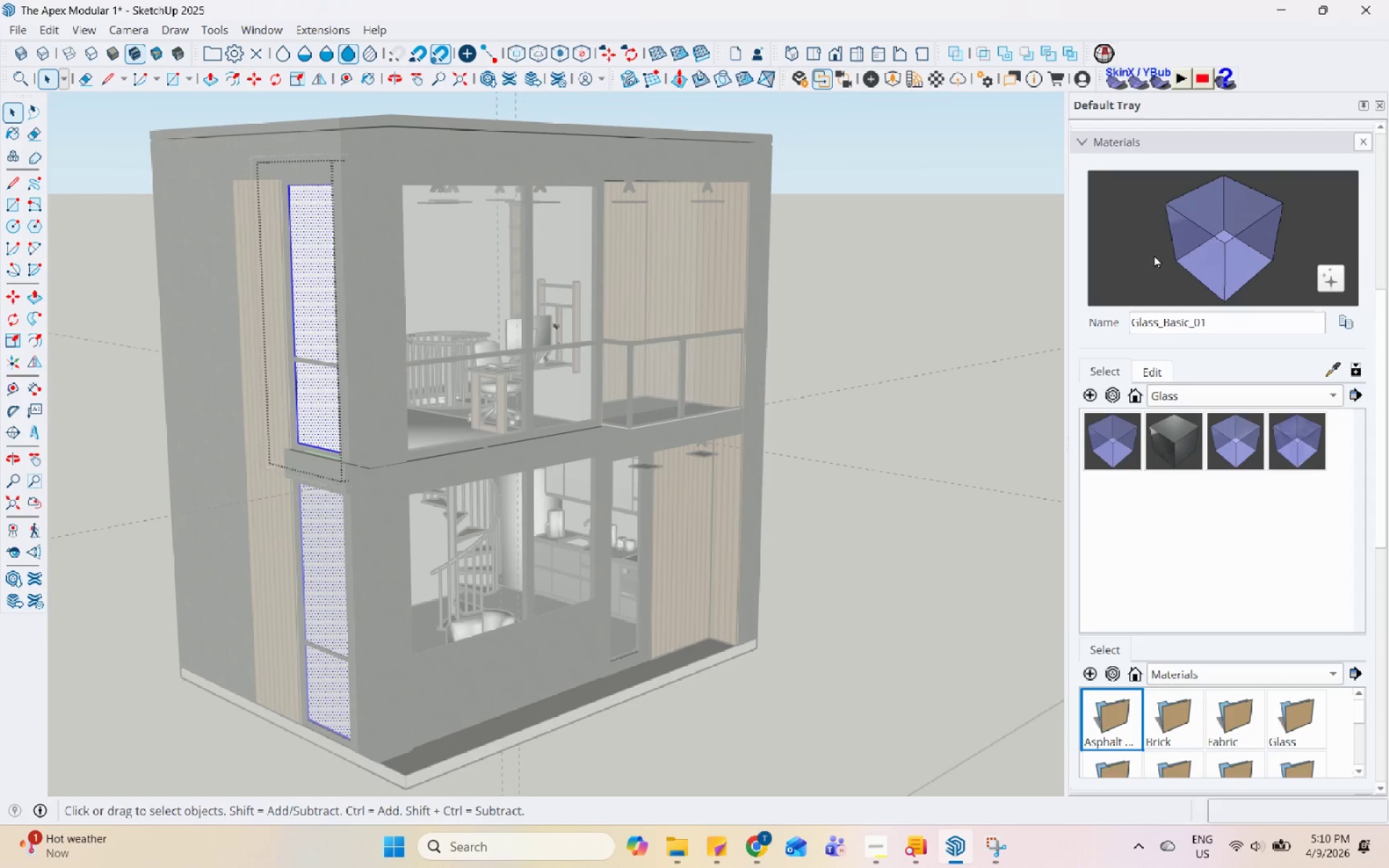 
left_click([1212, 249])
 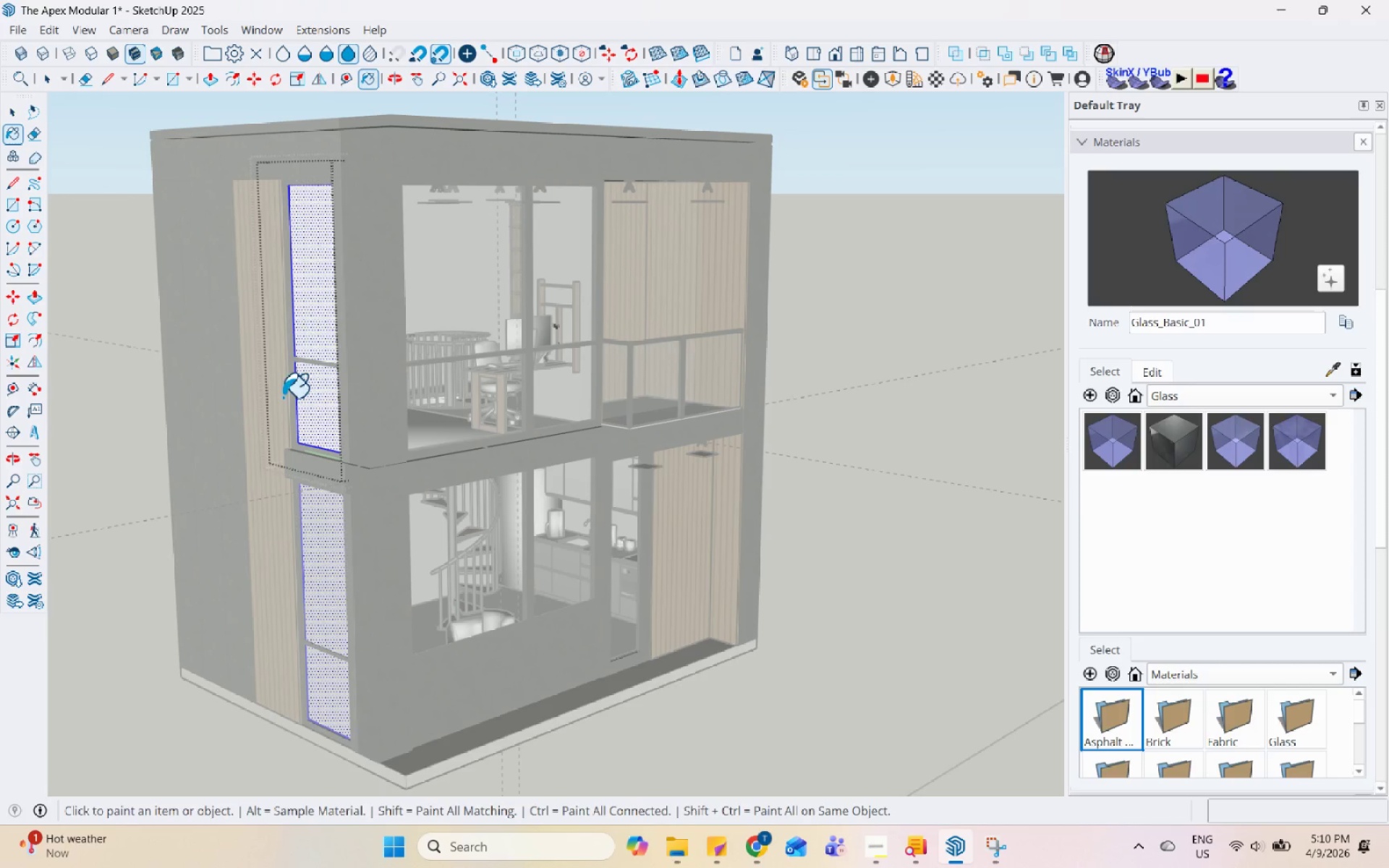 
left_click([309, 319])
 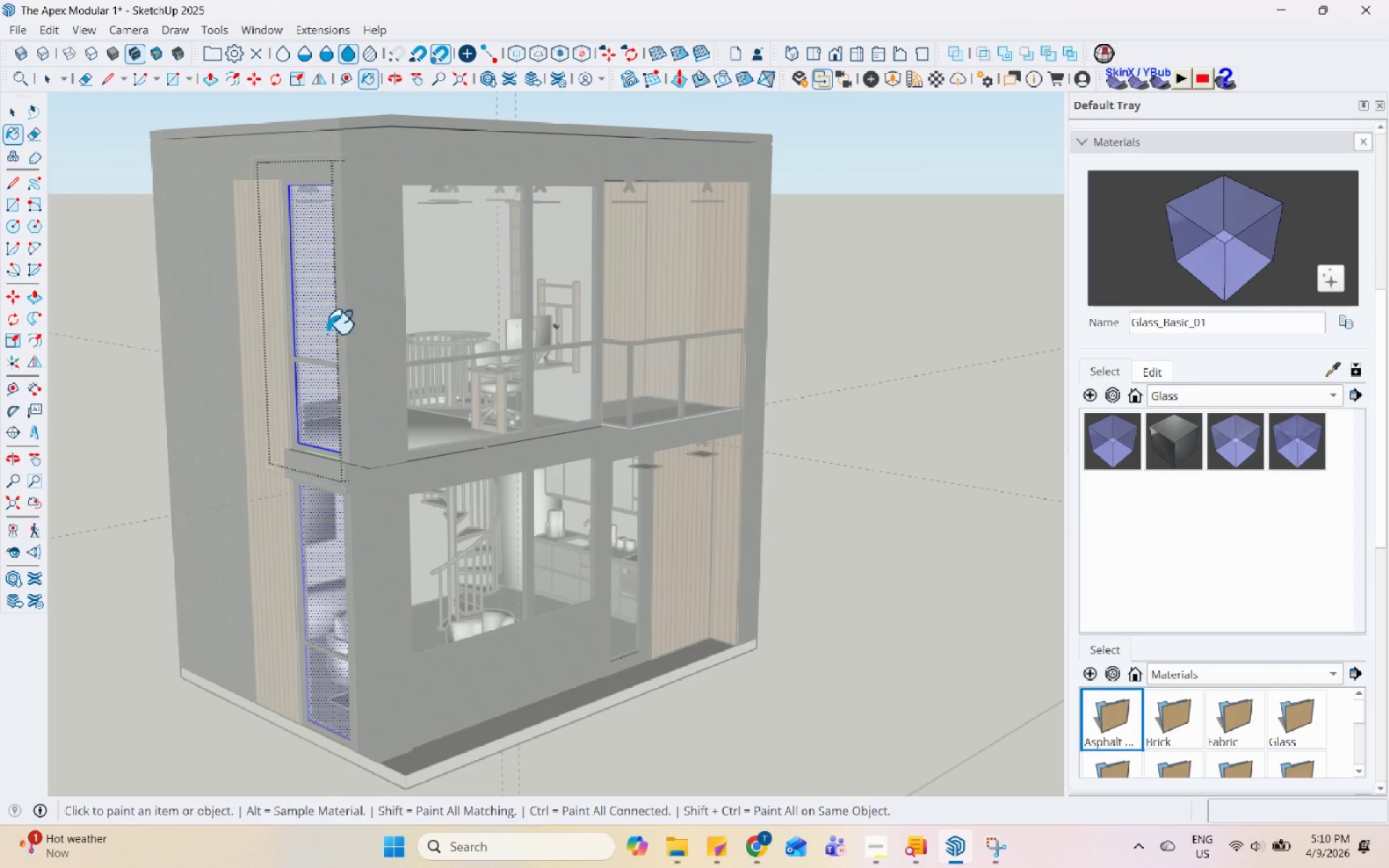 
key(Space)
 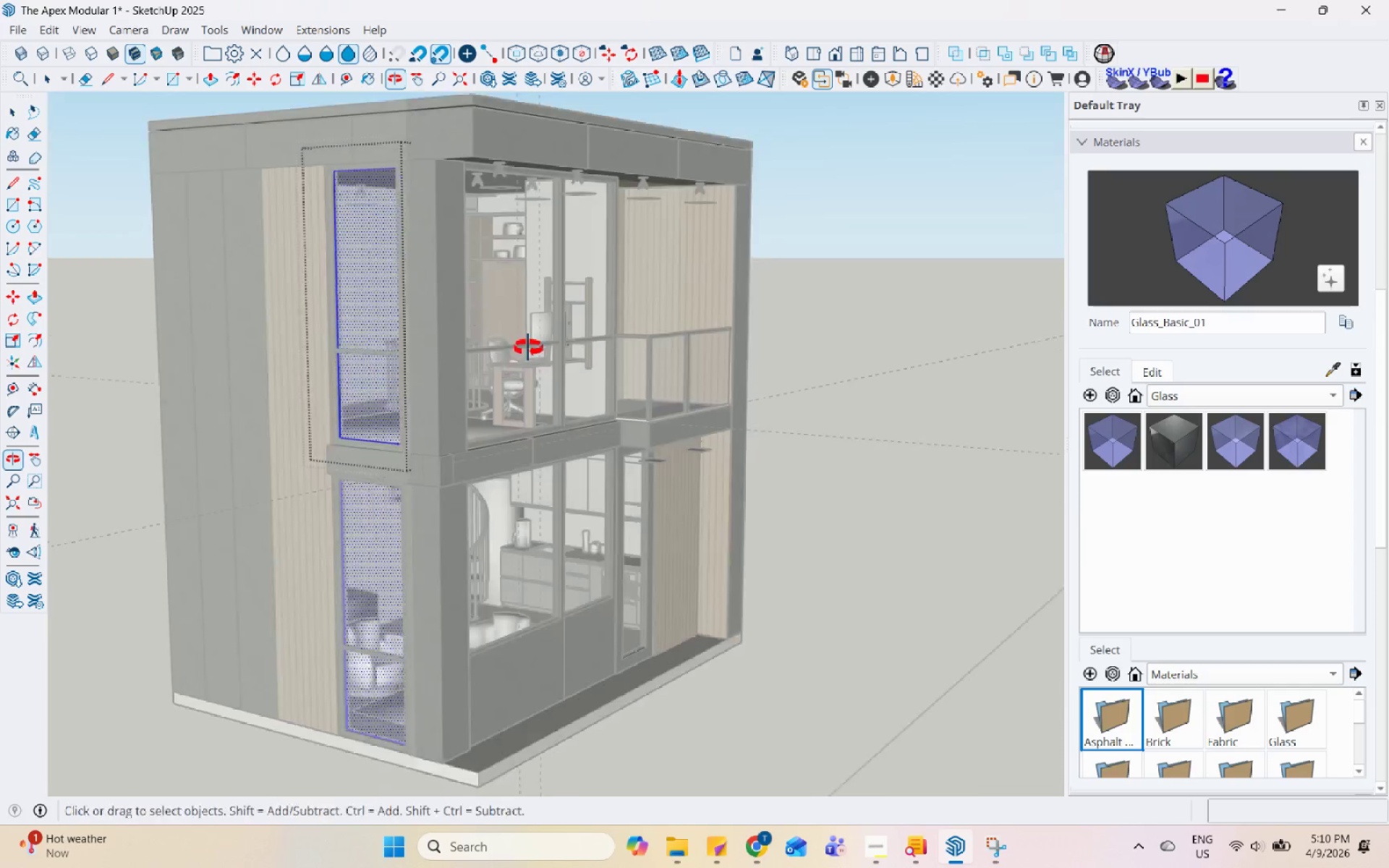 
key(Escape)
 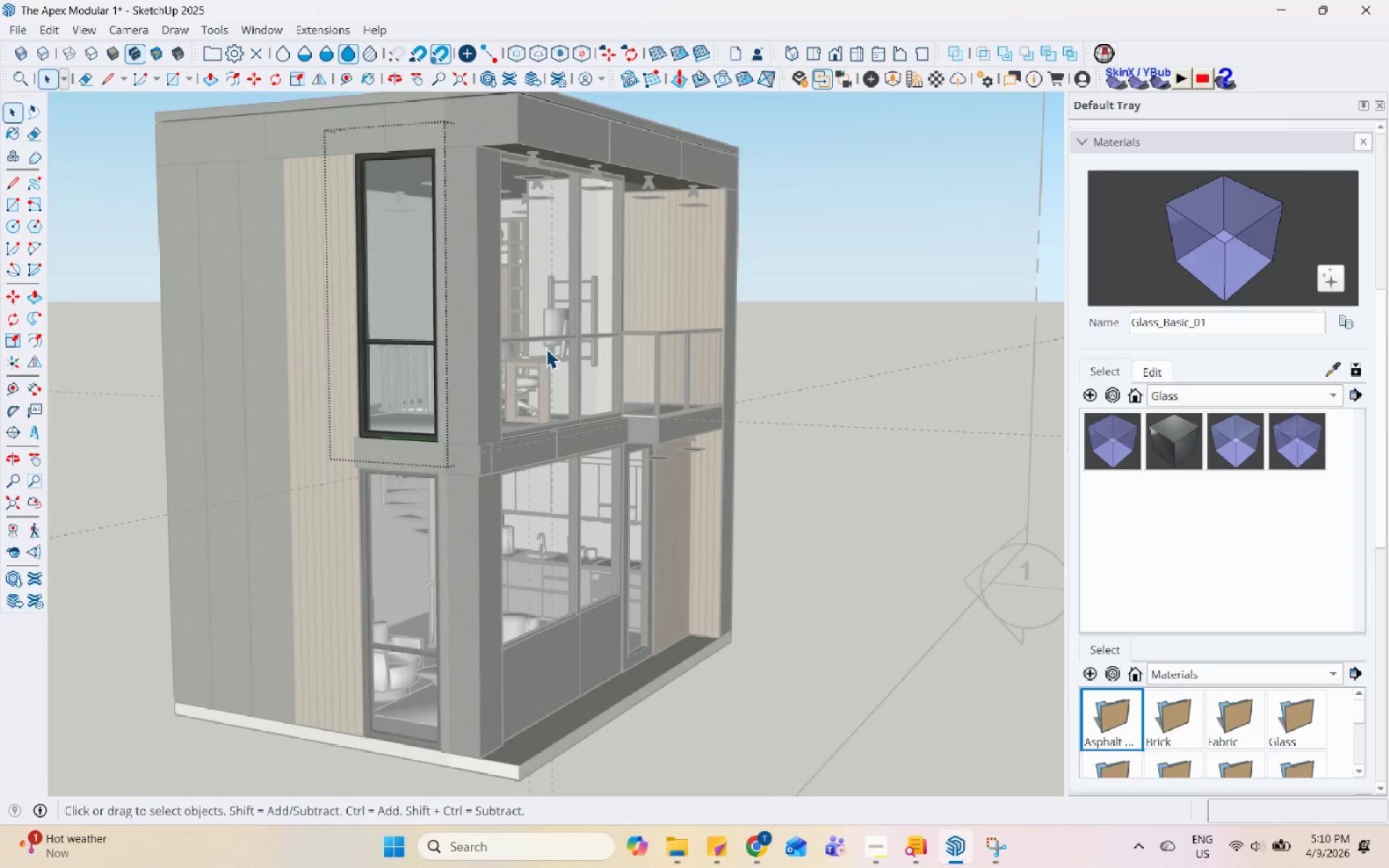 
key(Escape)
 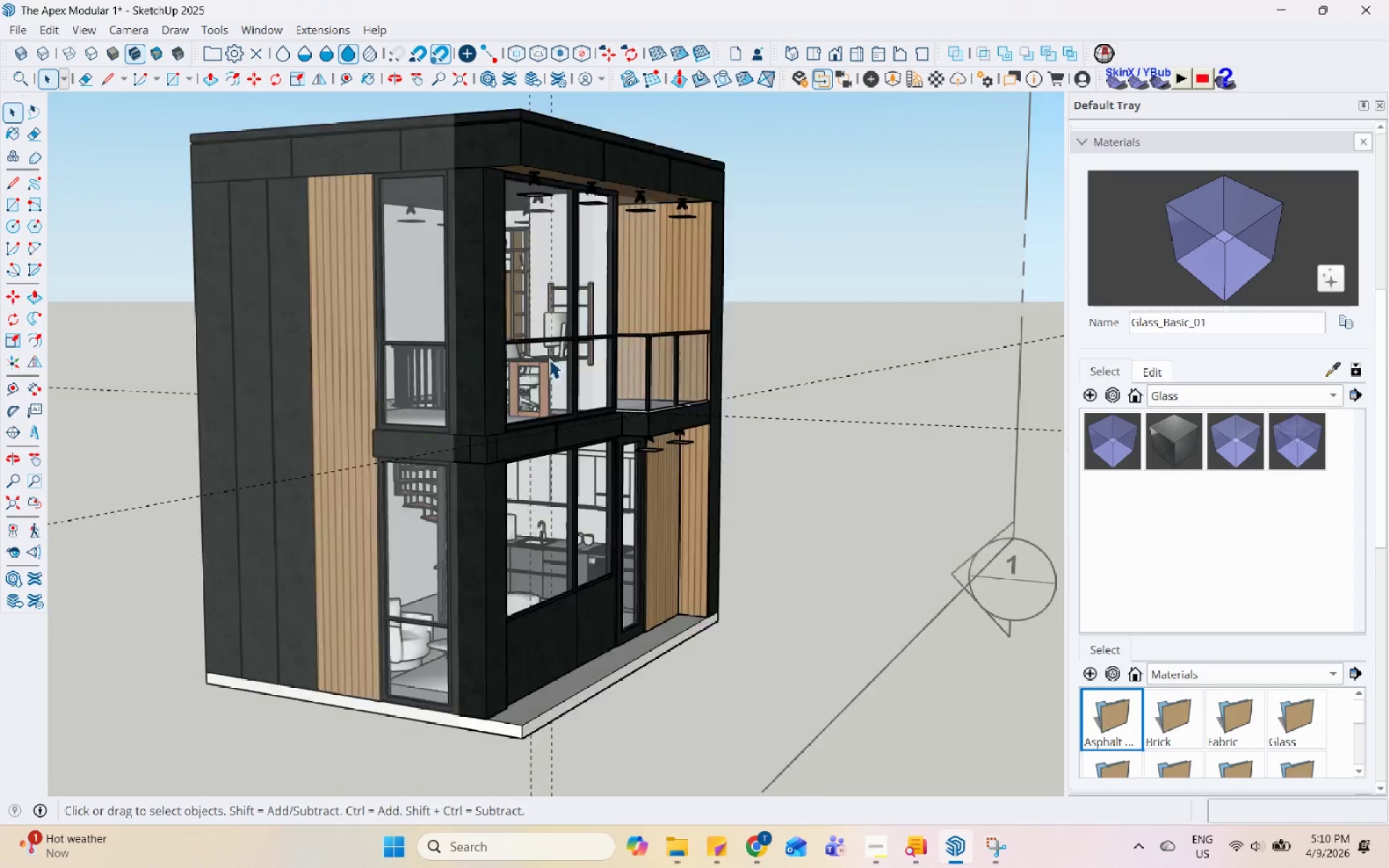 
key(Escape)
 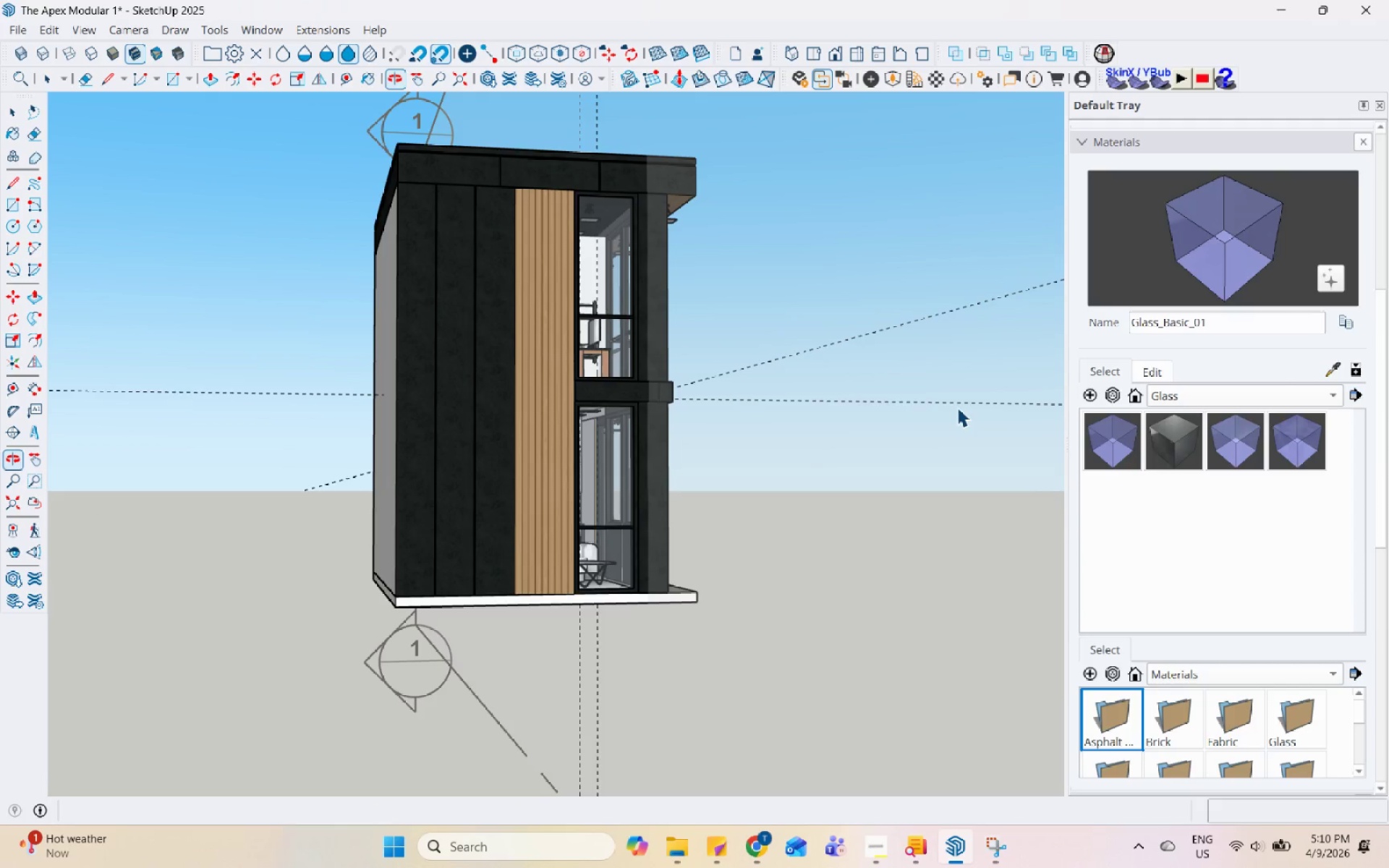 
scroll: coordinate [555, 366], scroll_direction: down, amount: 4.0
 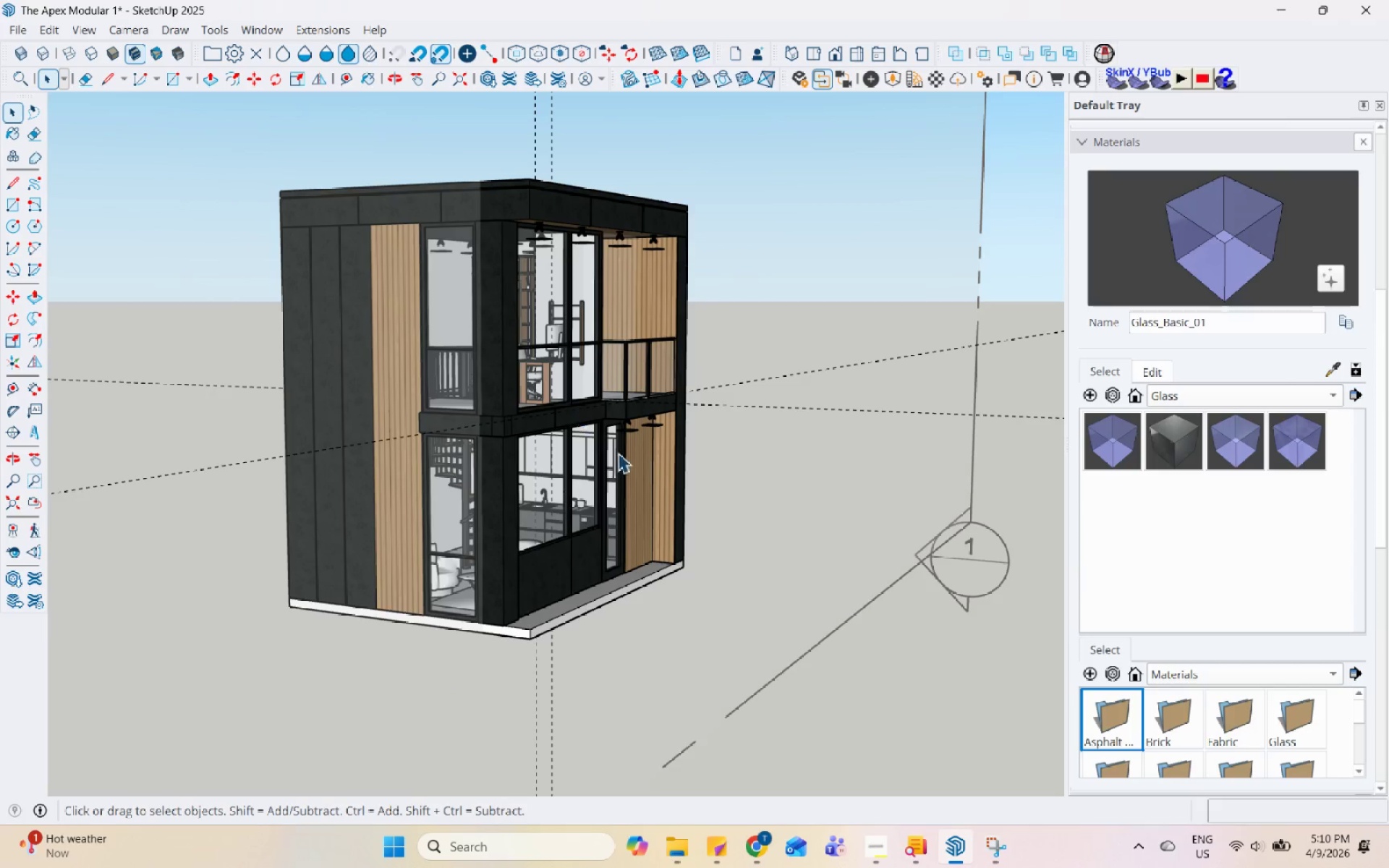 
scroll: coordinate [415, 244], scroll_direction: up, amount: 4.0
 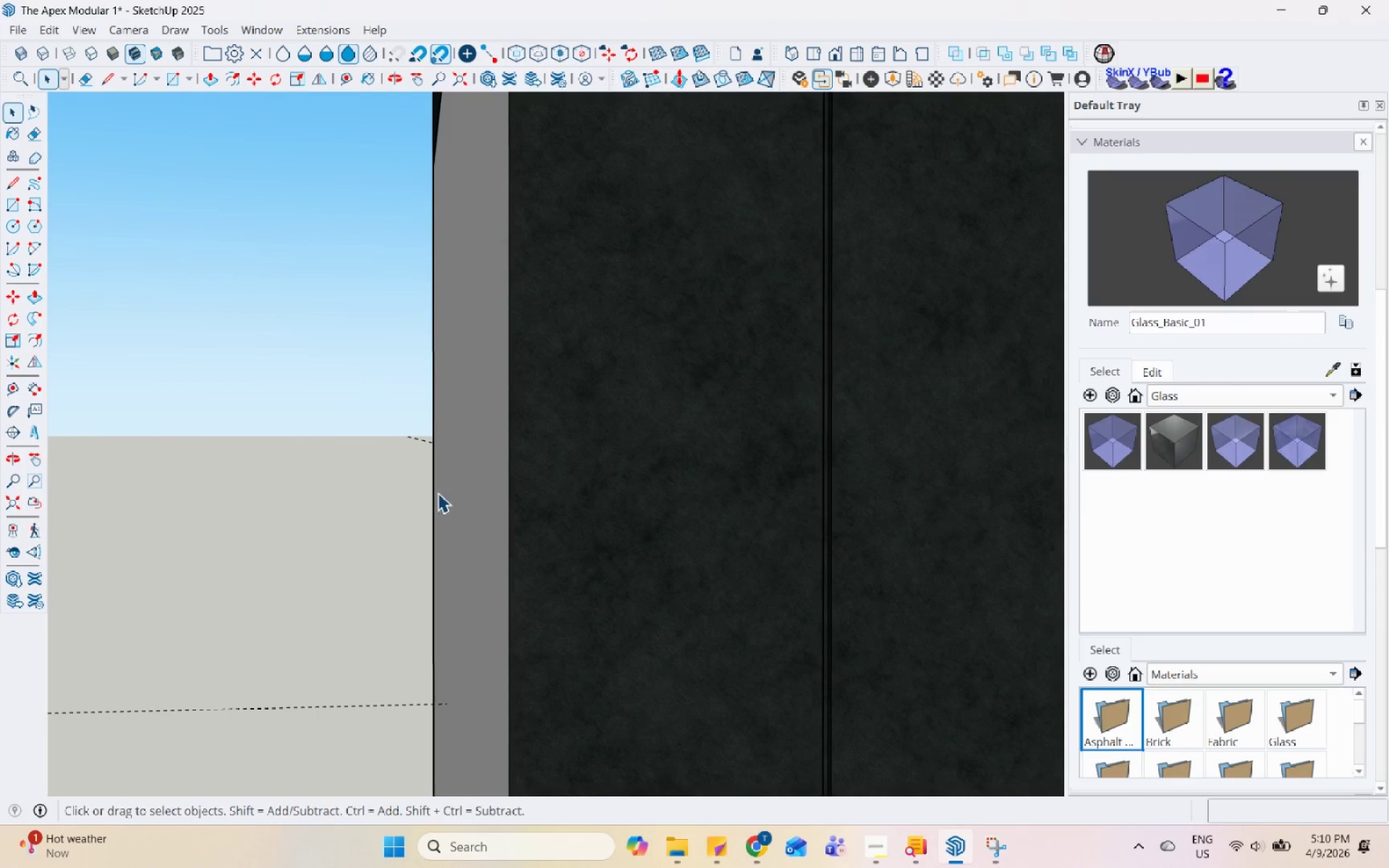 
scroll: coordinate [509, 473], scroll_direction: down, amount: 7.0
 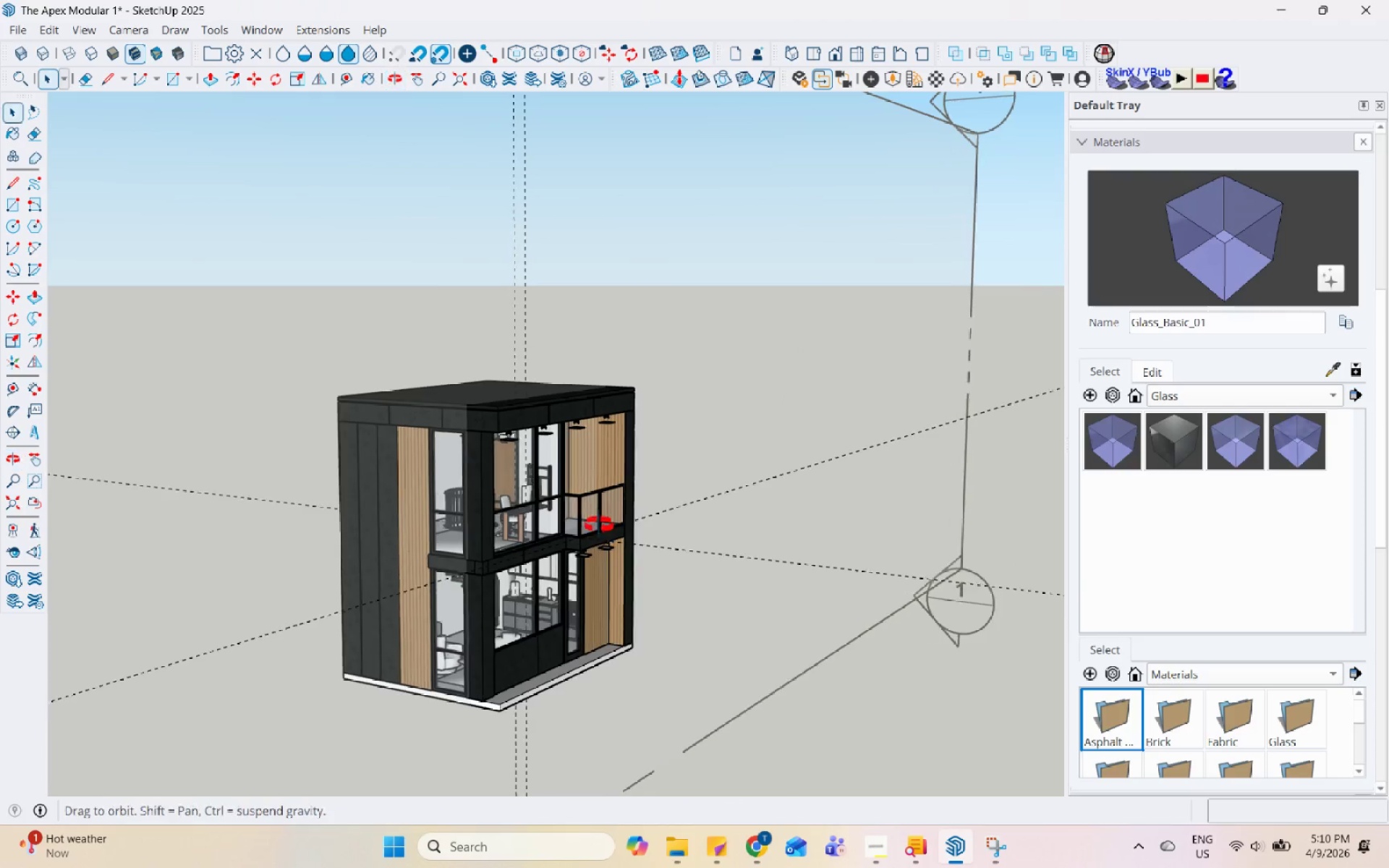 
scroll: coordinate [545, 701], scroll_direction: up, amount: 6.0
 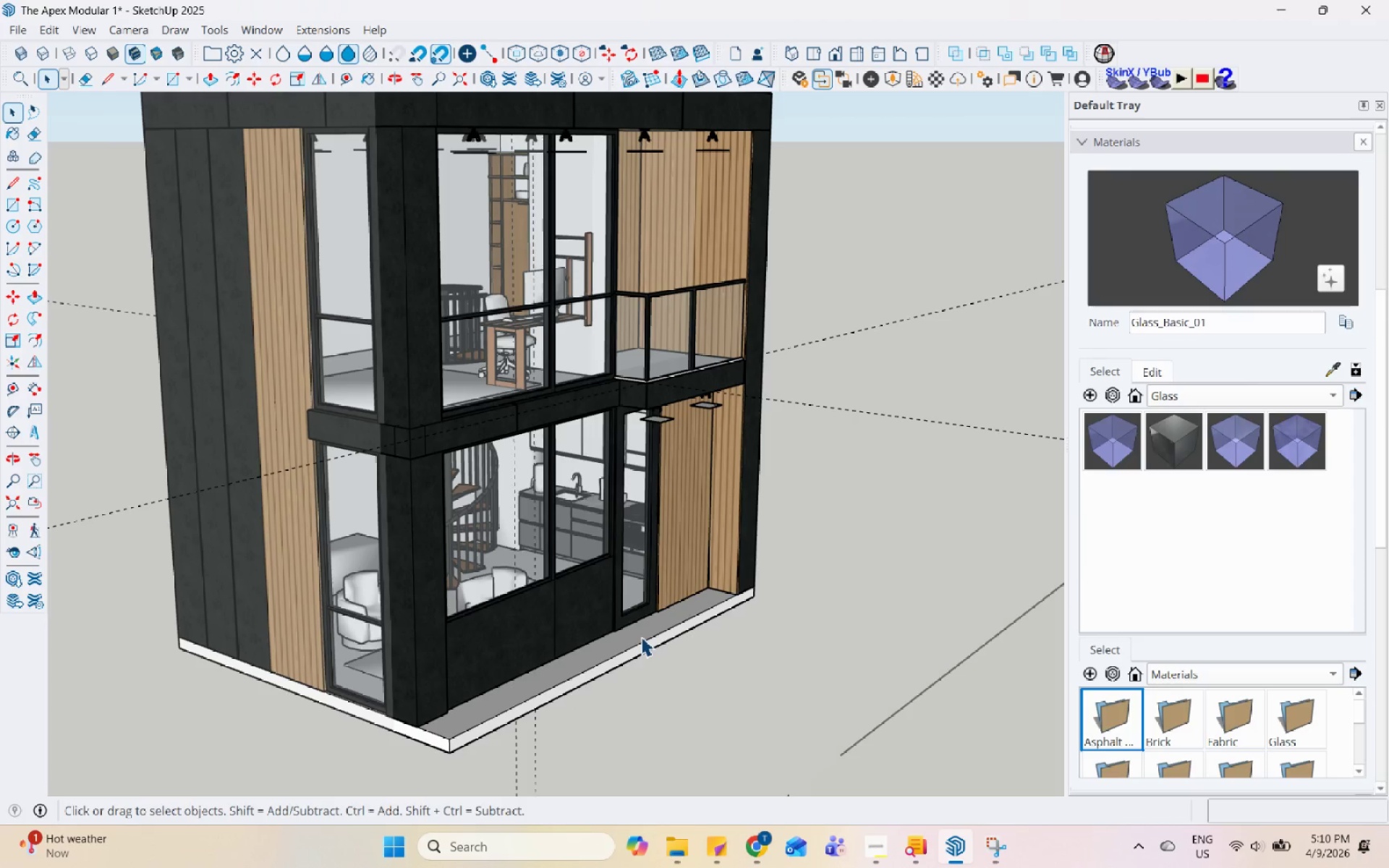 
double_click([641, 637])
 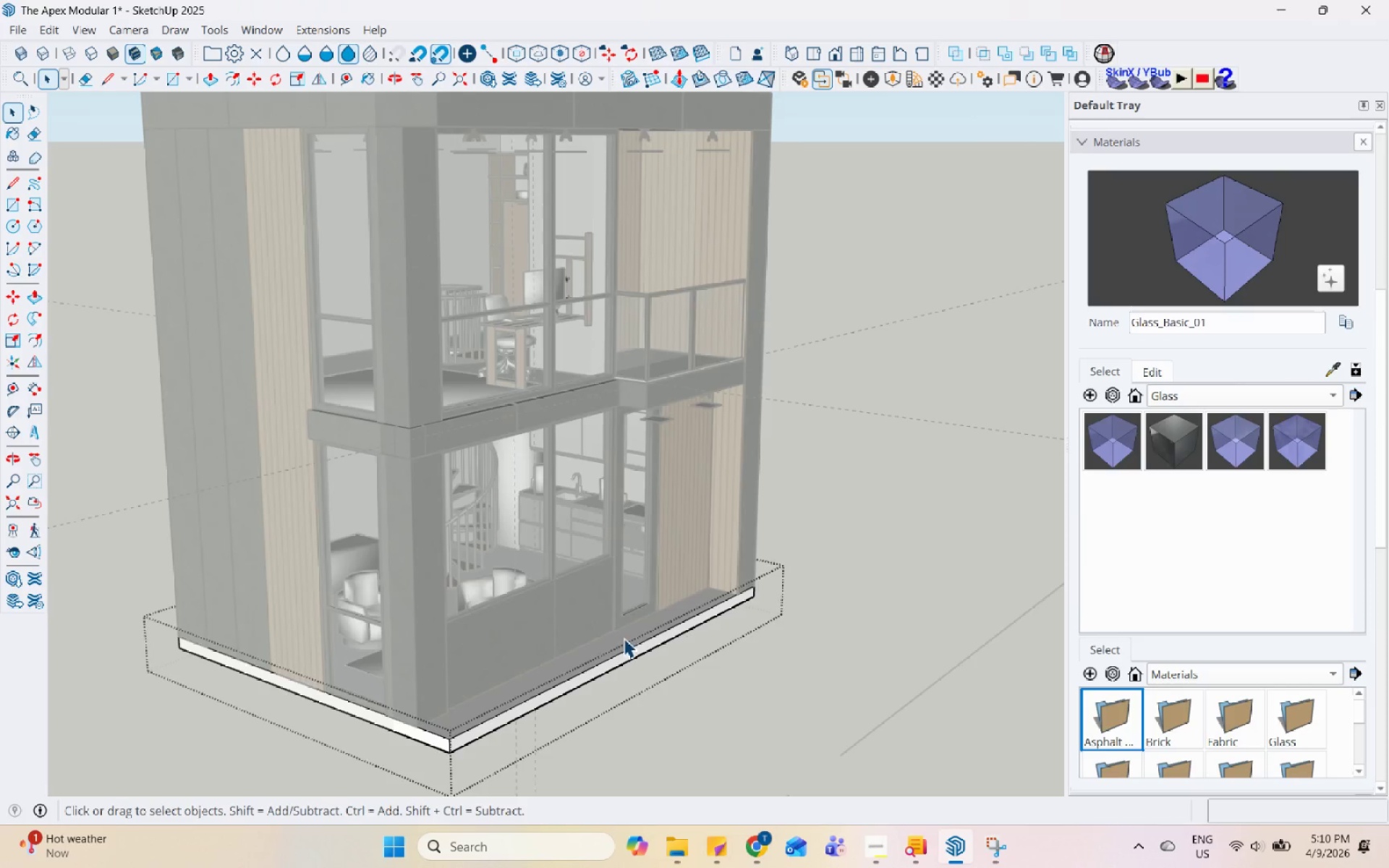 
key(Escape)
 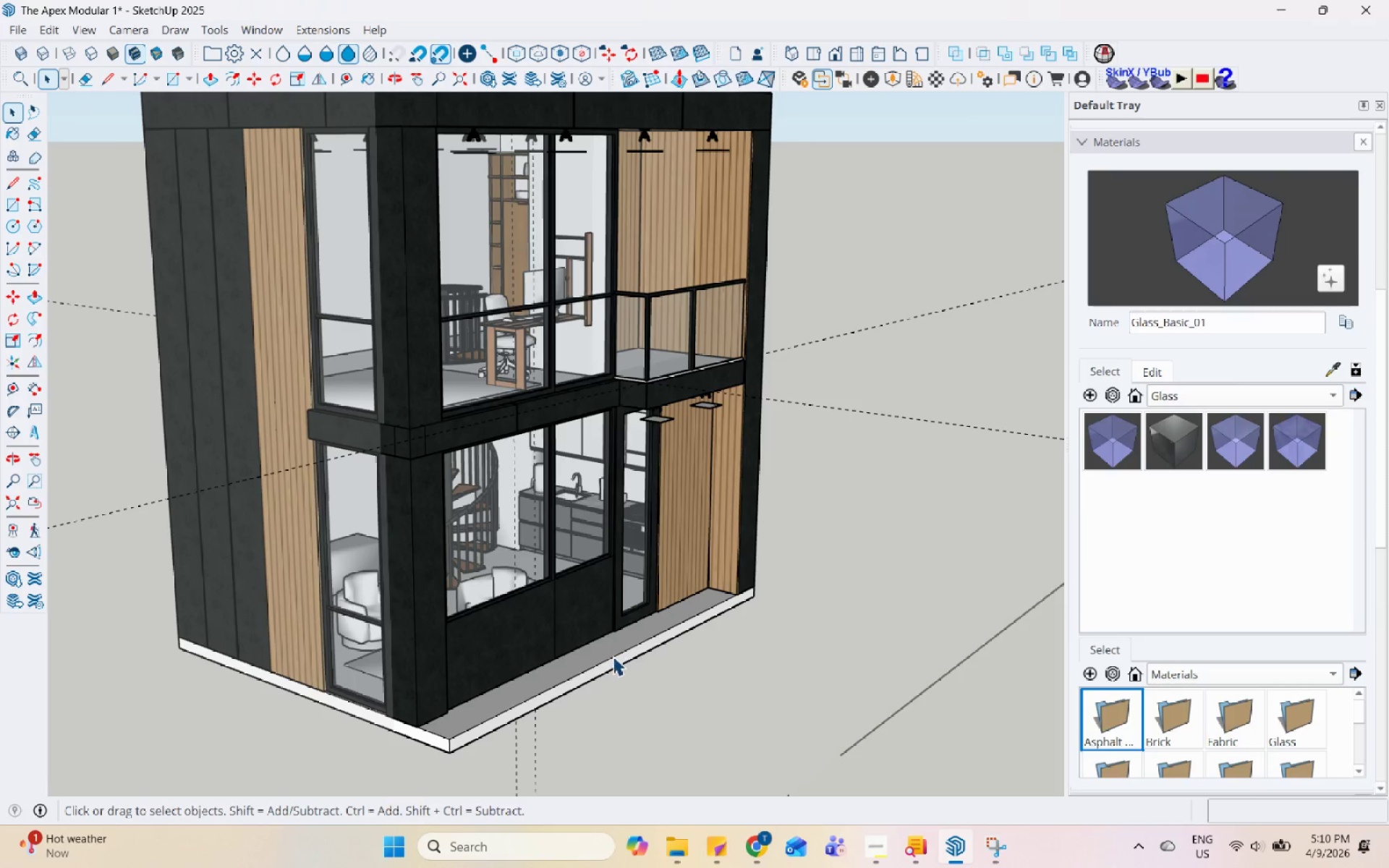 
left_click([613, 656])
 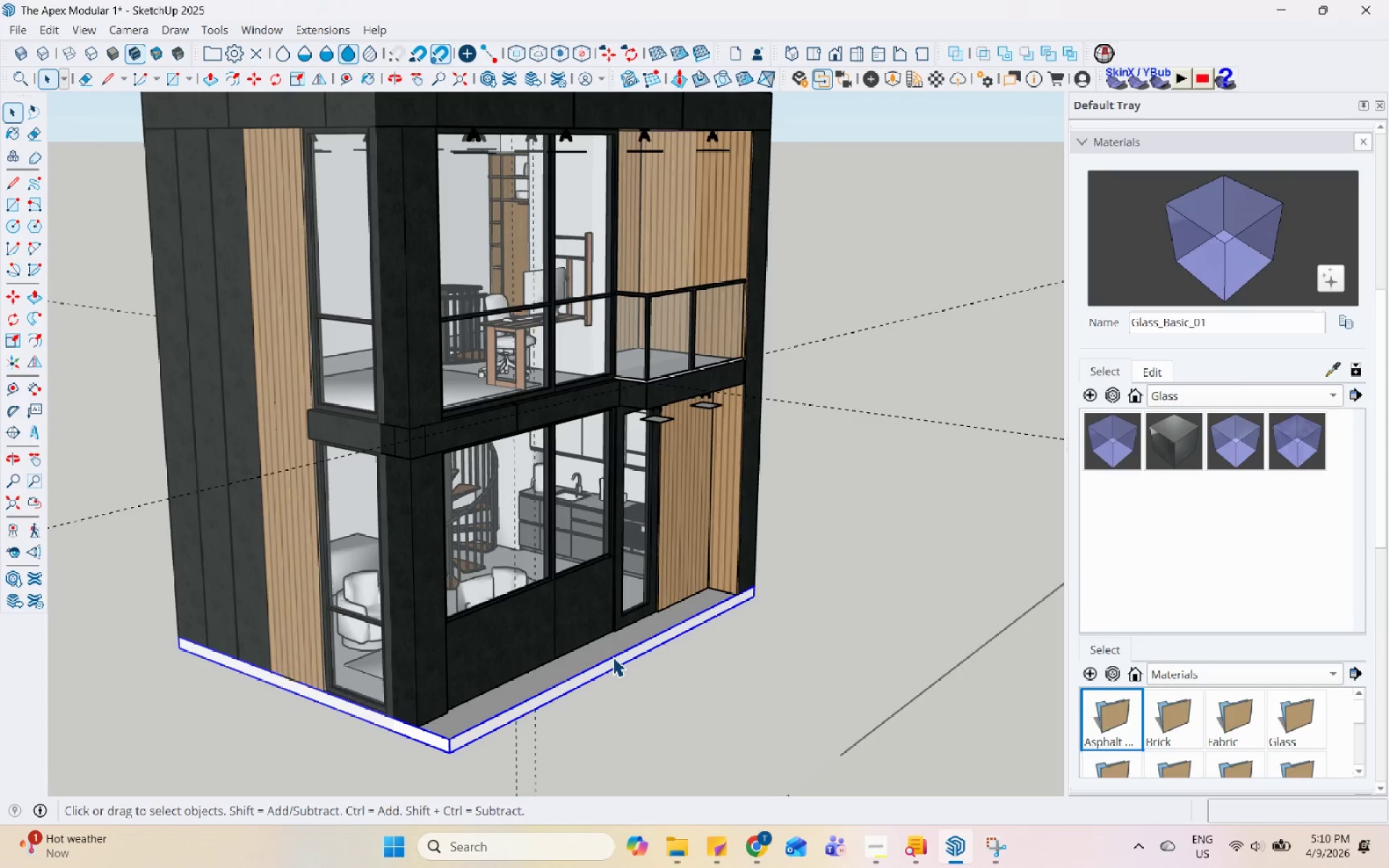 
scroll: coordinate [613, 657], scroll_direction: down, amount: 1.0
 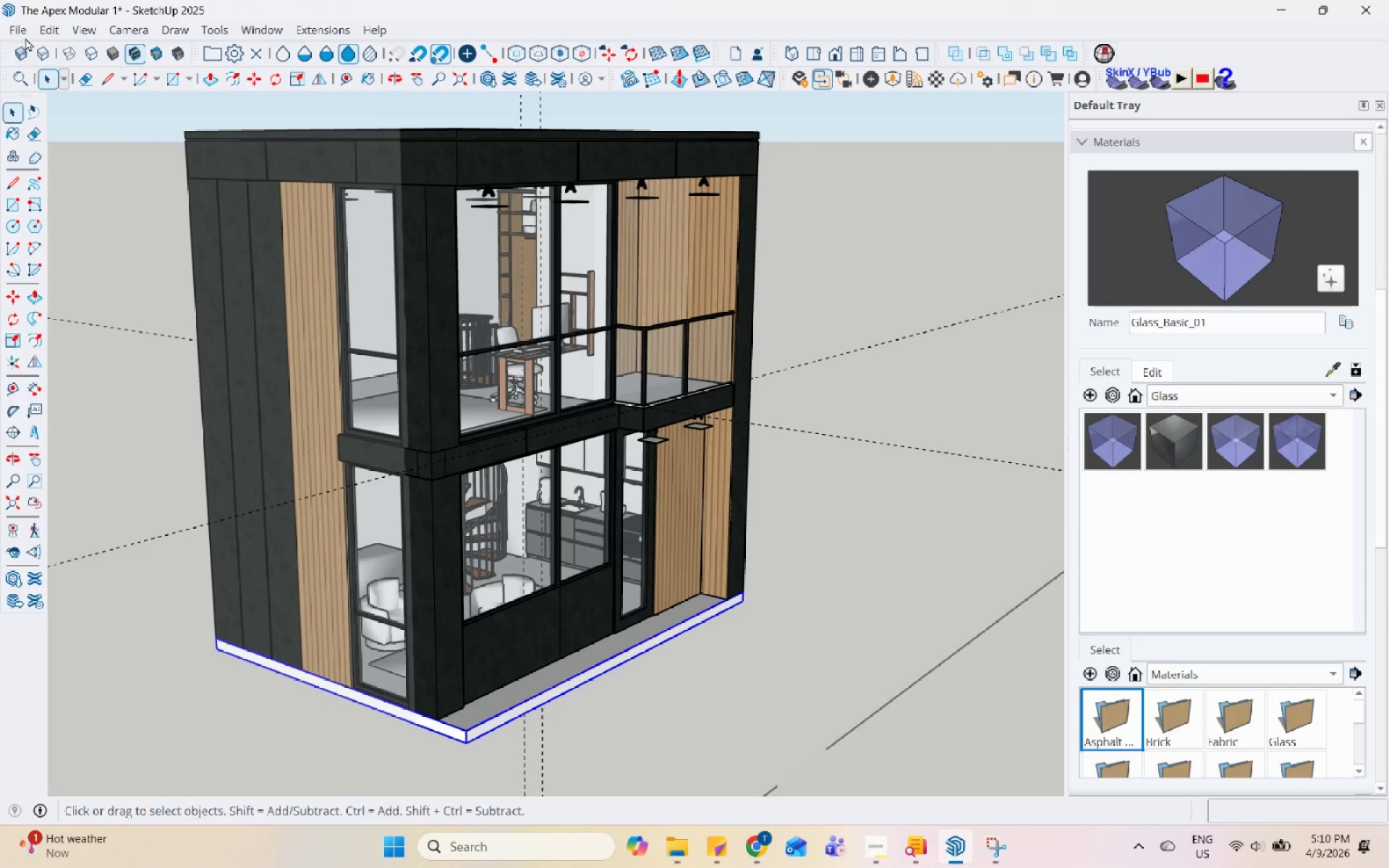 
key(Control+S)
 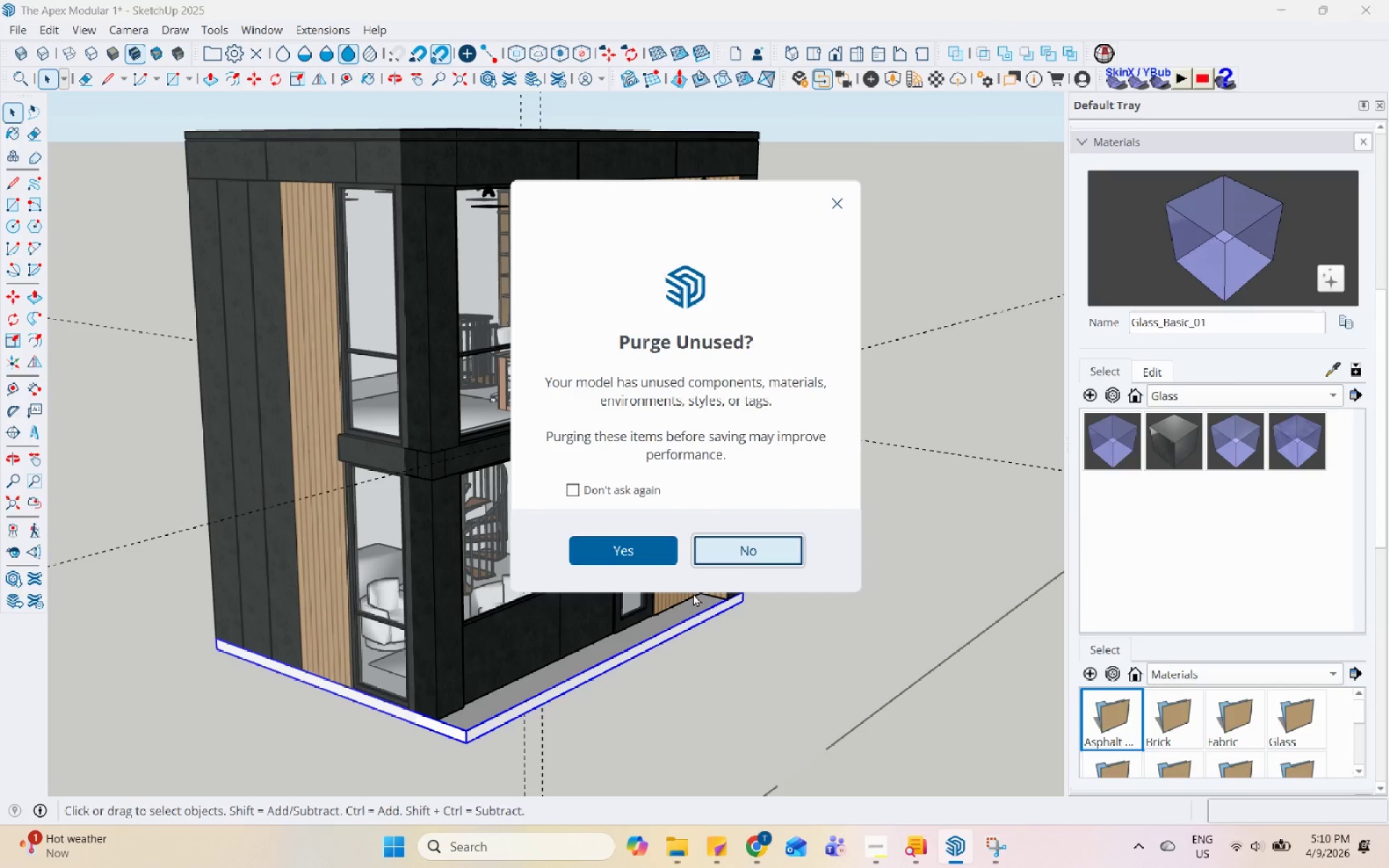 
left_click([742, 562])
 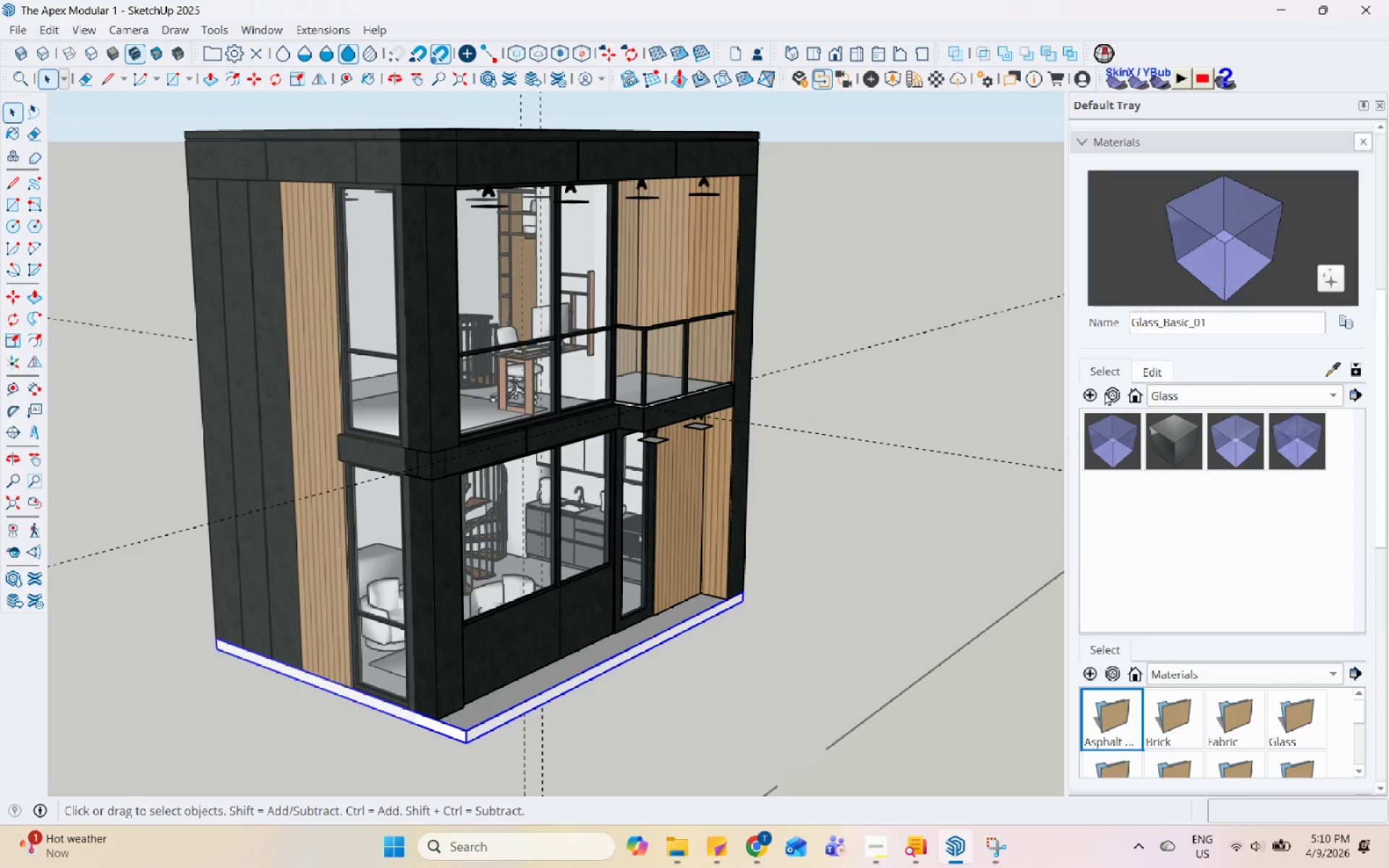 
left_click([1096, 395])
 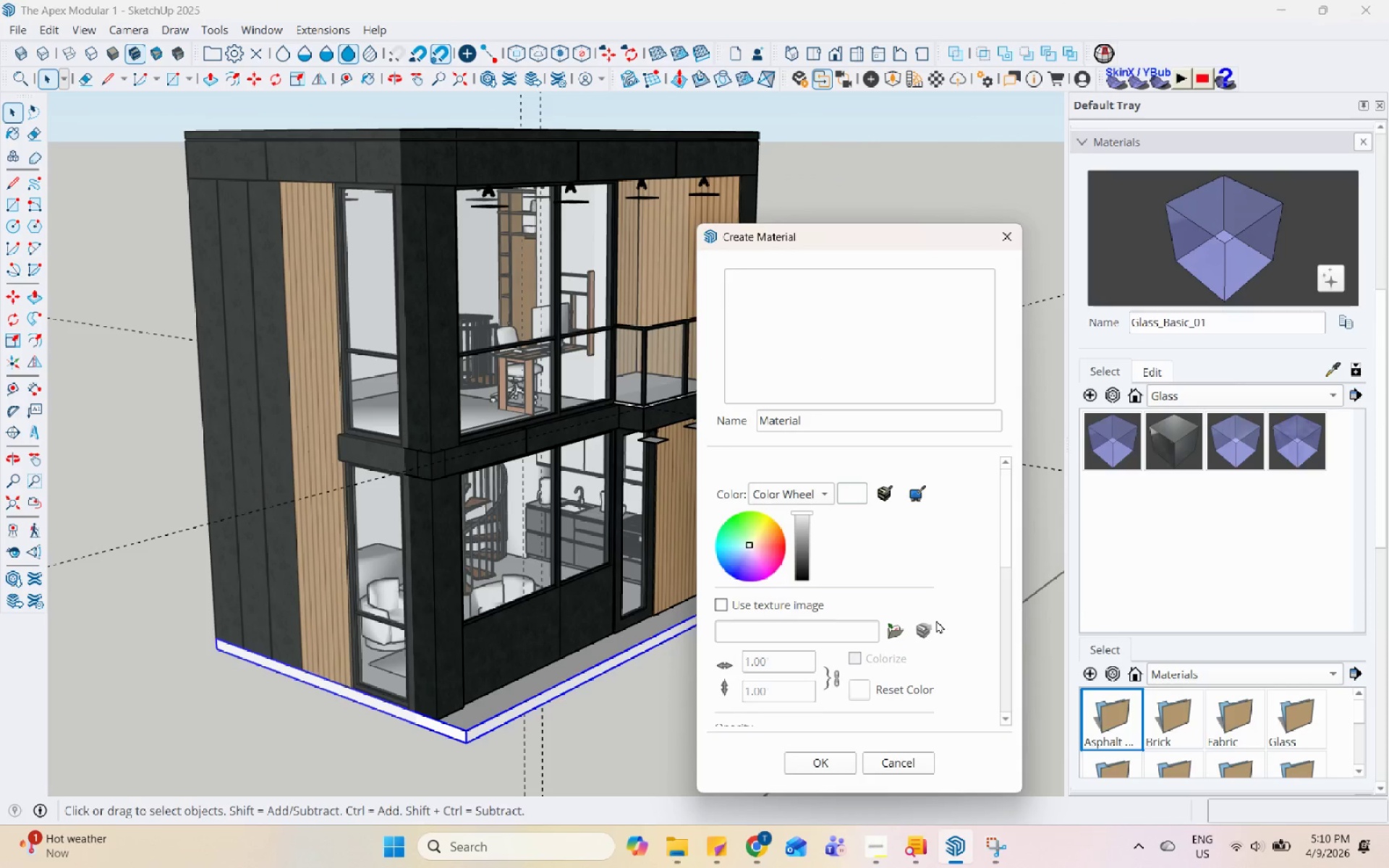 
left_click([896, 626])
 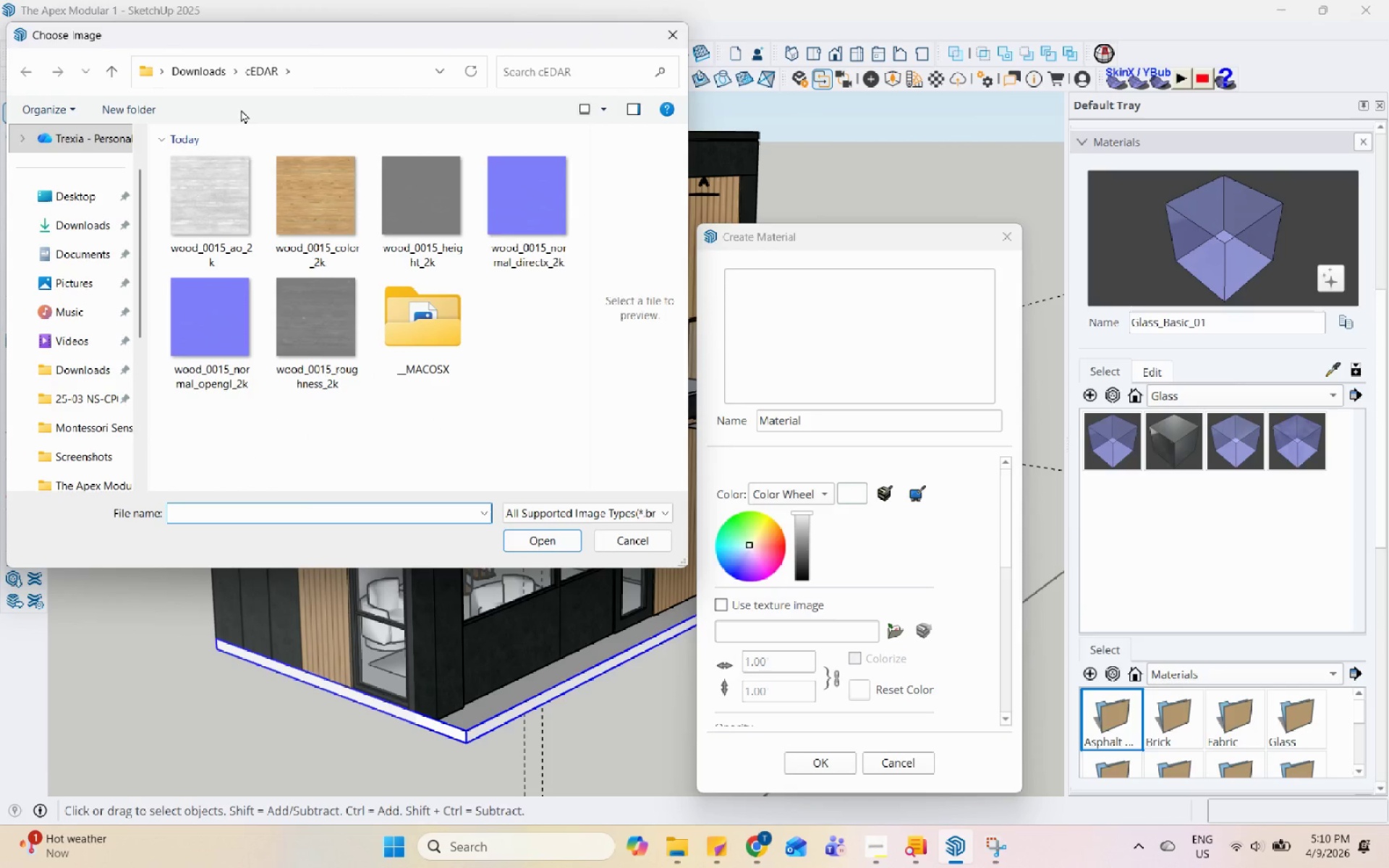 
scroll: coordinate [99, 438], scroll_direction: down, amount: 3.0
 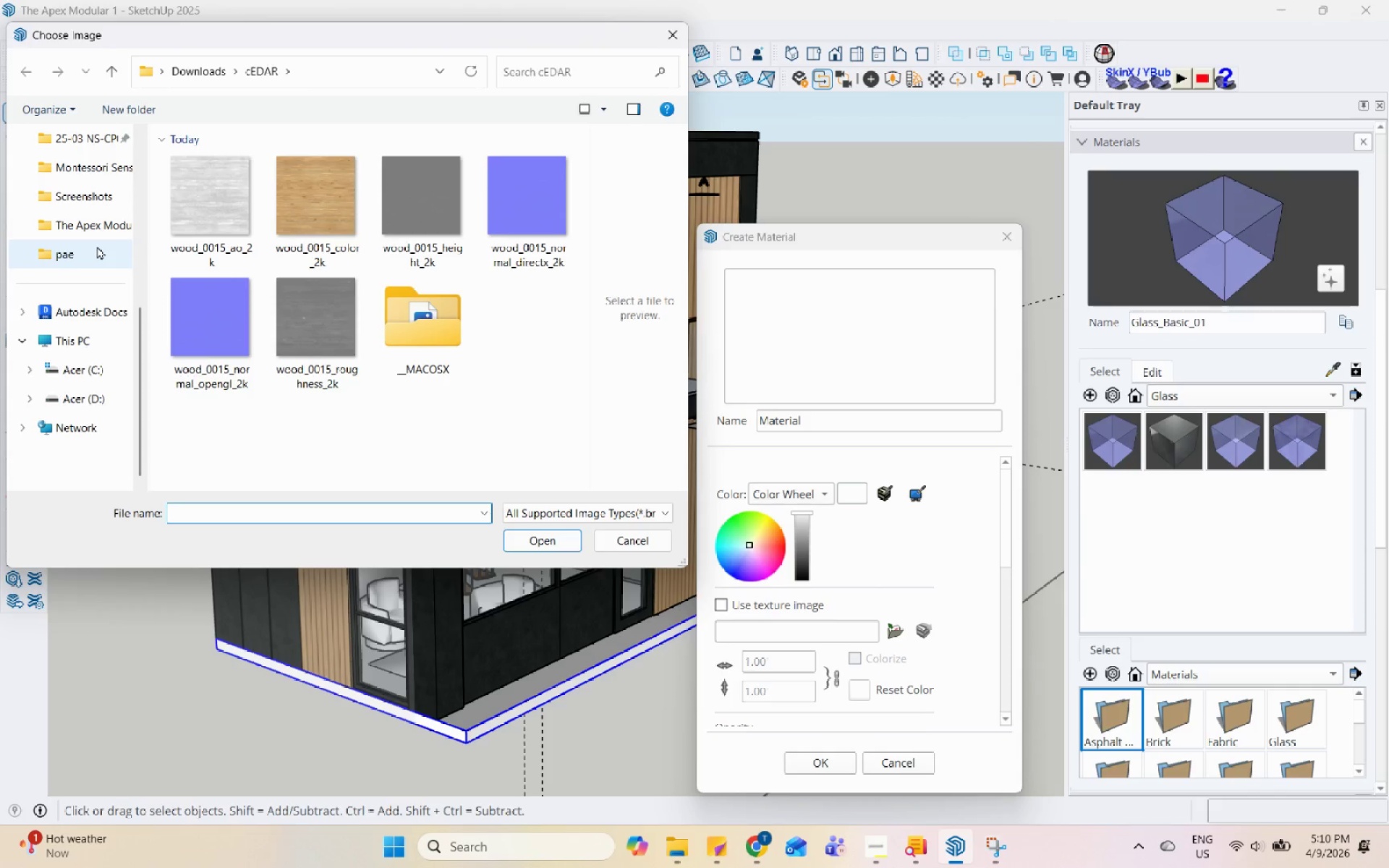 
left_click([97, 246])
 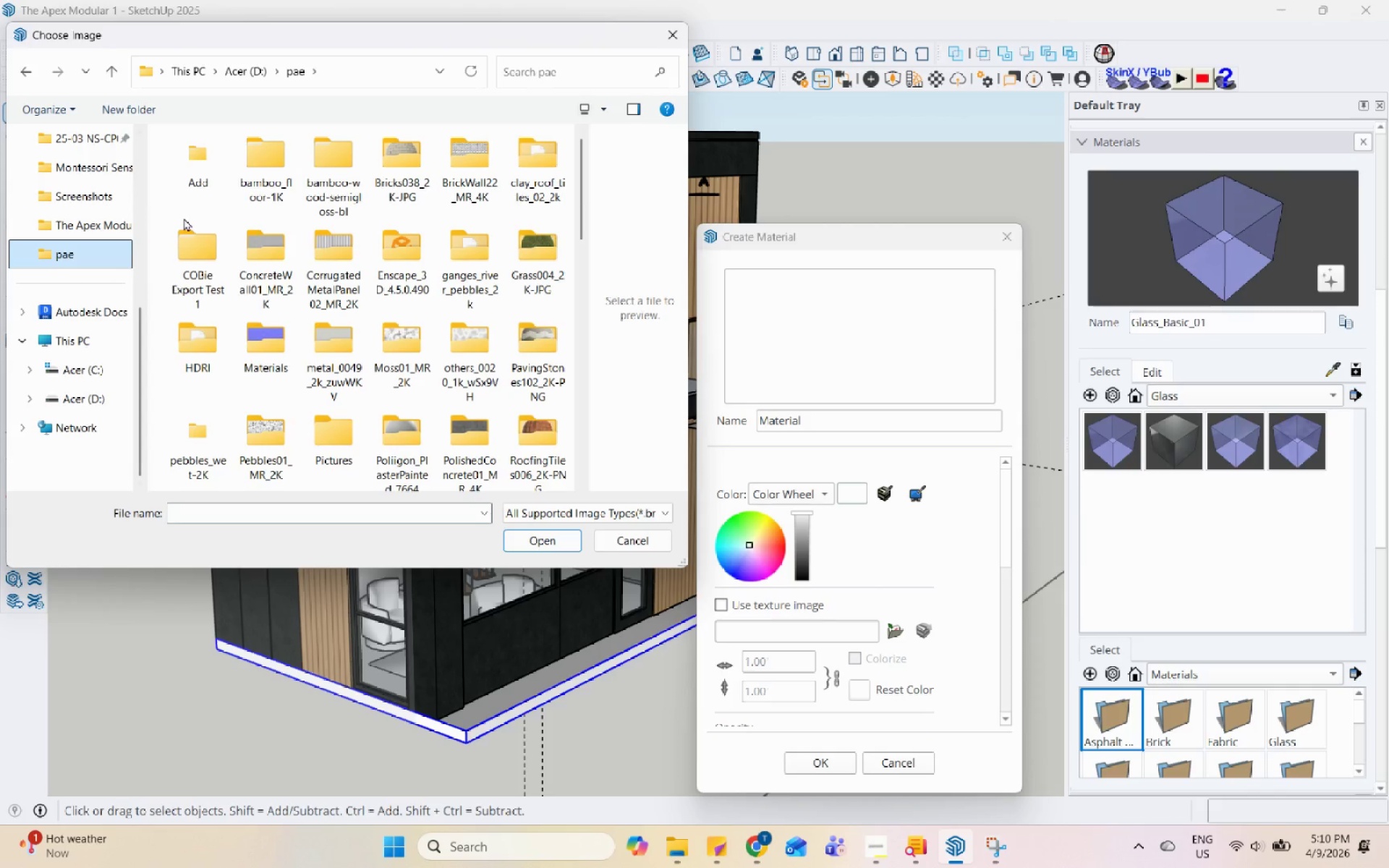 
mouse_move([396, 307])
 